 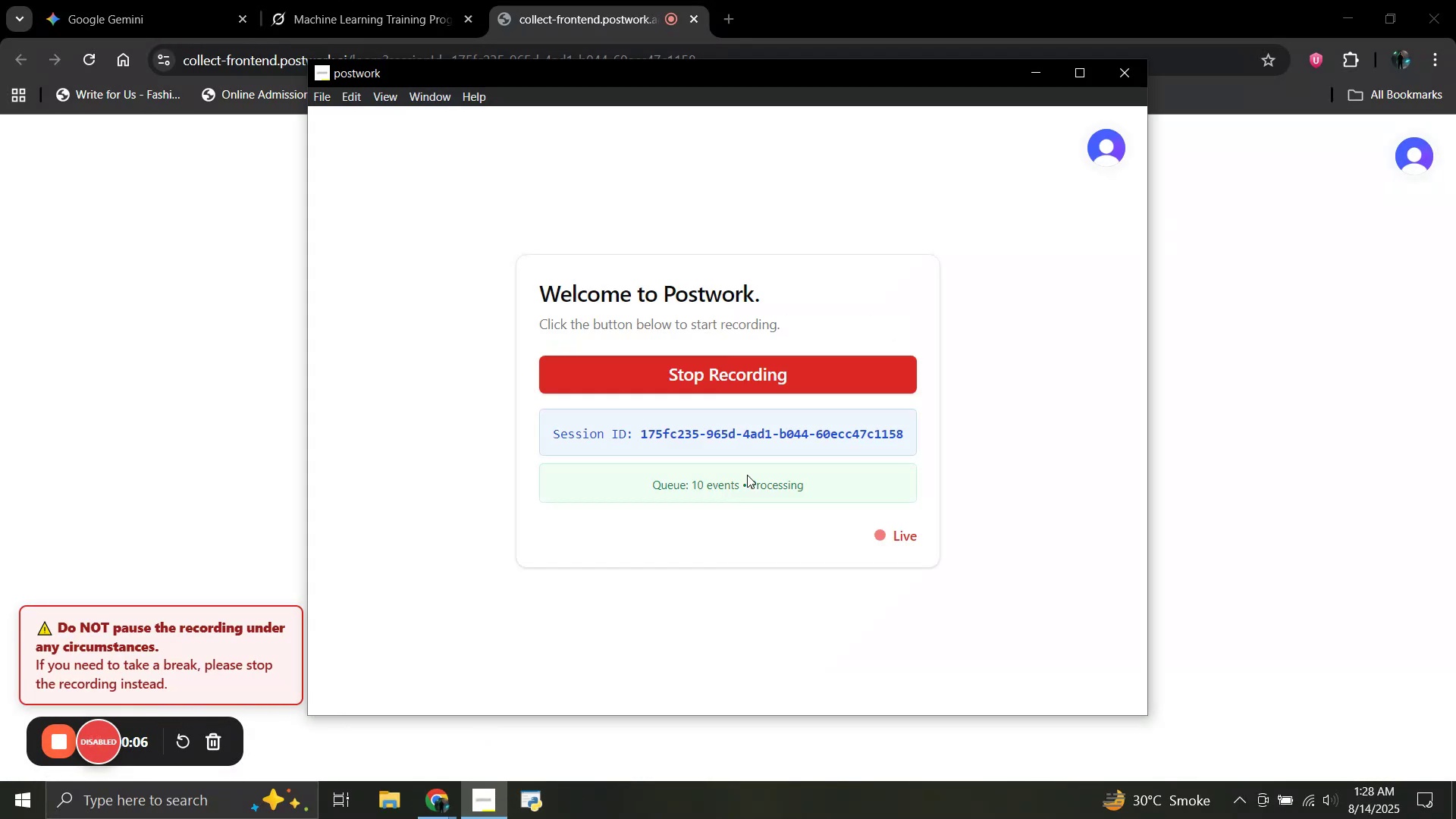 
left_click([182, 458])
 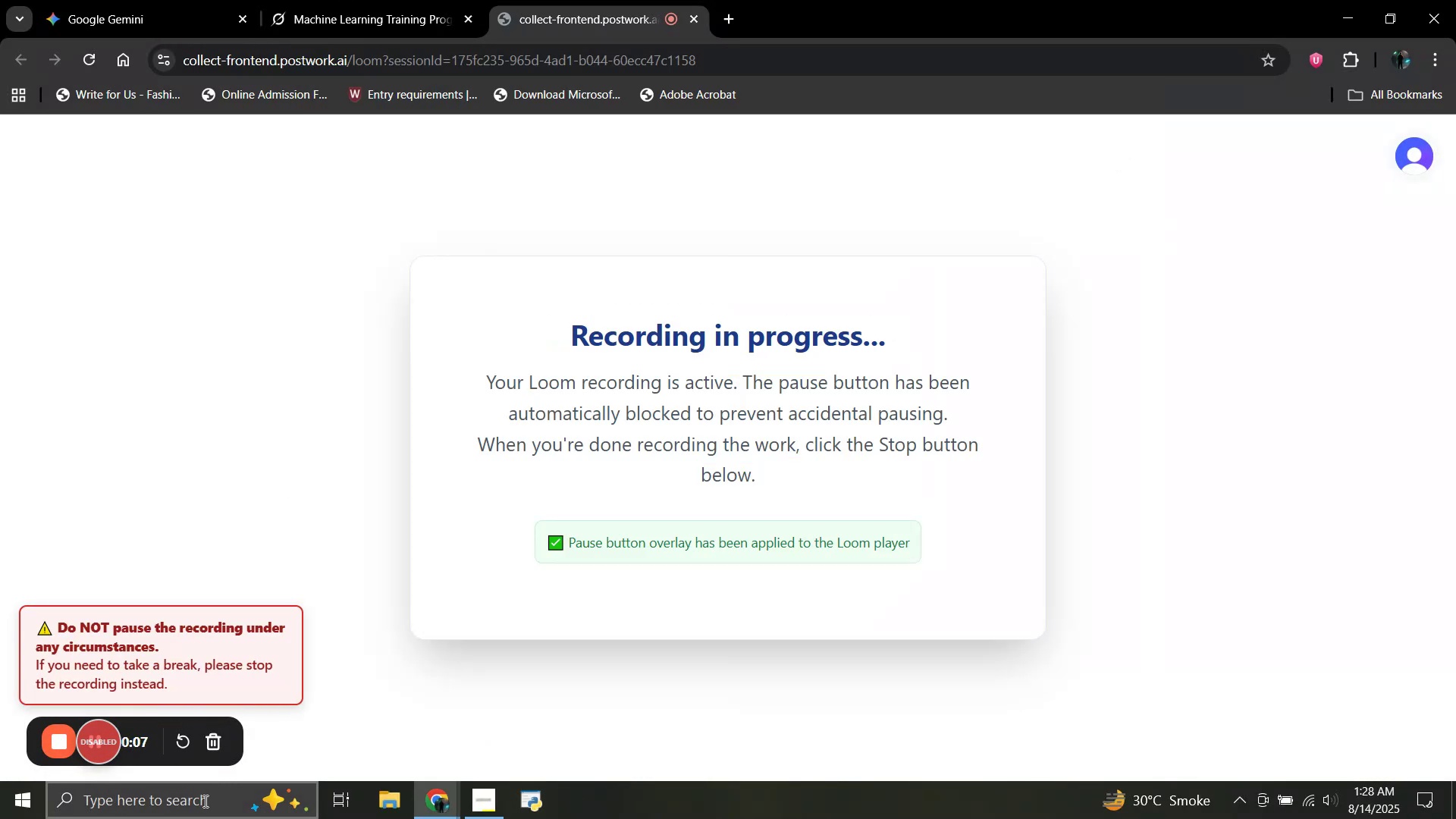 
left_click([175, 805])
 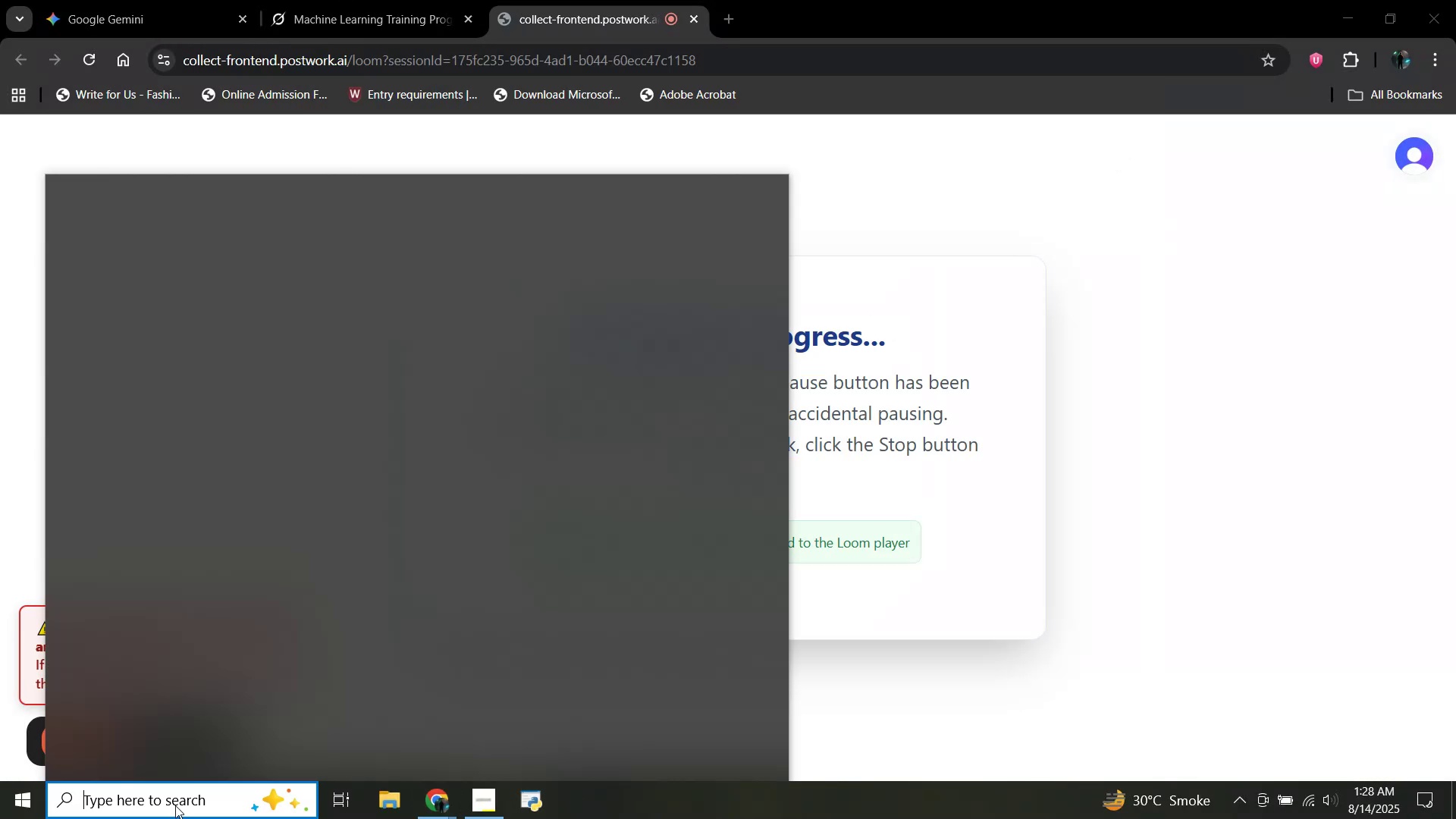 
type(ana)
 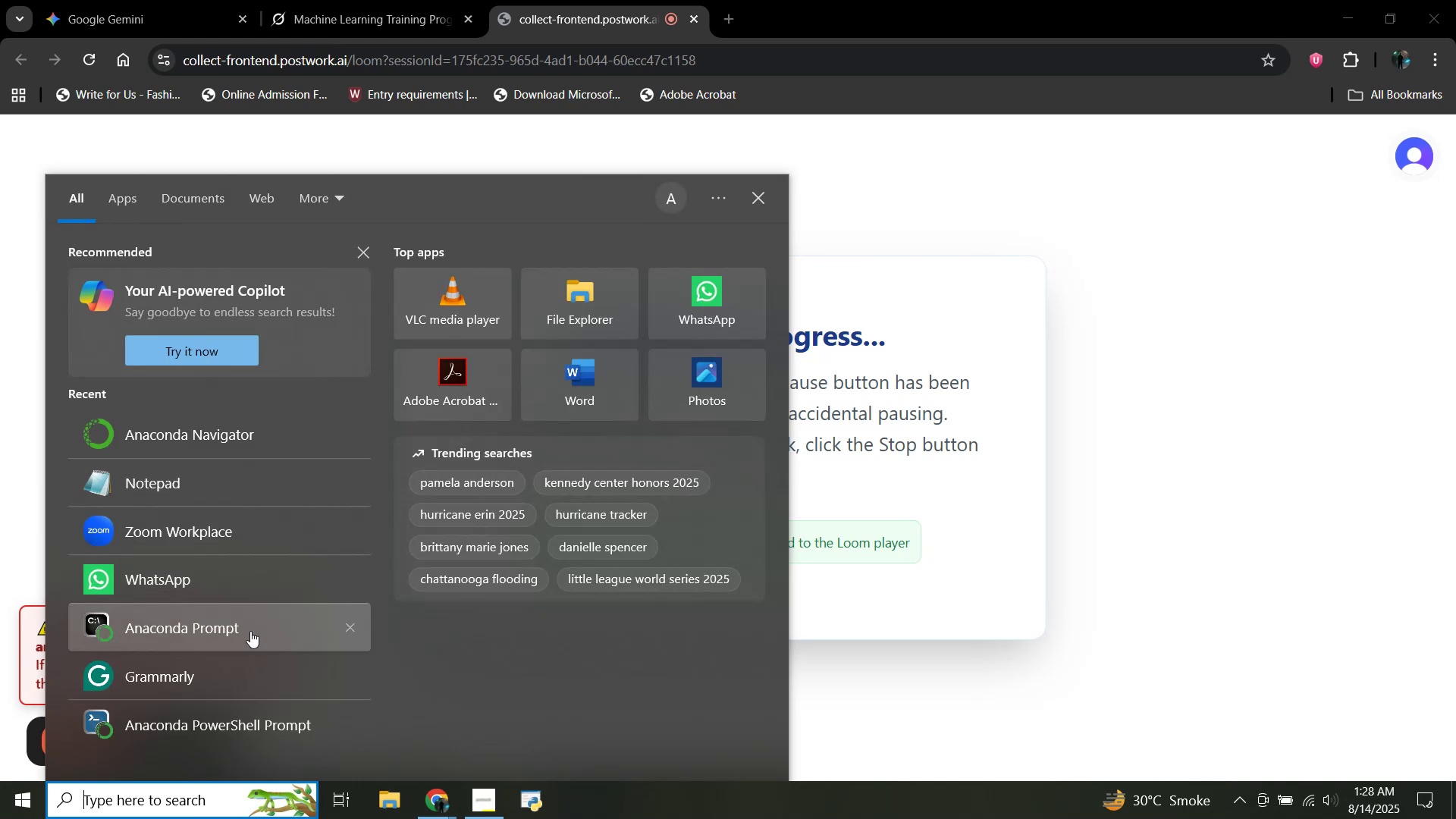 
left_click([249, 439])
 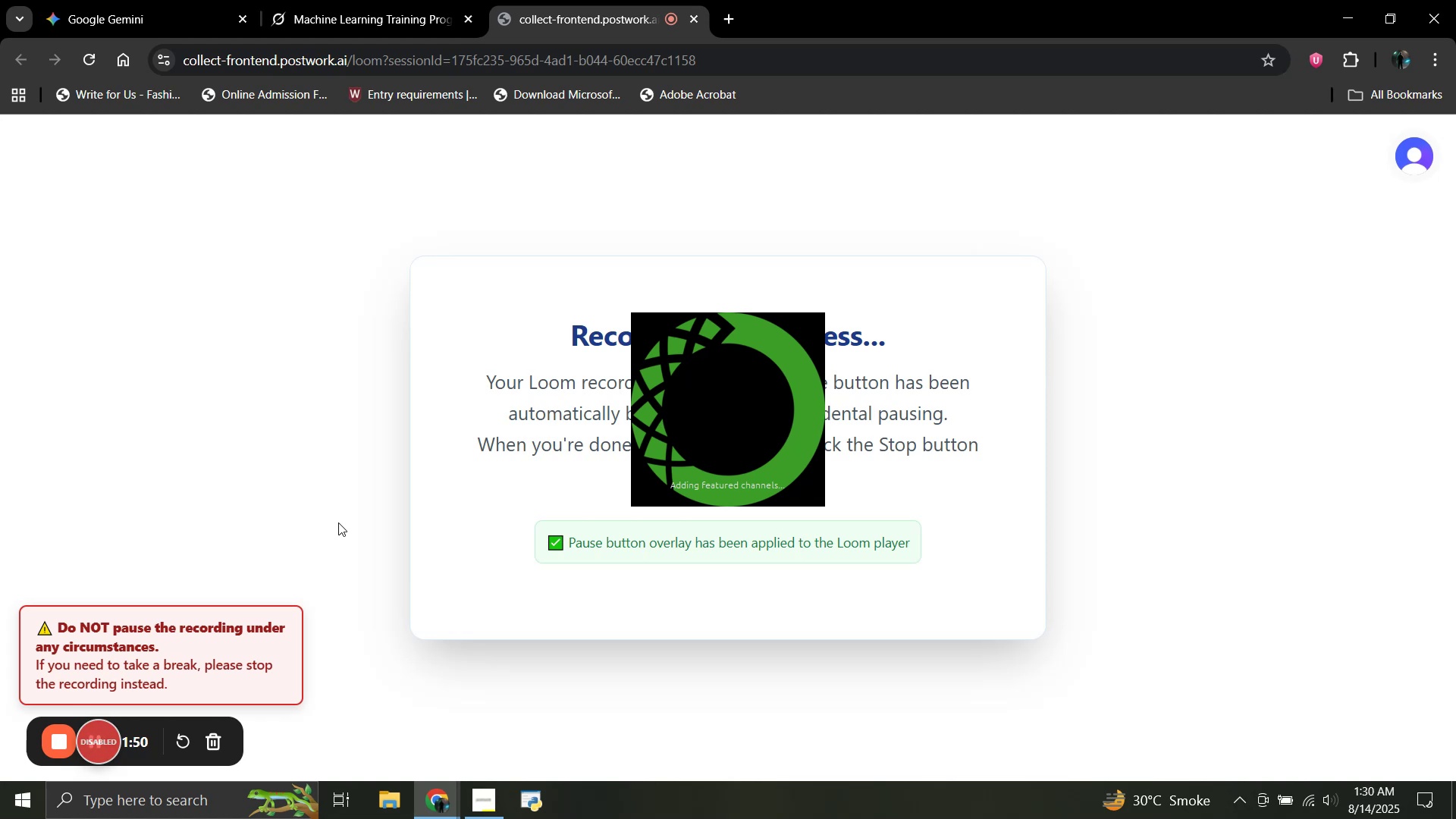 
wait(101.63)
 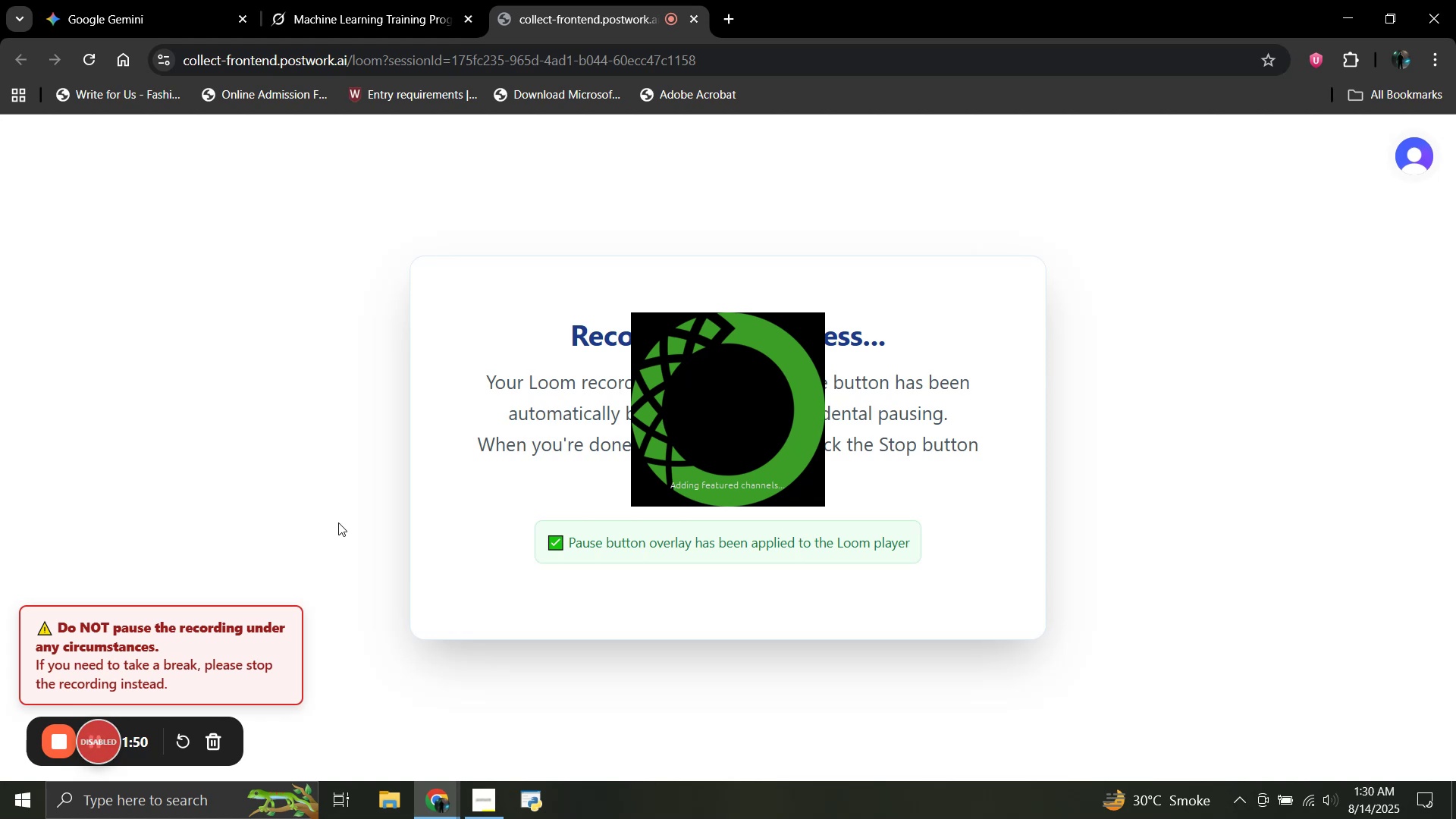 
mouse_move([237, -5])
 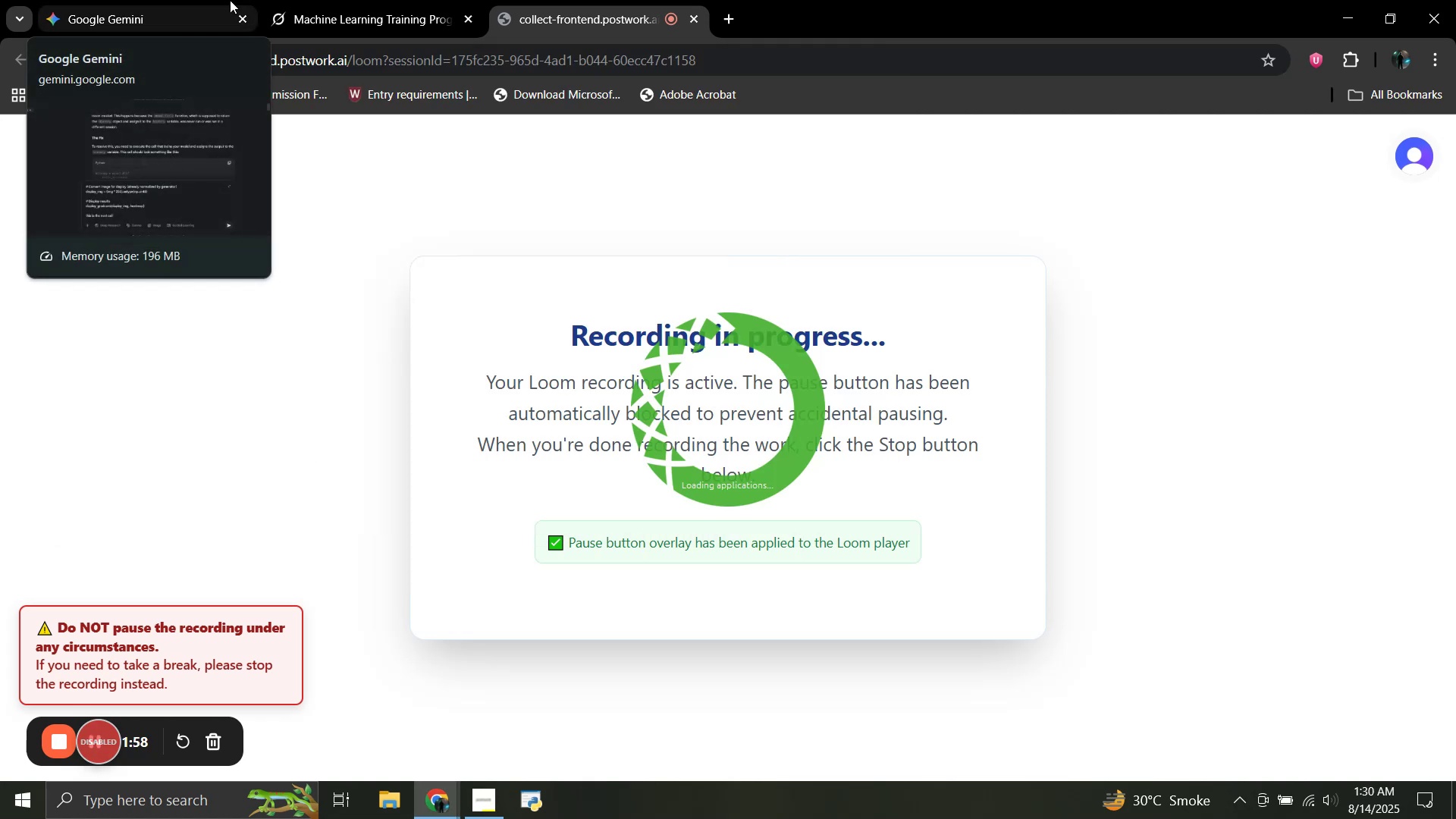 
mouse_move([289, -4])
 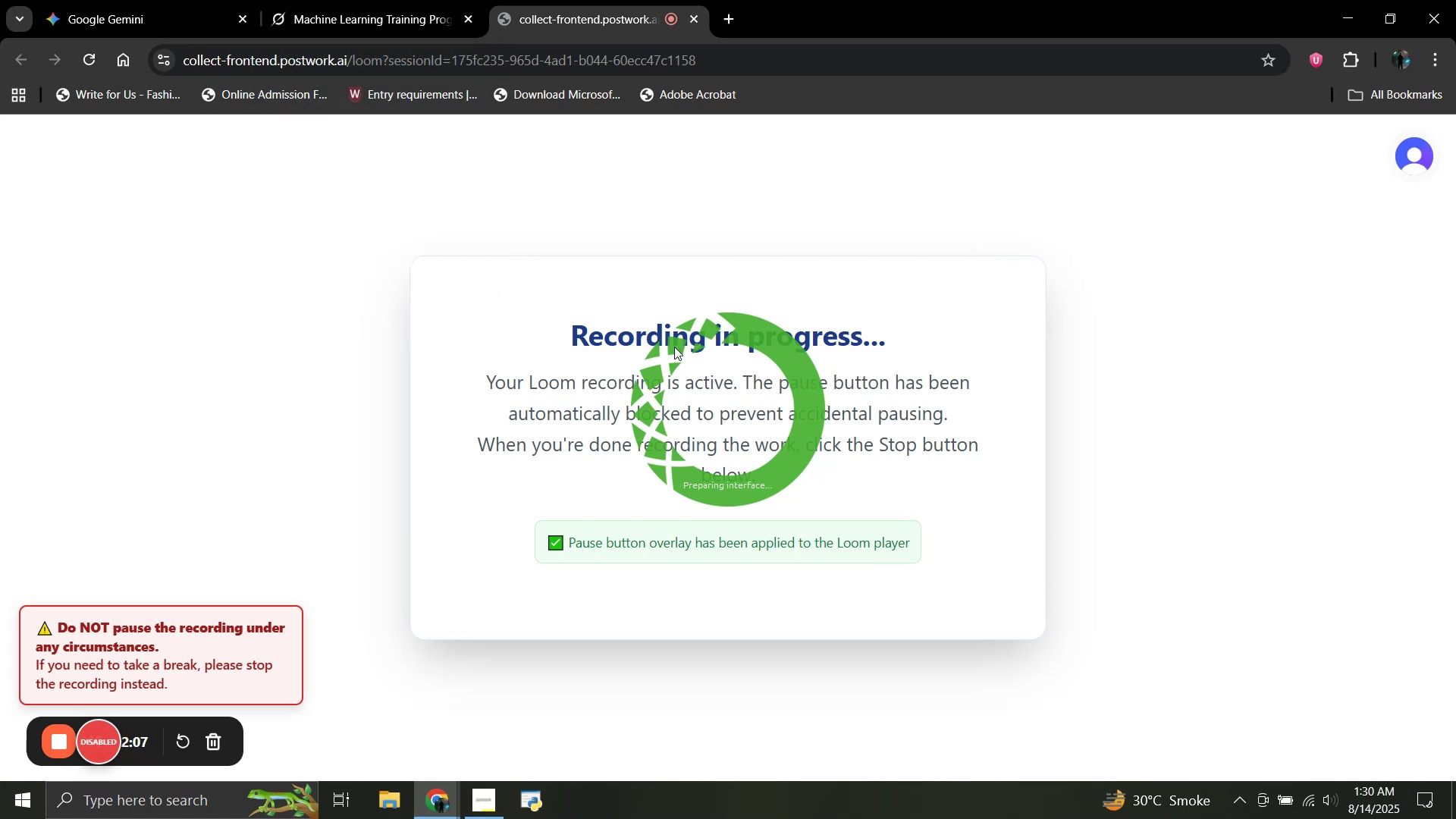 
wait(12.32)
 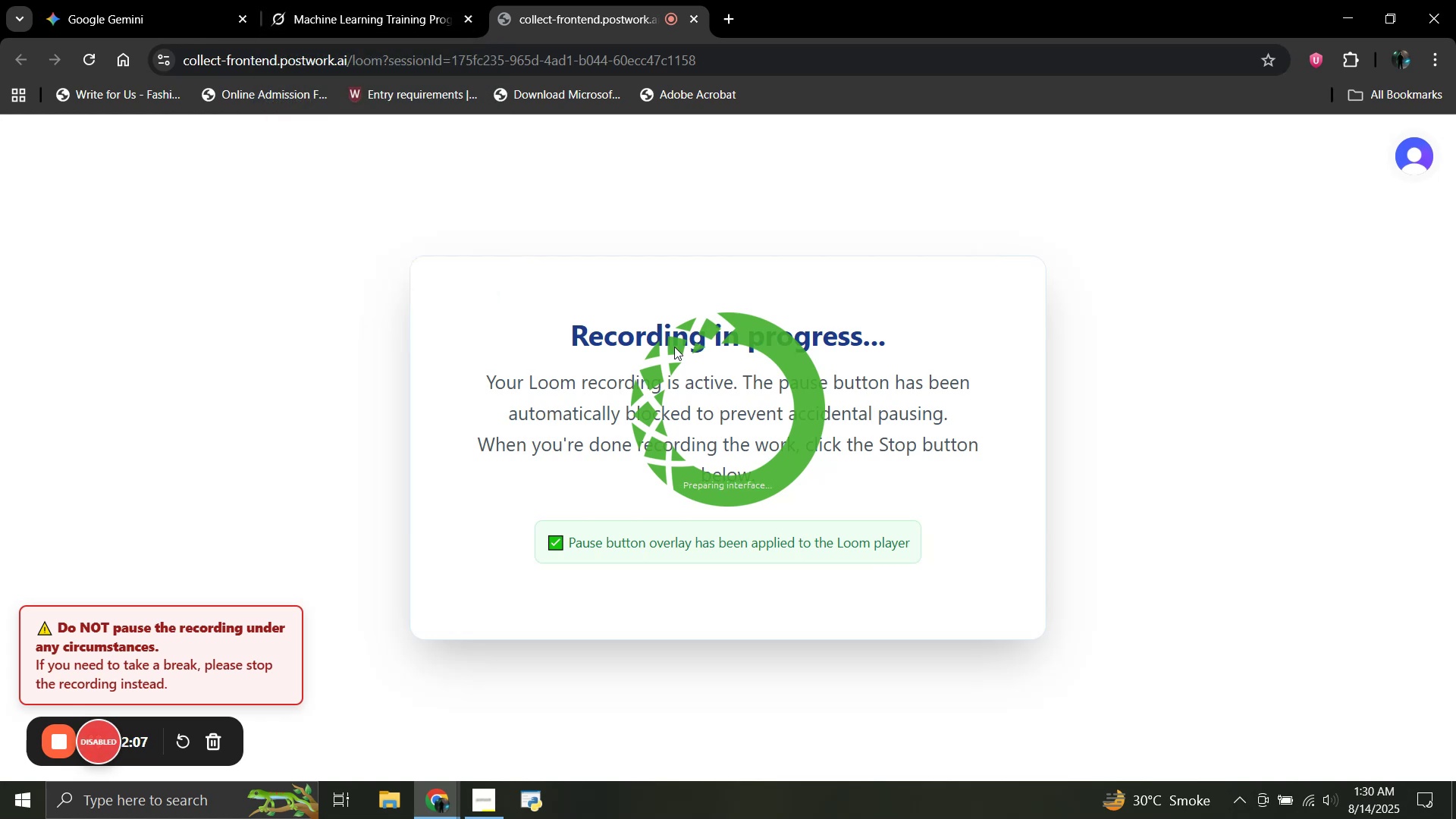 
left_click_drag(start_coordinate=[591, 11], to_coordinate=[80, 0])
 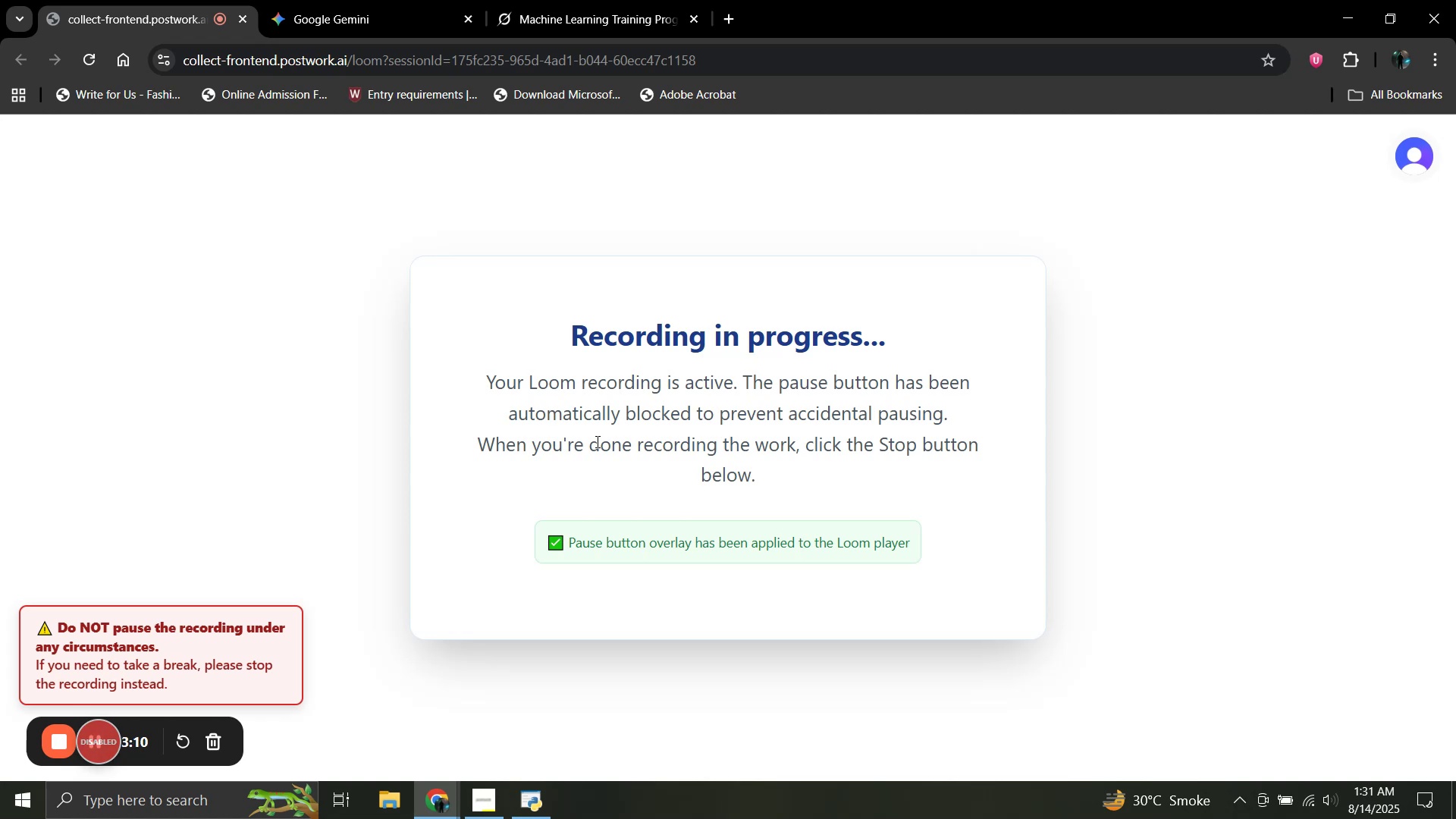 
wait(62.25)
 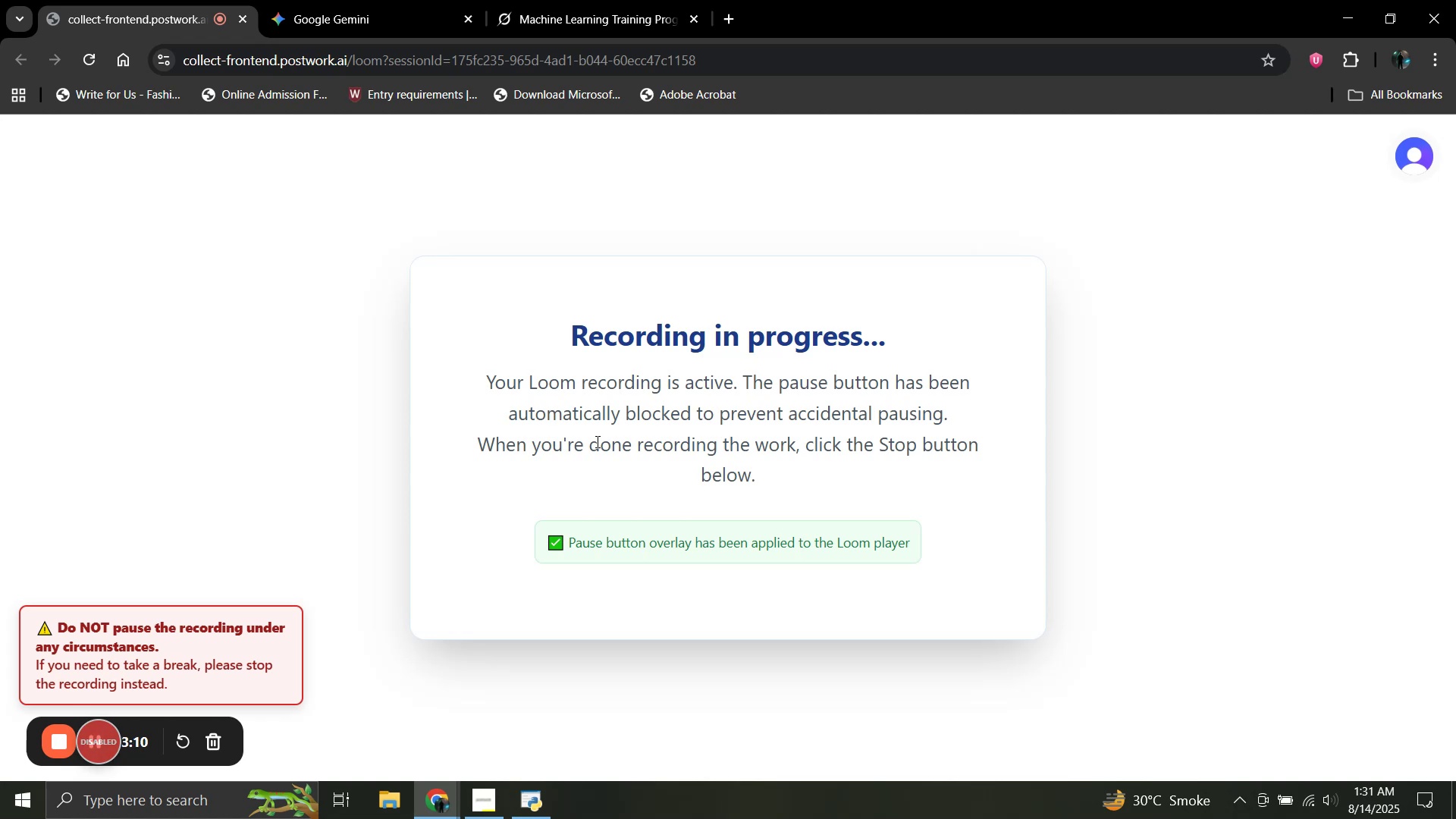 
left_click([529, 807])
 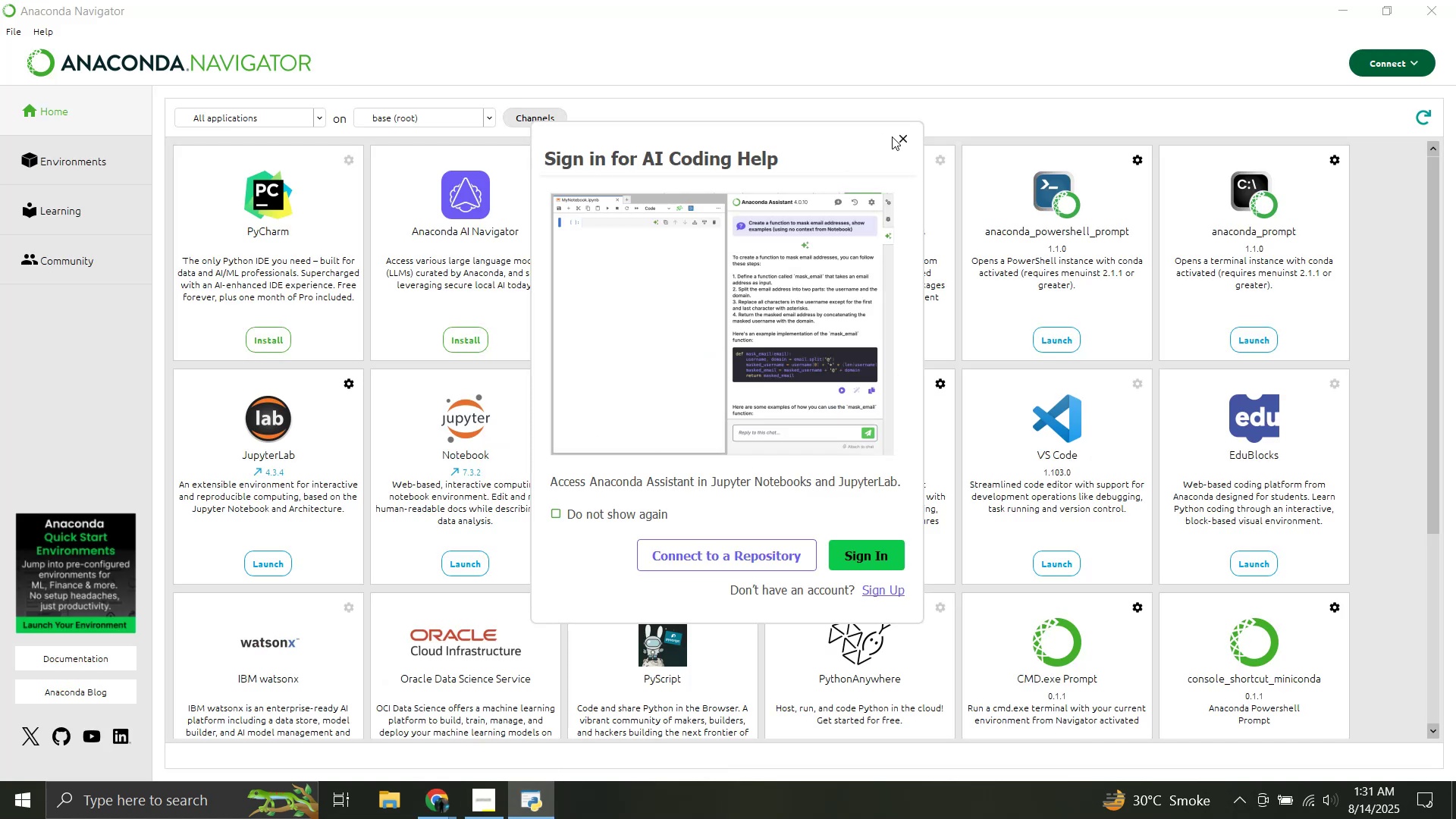 
left_click([905, 138])
 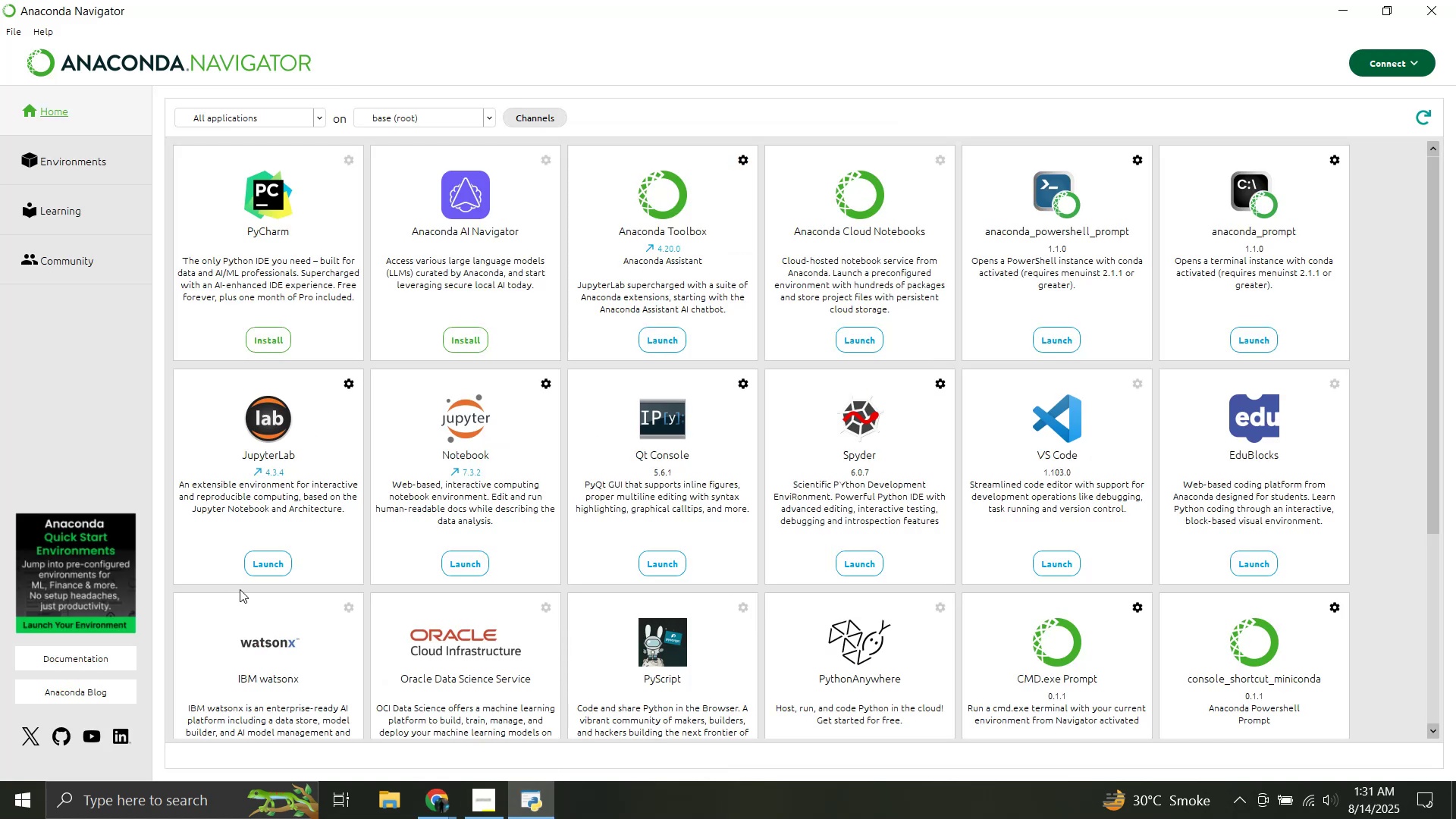 
left_click([268, 560])
 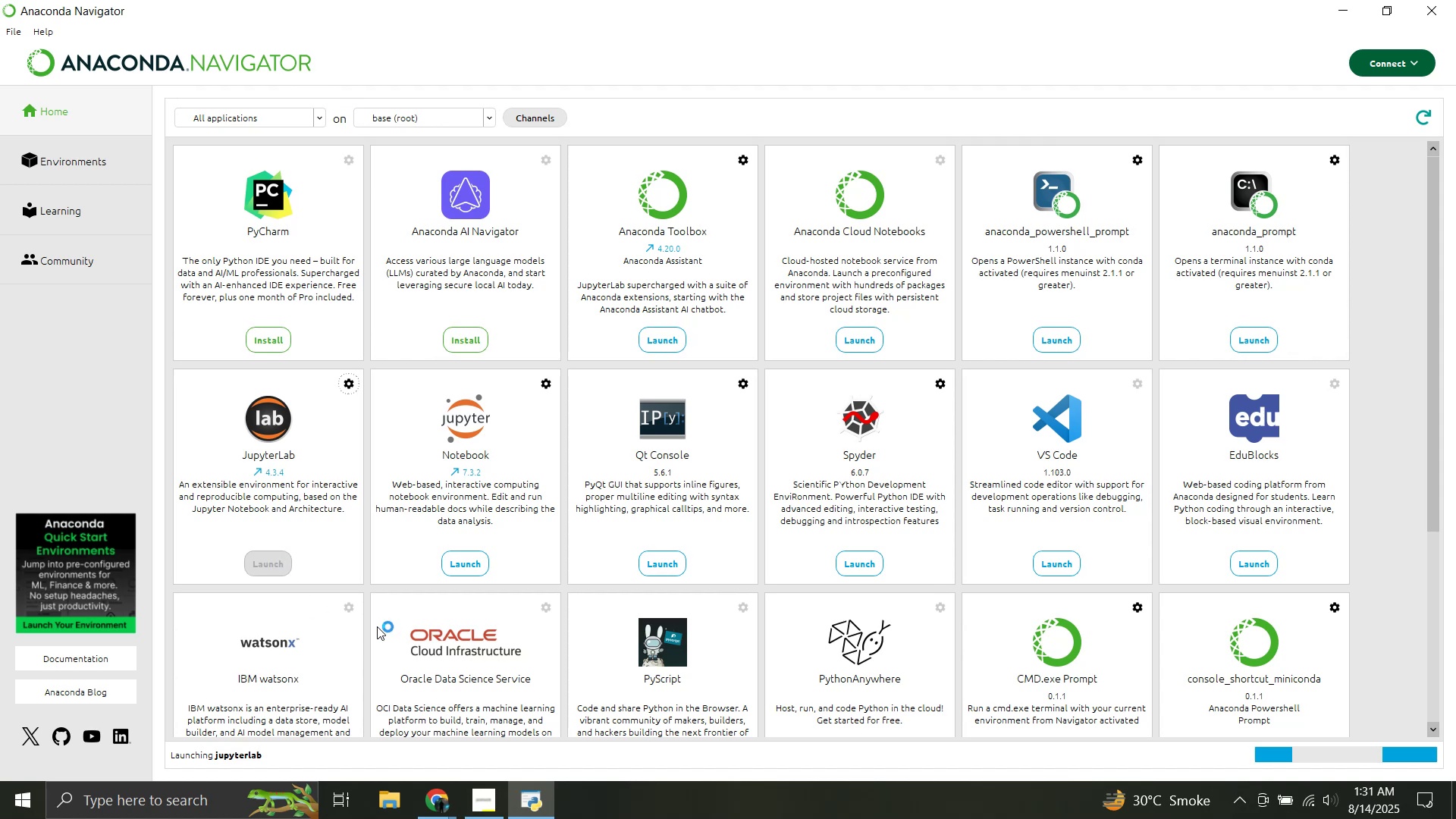 
mouse_move([460, 793])
 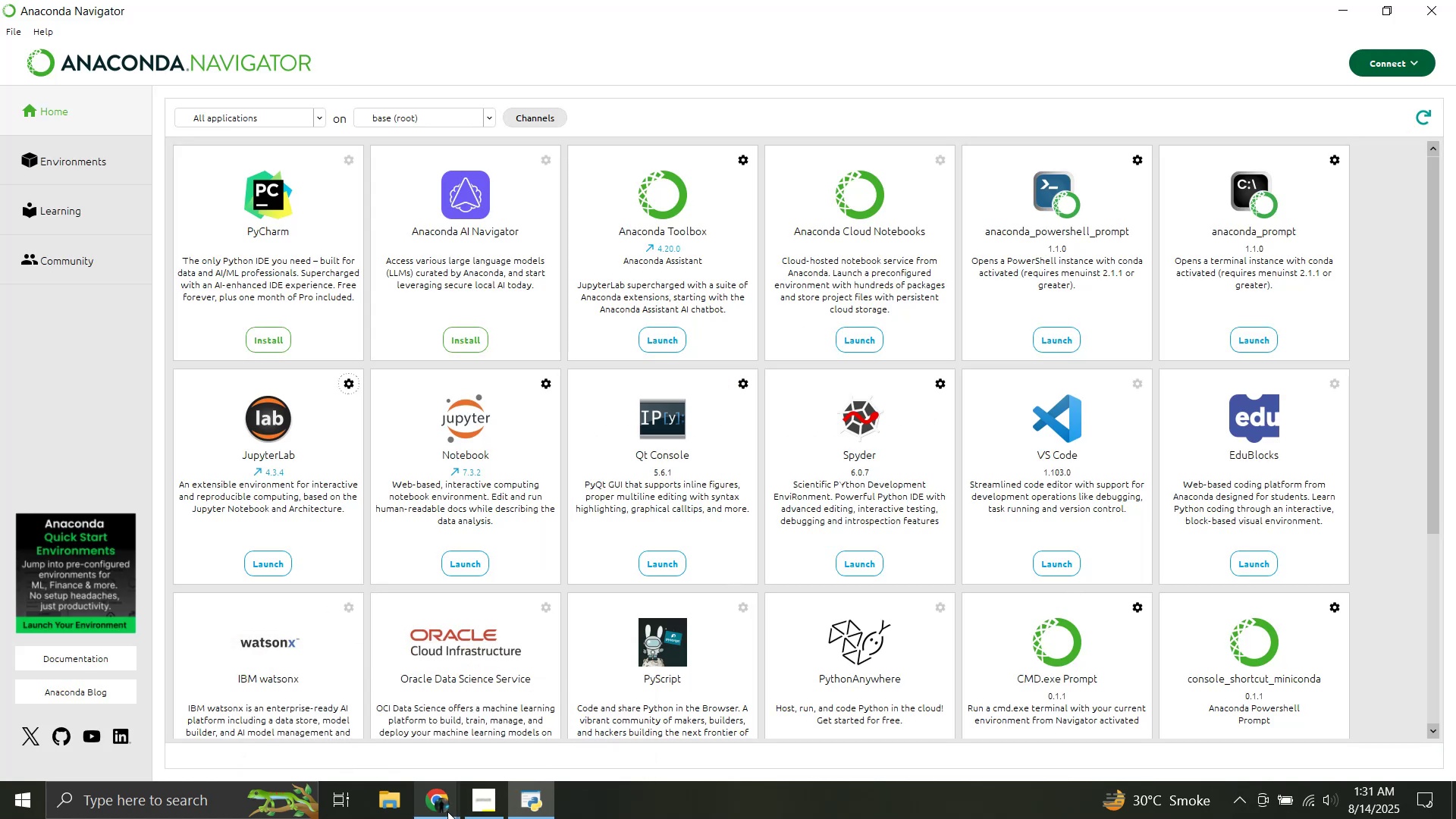 
left_click([326, 711])
 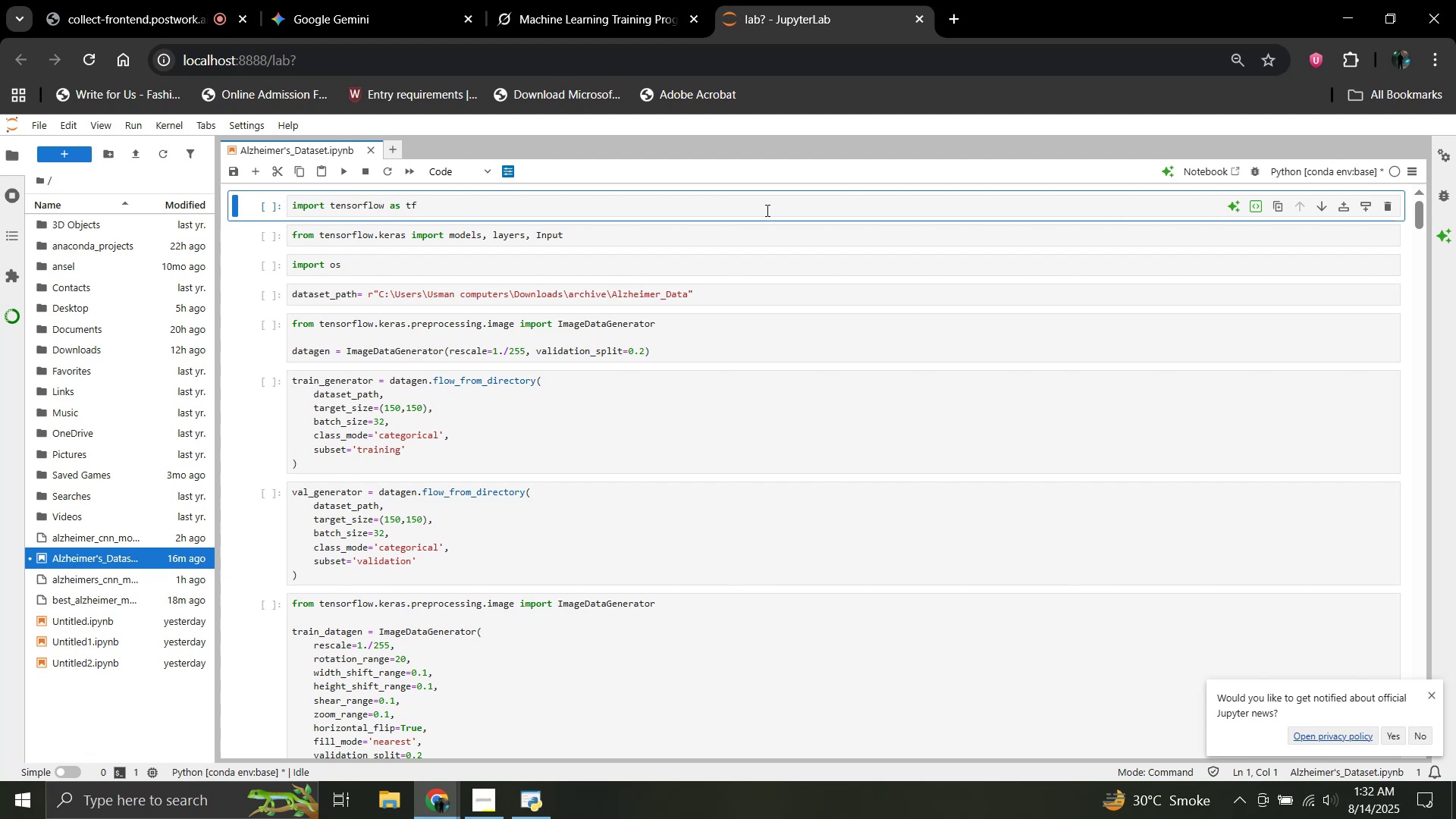 
wait(67.96)
 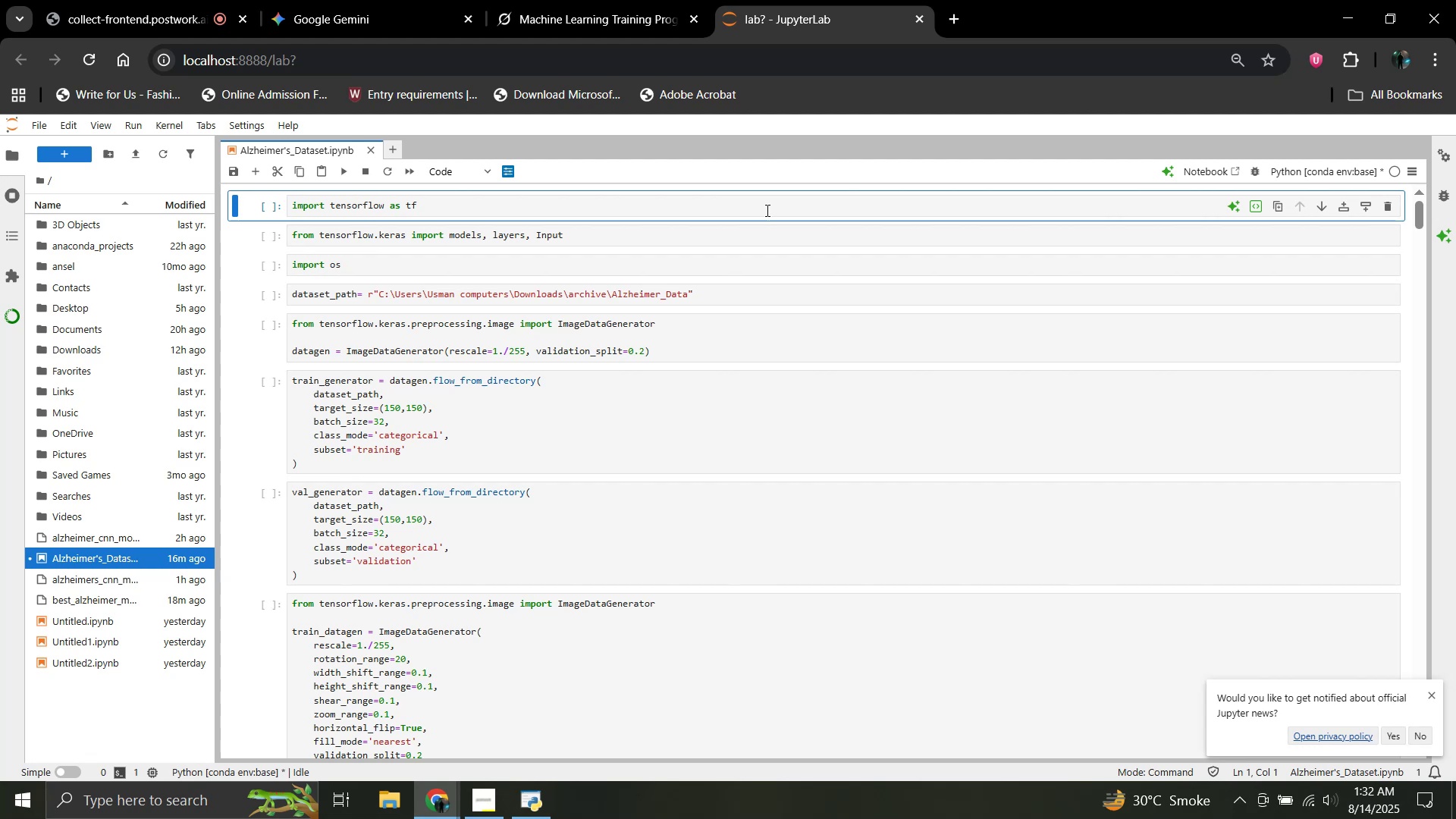 
scroll: coordinate [527, 410], scroll_direction: down, amount: 2.0
 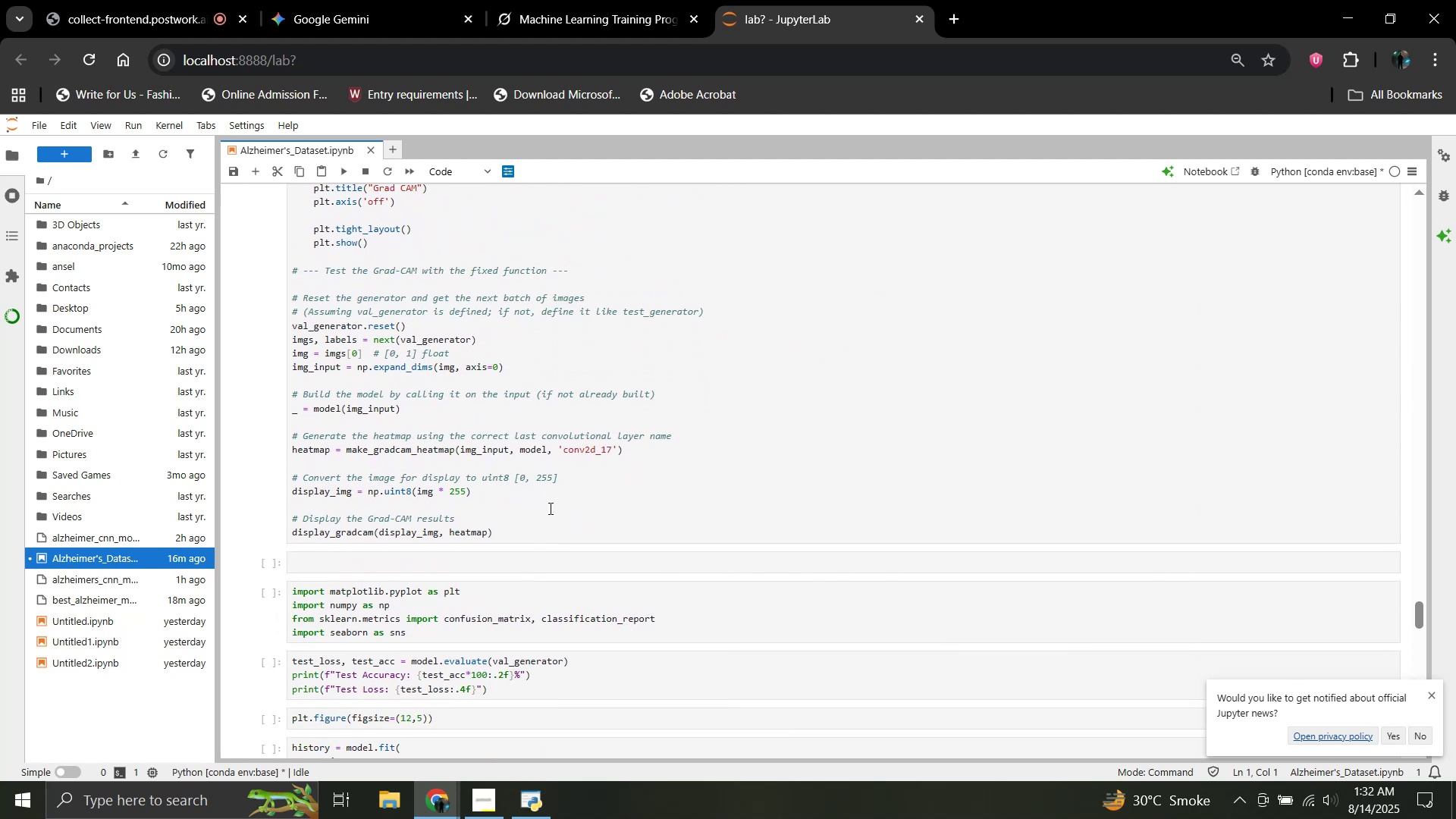 
left_click([497, 532])
 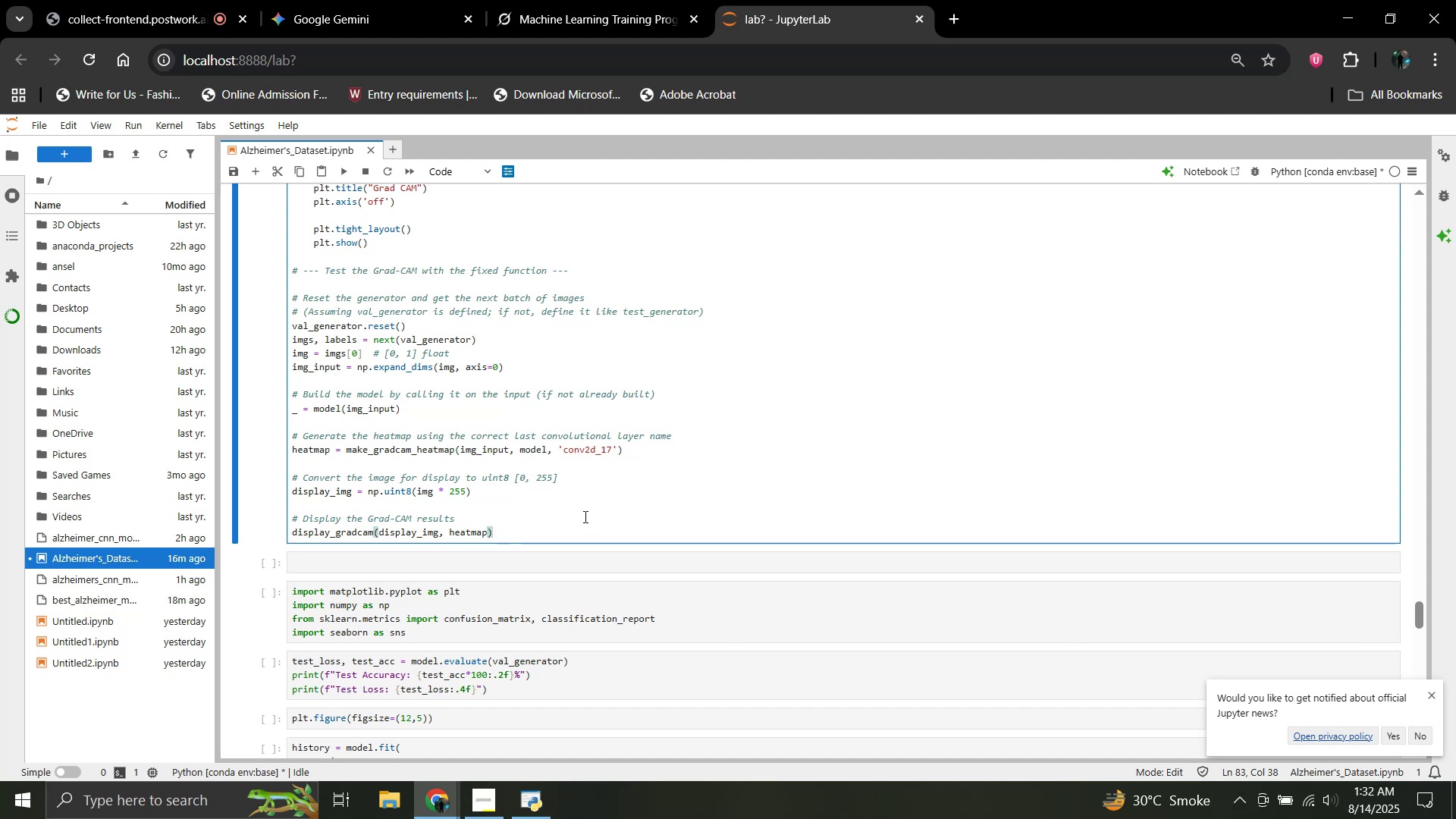 
key(Shift+Enter)
 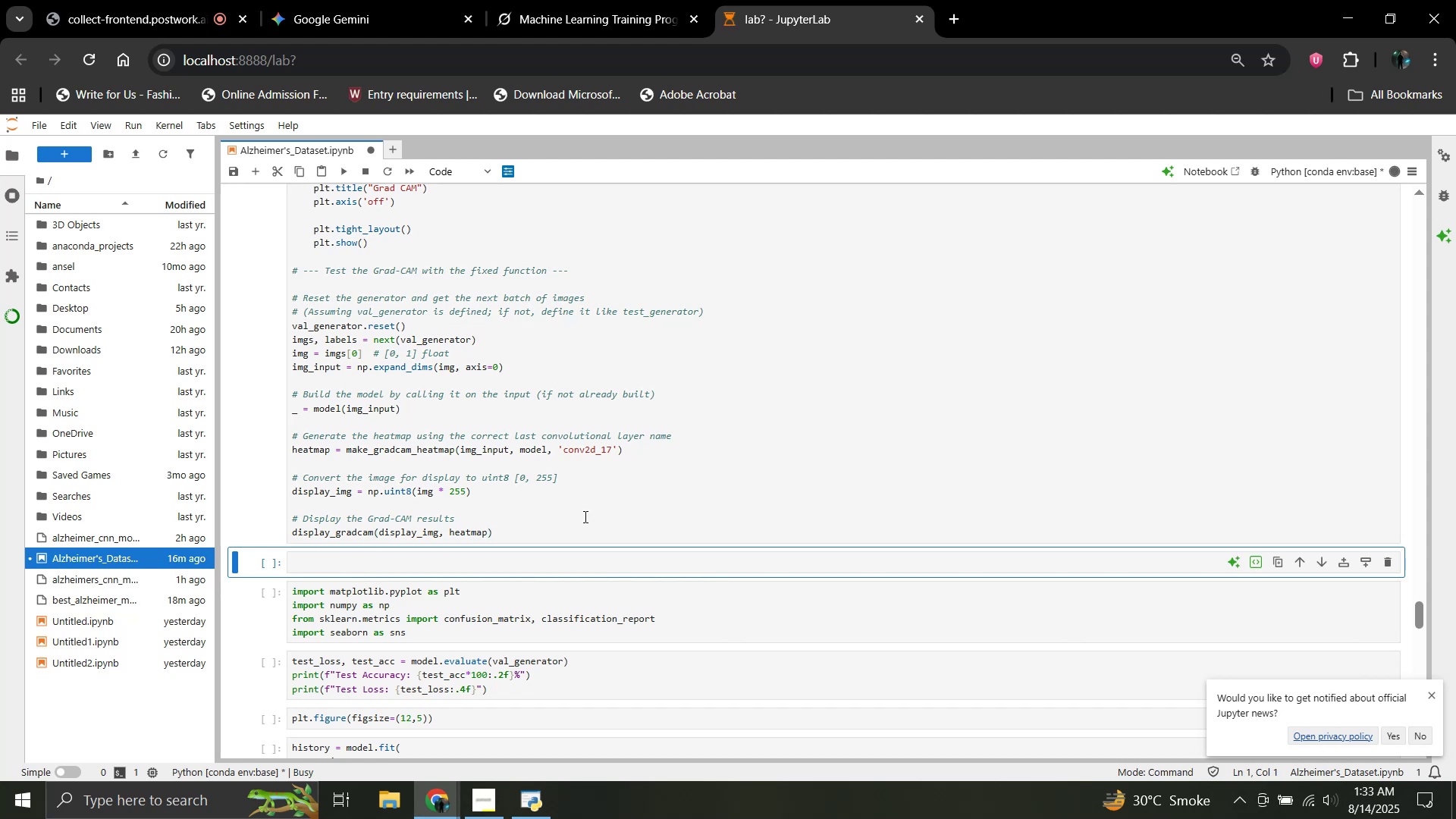 
scroll: coordinate [584, 516], scroll_direction: down, amount: 3.0
 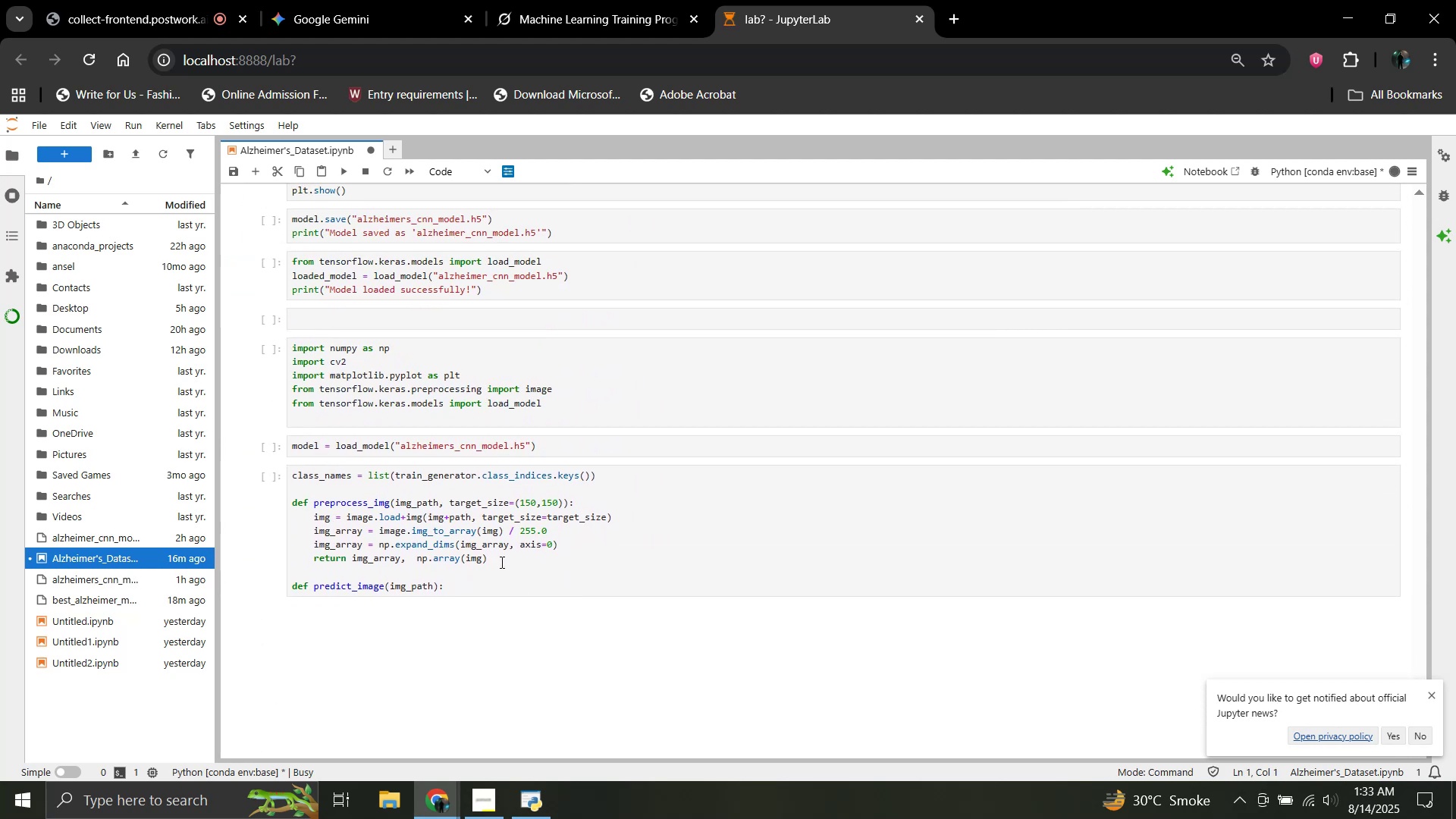 
left_click([505, 576])
 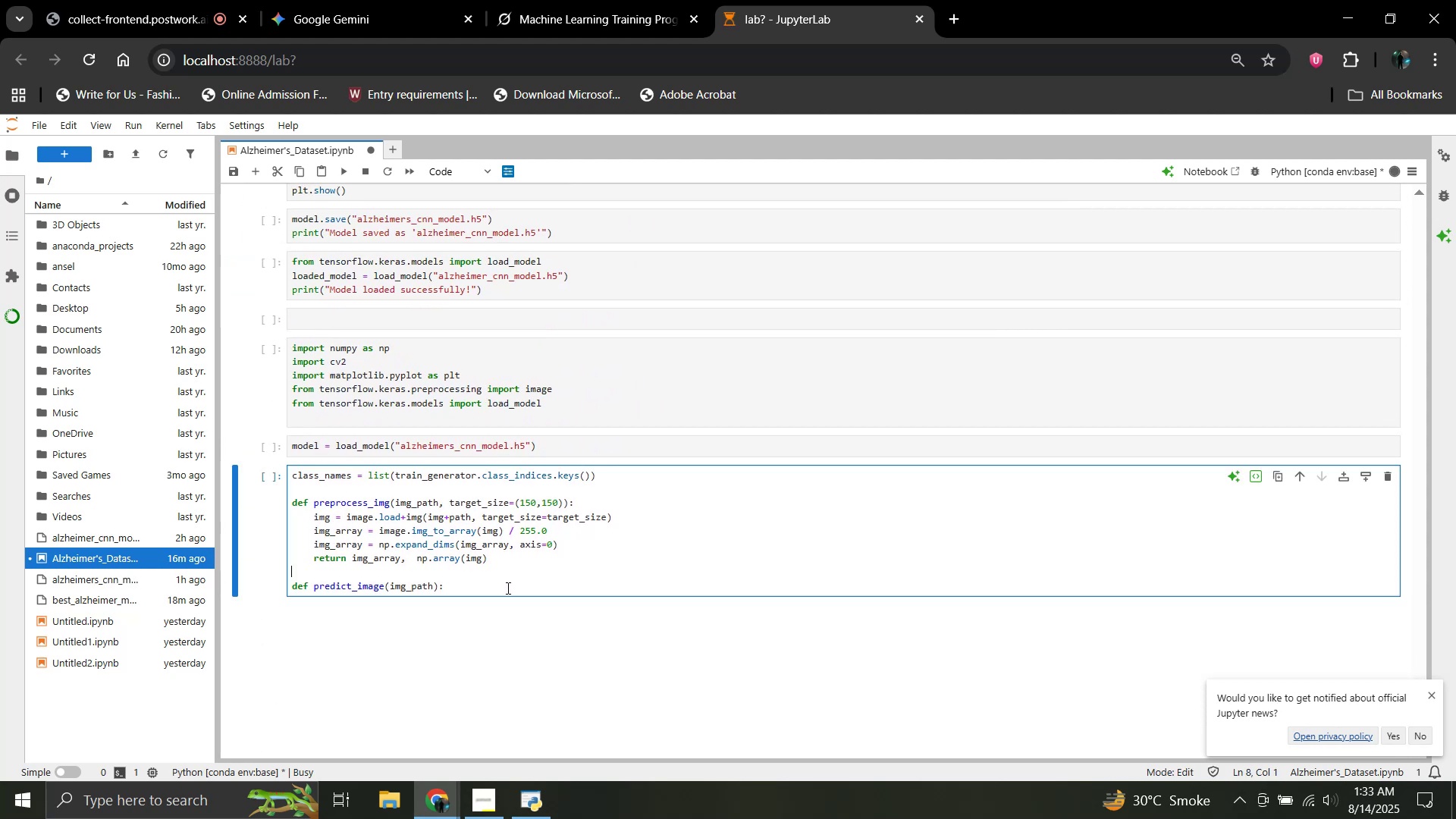 
left_click([507, 588])
 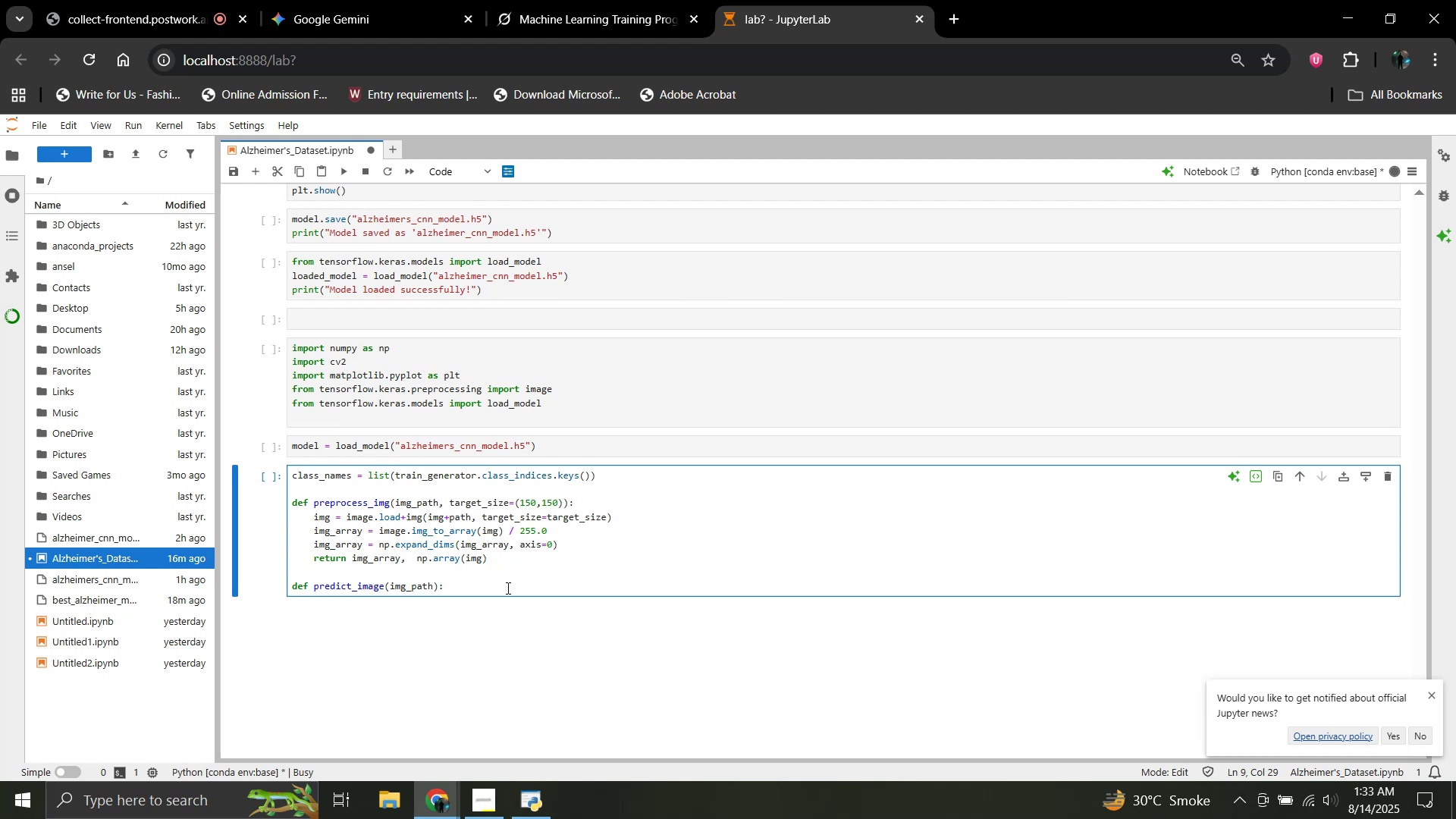 
key(Shift+Enter)
 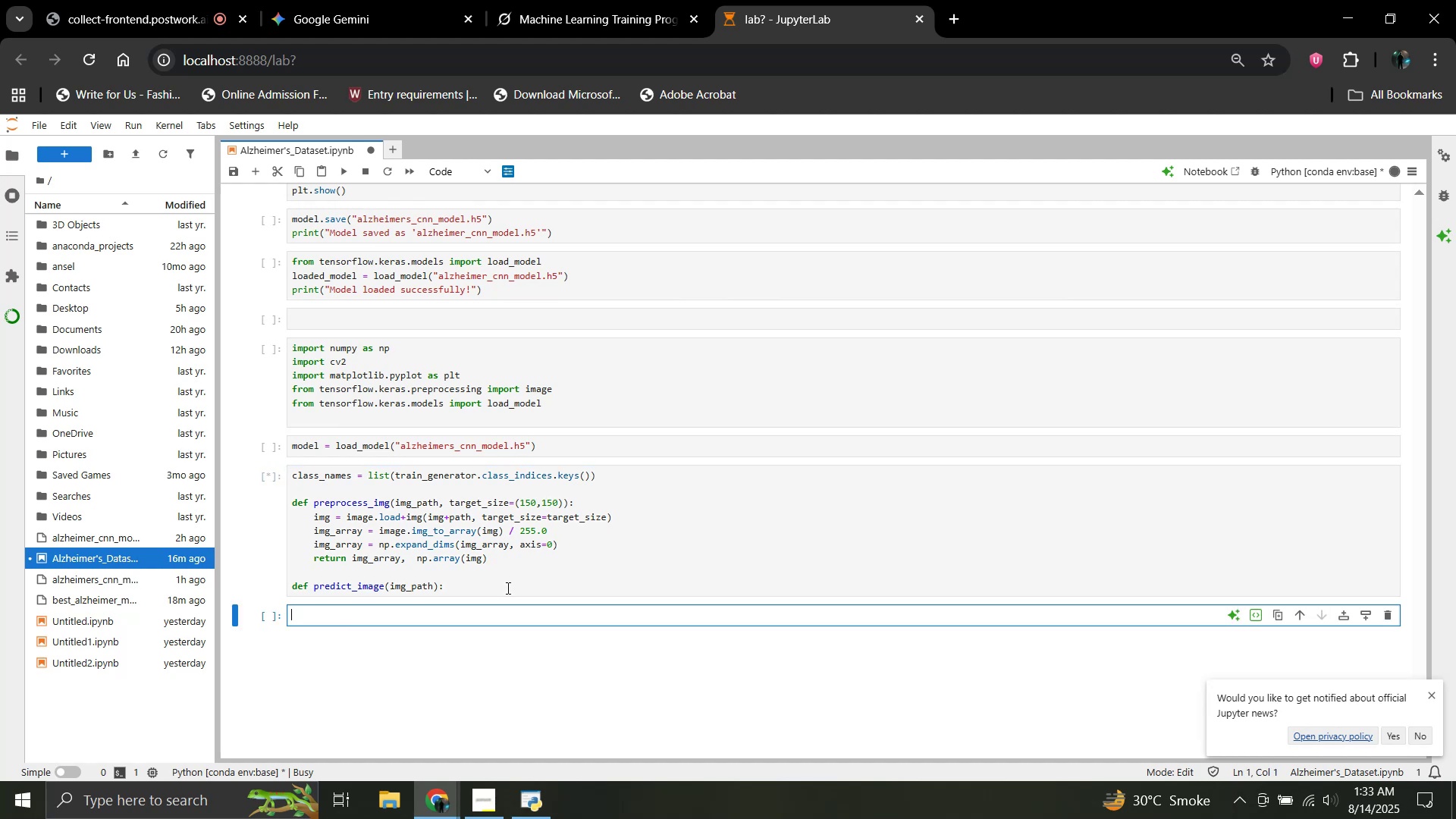 
key(Shift+Enter)
 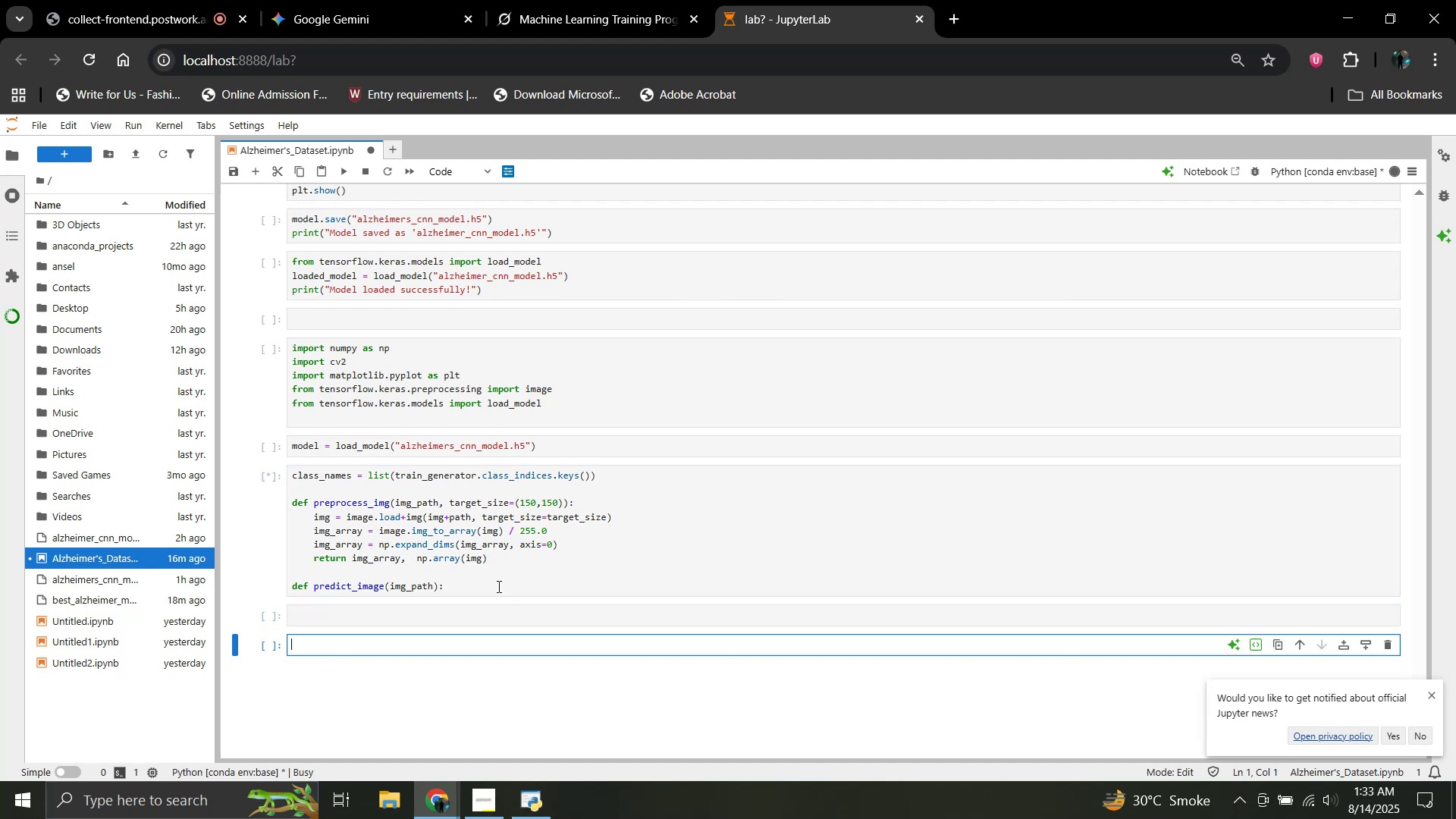 
left_click([497, 585])
 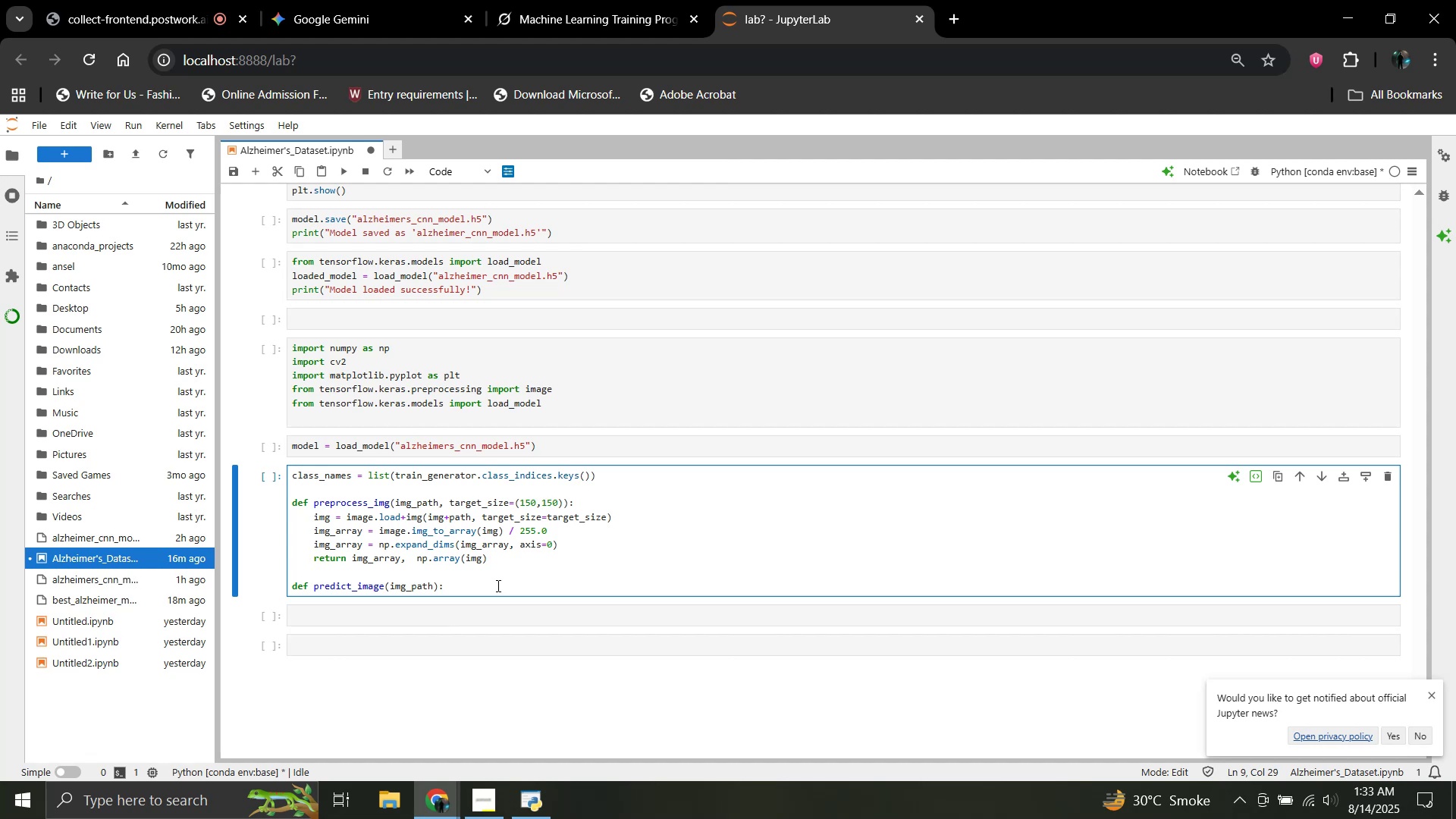 
wait(33.04)
 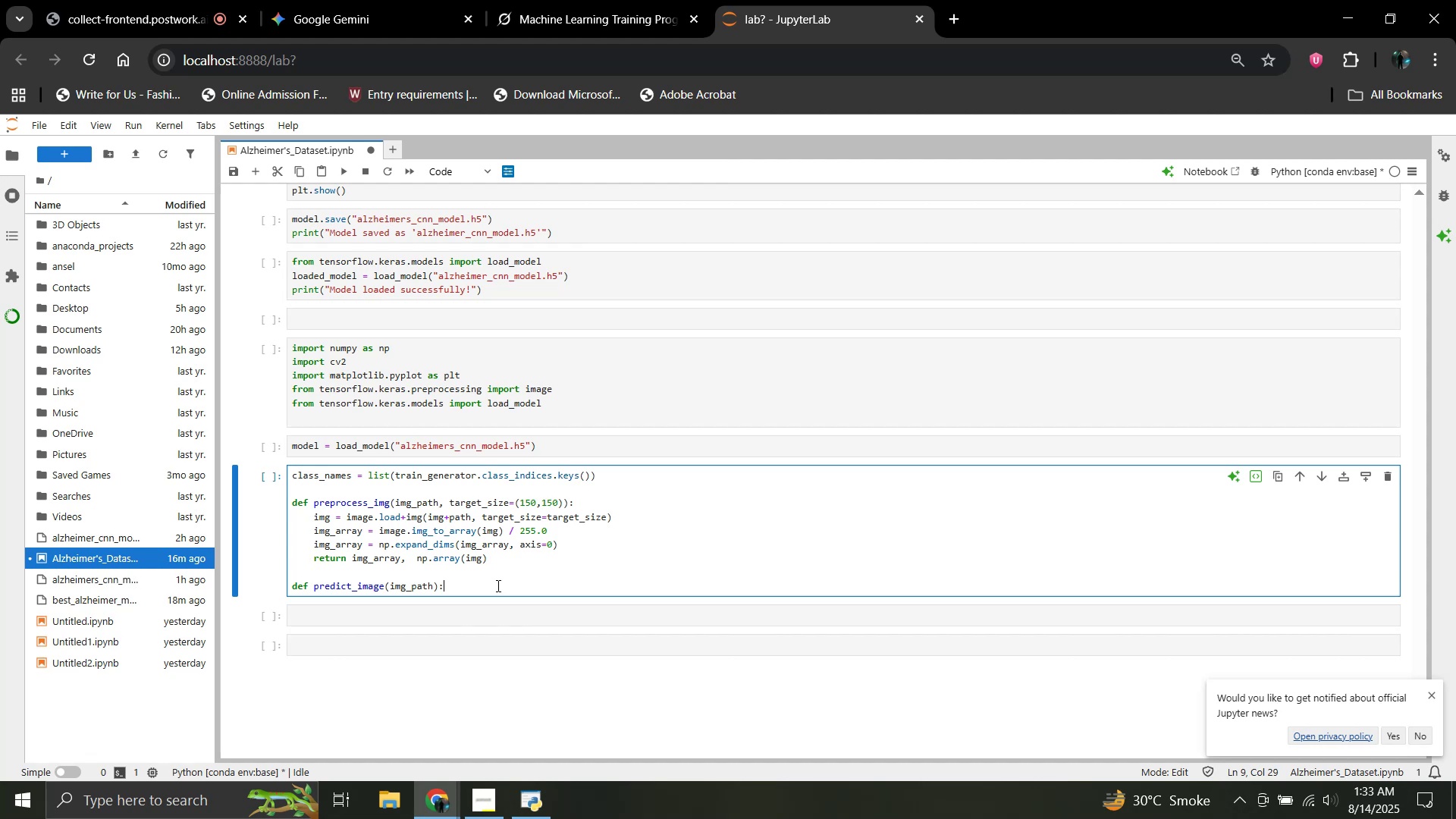 
key(Shift+Enter)
 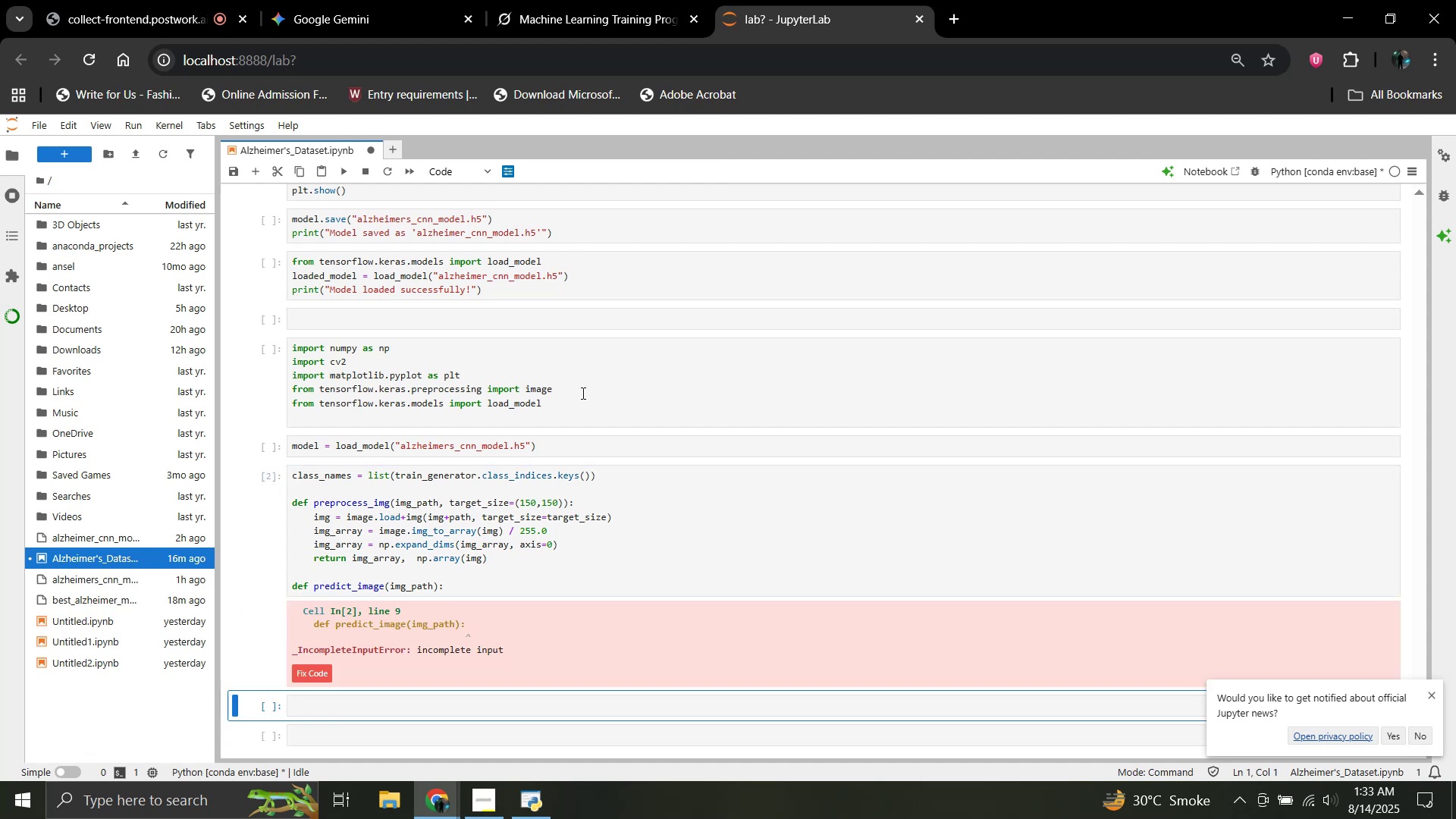 
wait(5.07)
 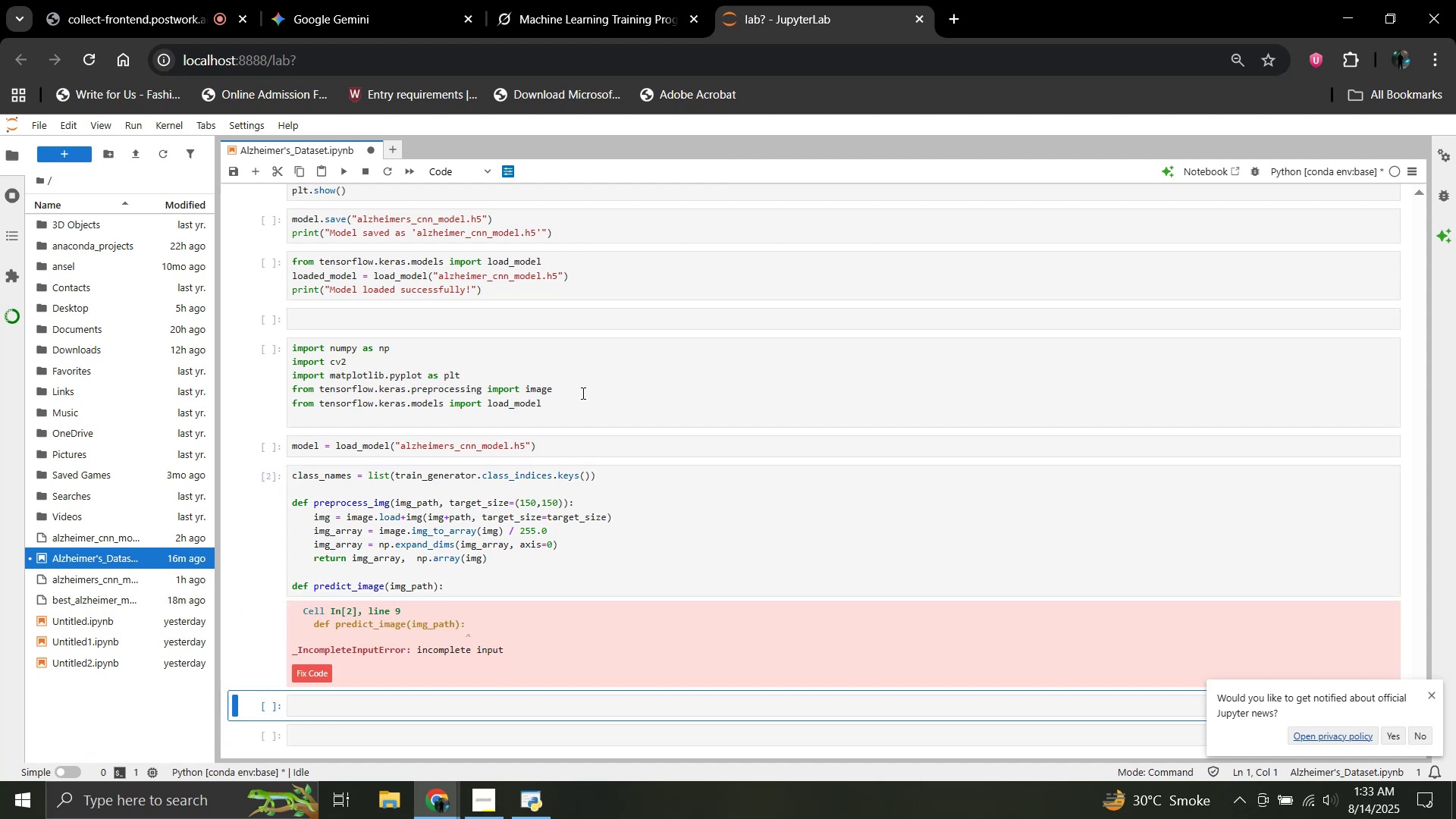 
left_click([481, 592])
 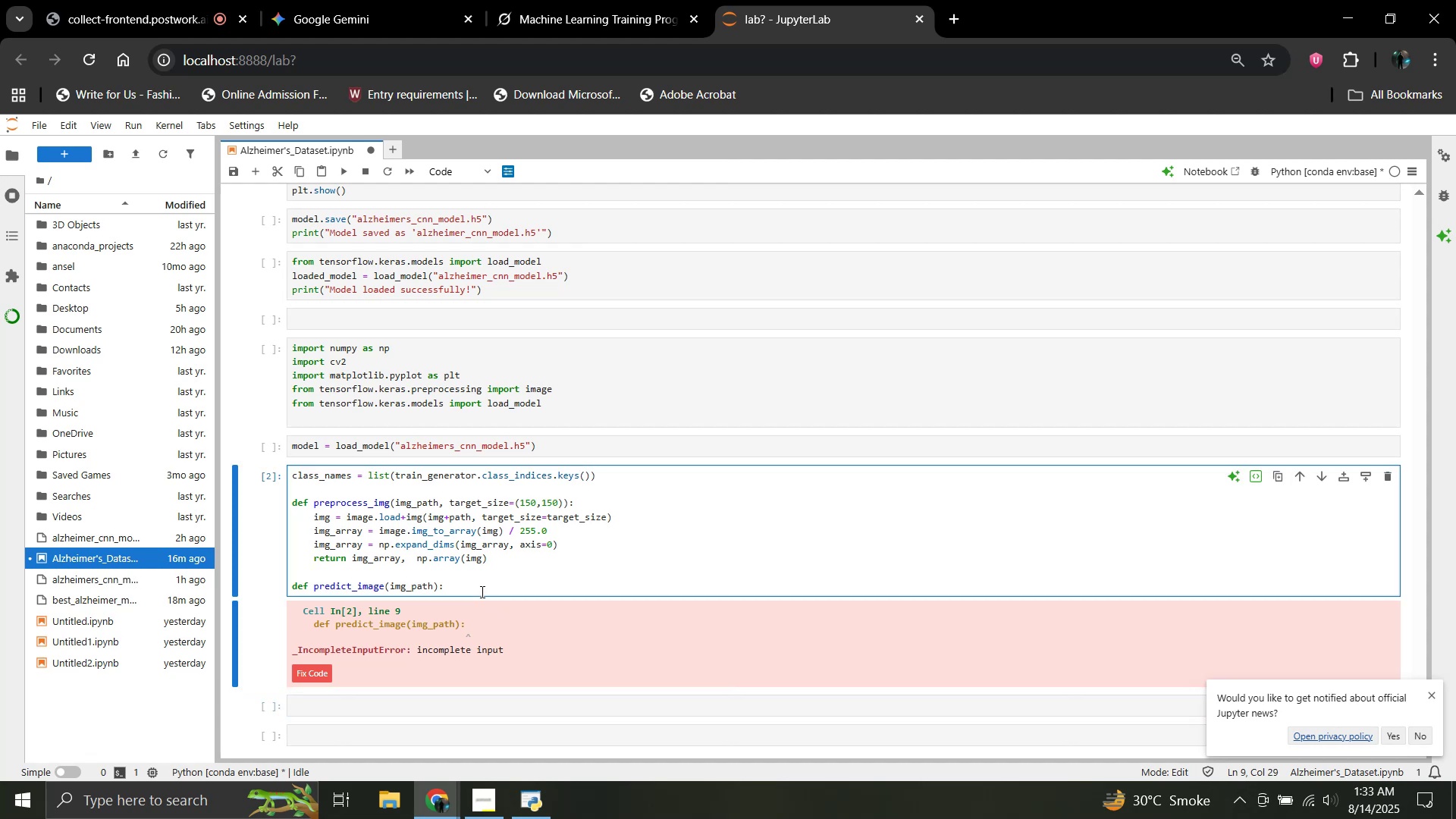 
key(Enter)
 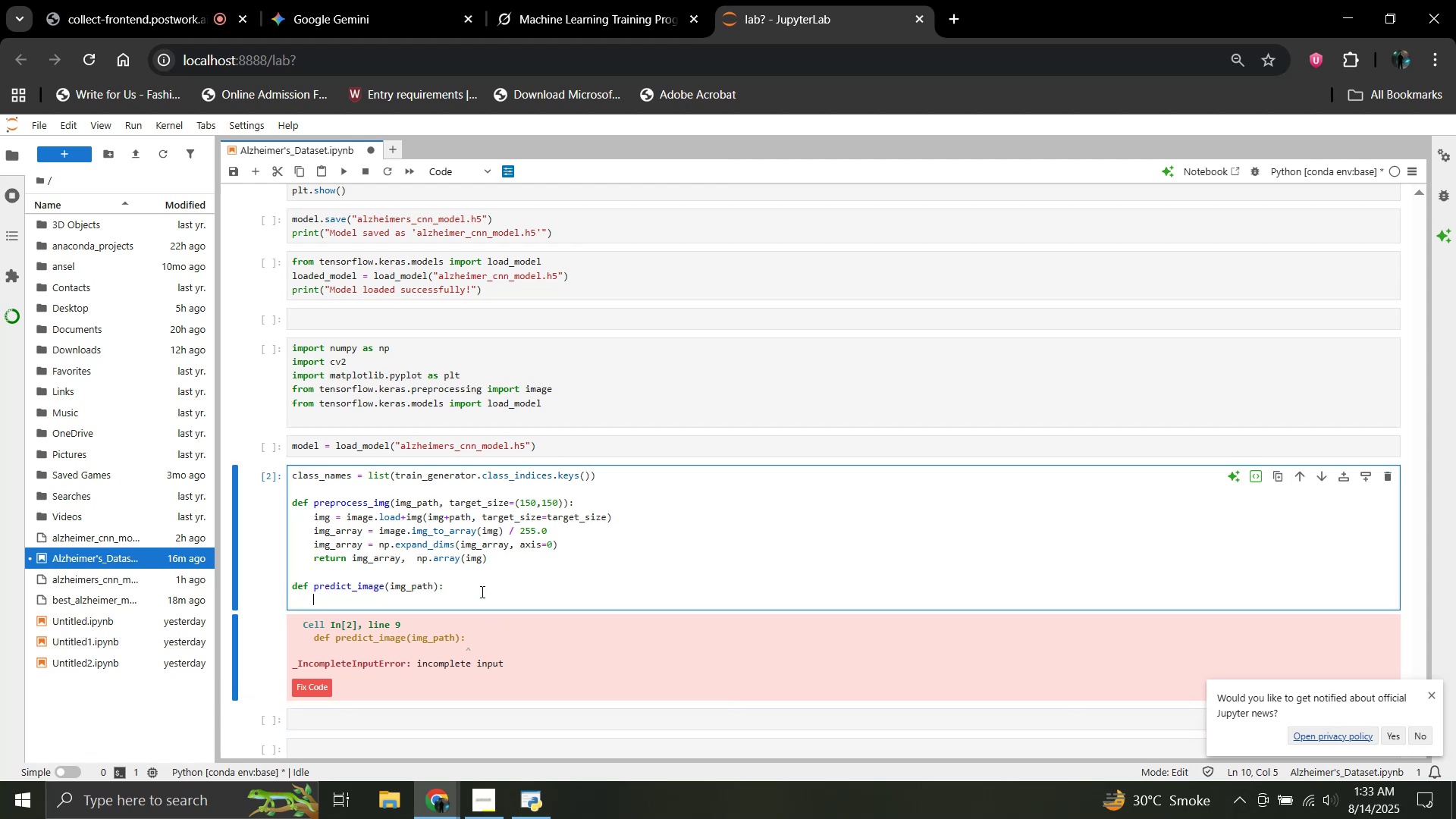 
type(img)
 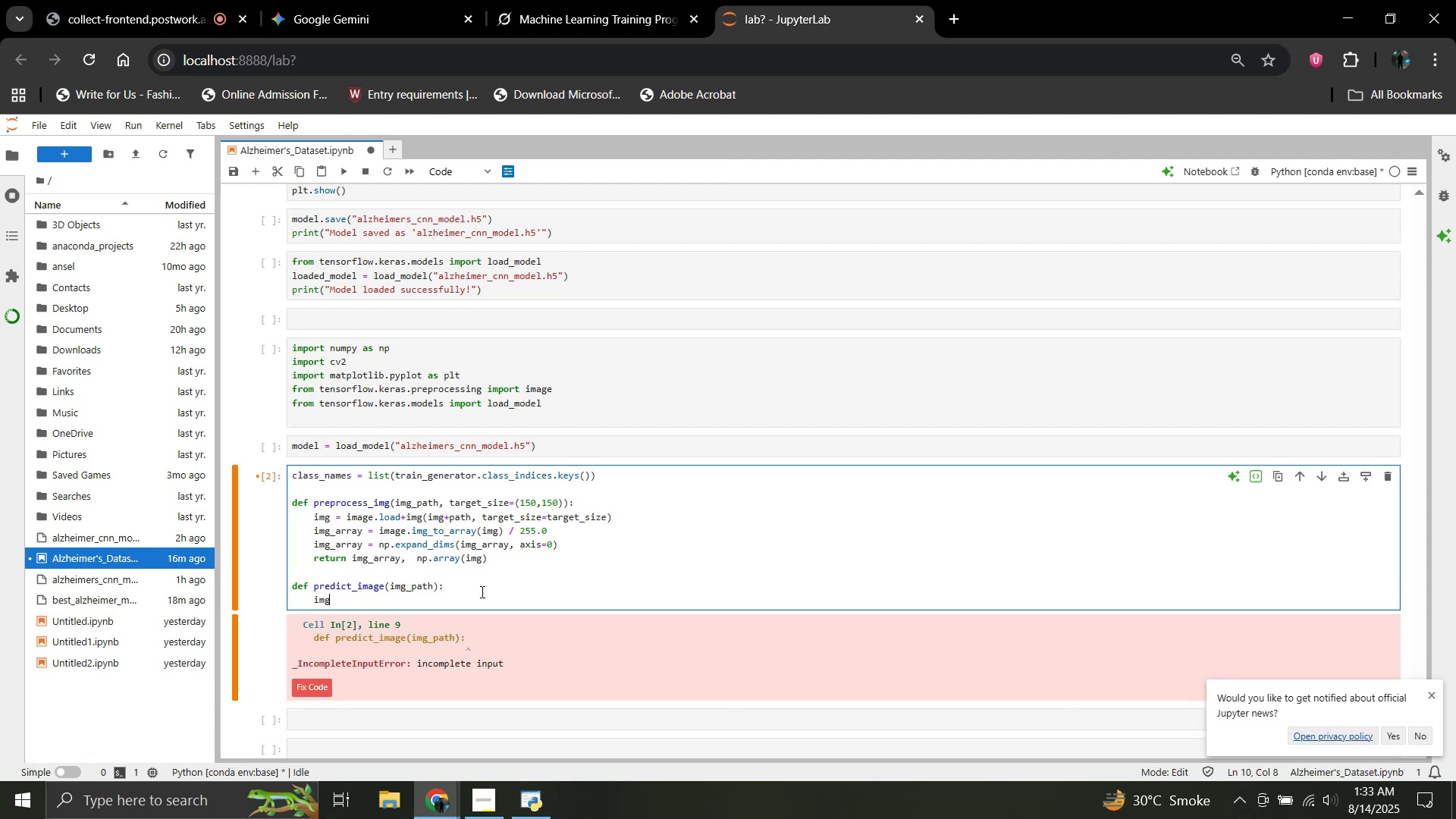 
wait(6.41)
 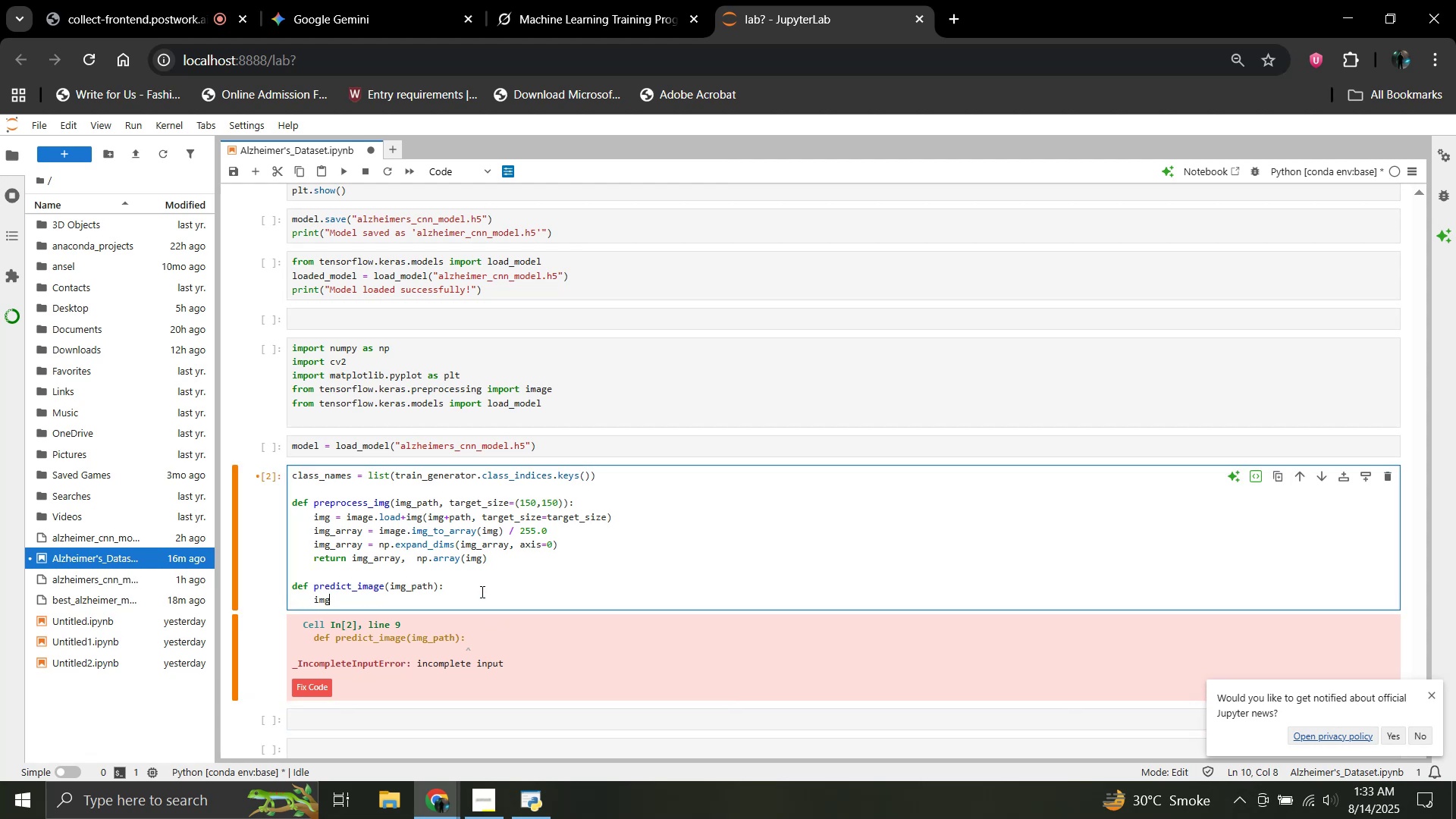 
type(_input, original_img = )
 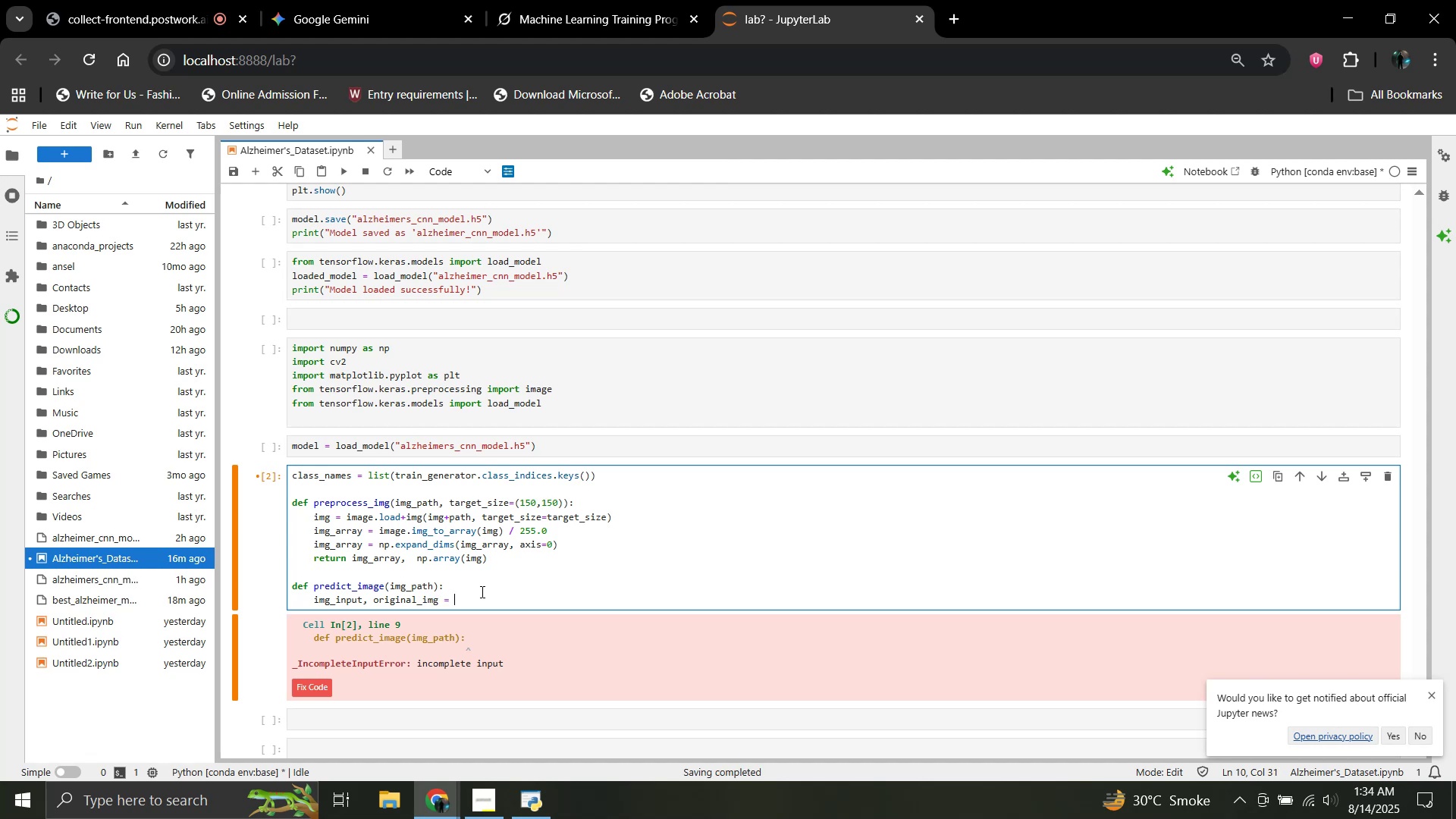 
wait(5.04)
 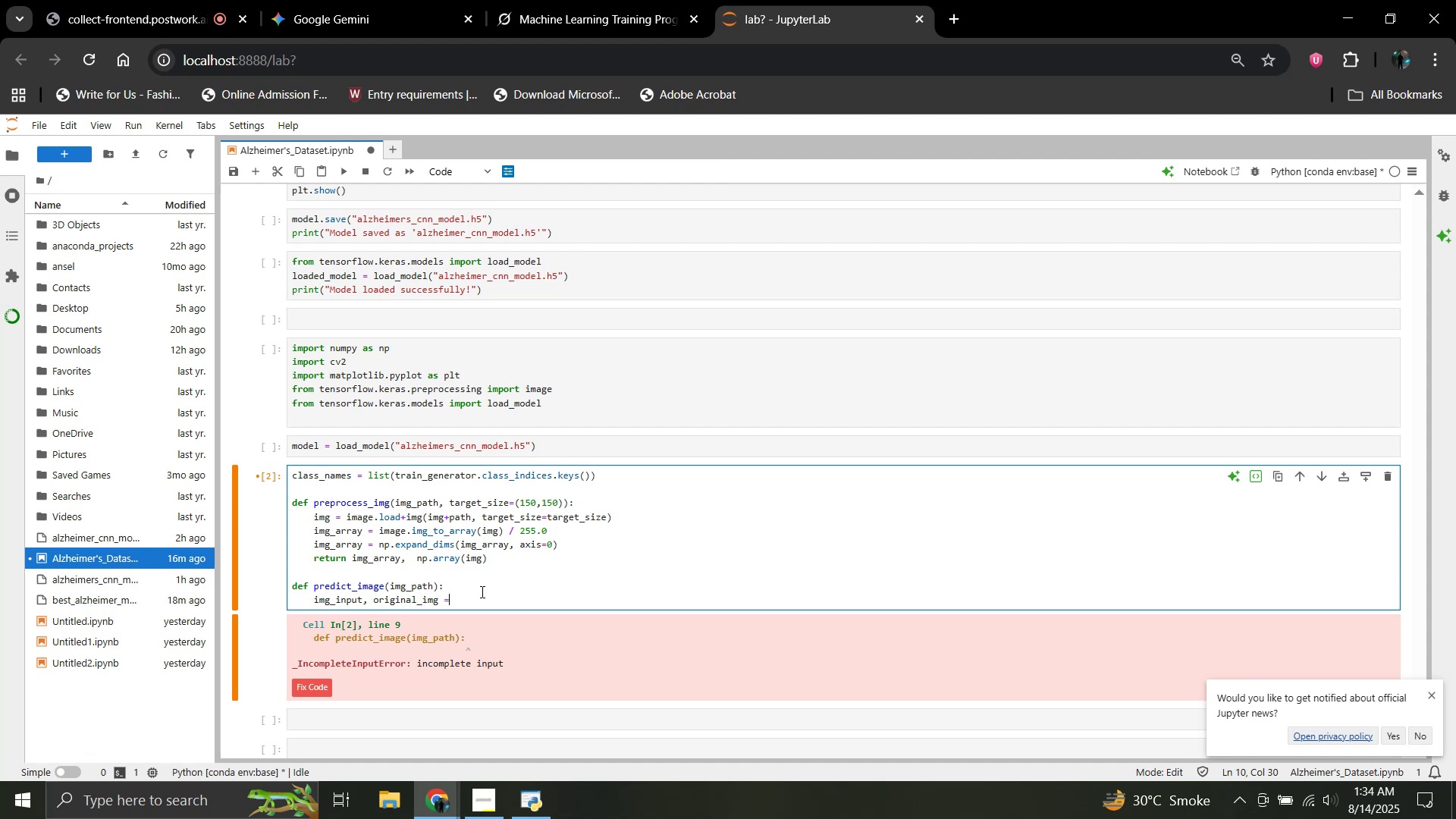 
type(preprocess_img()
 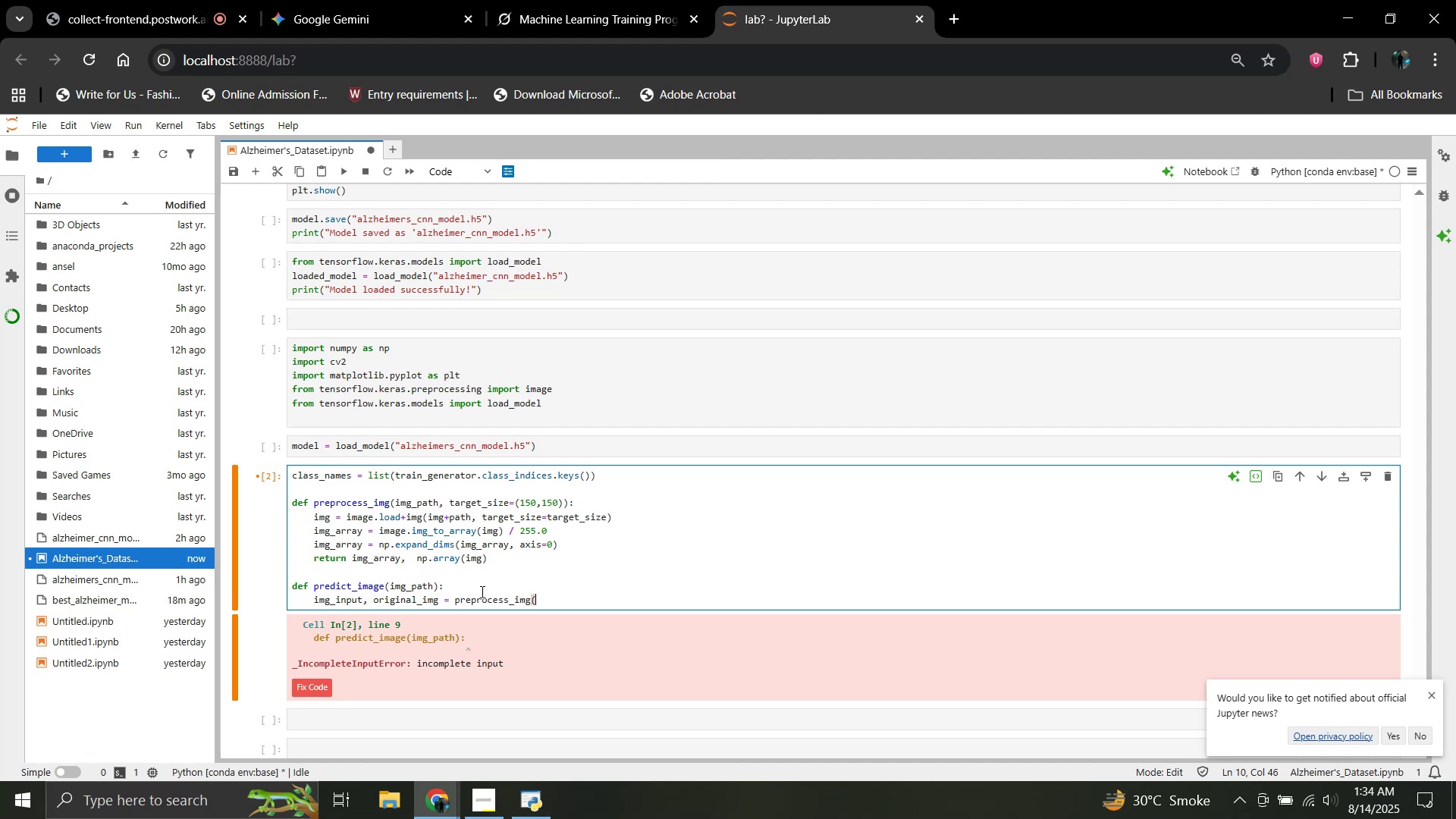 
type(img_patch))
 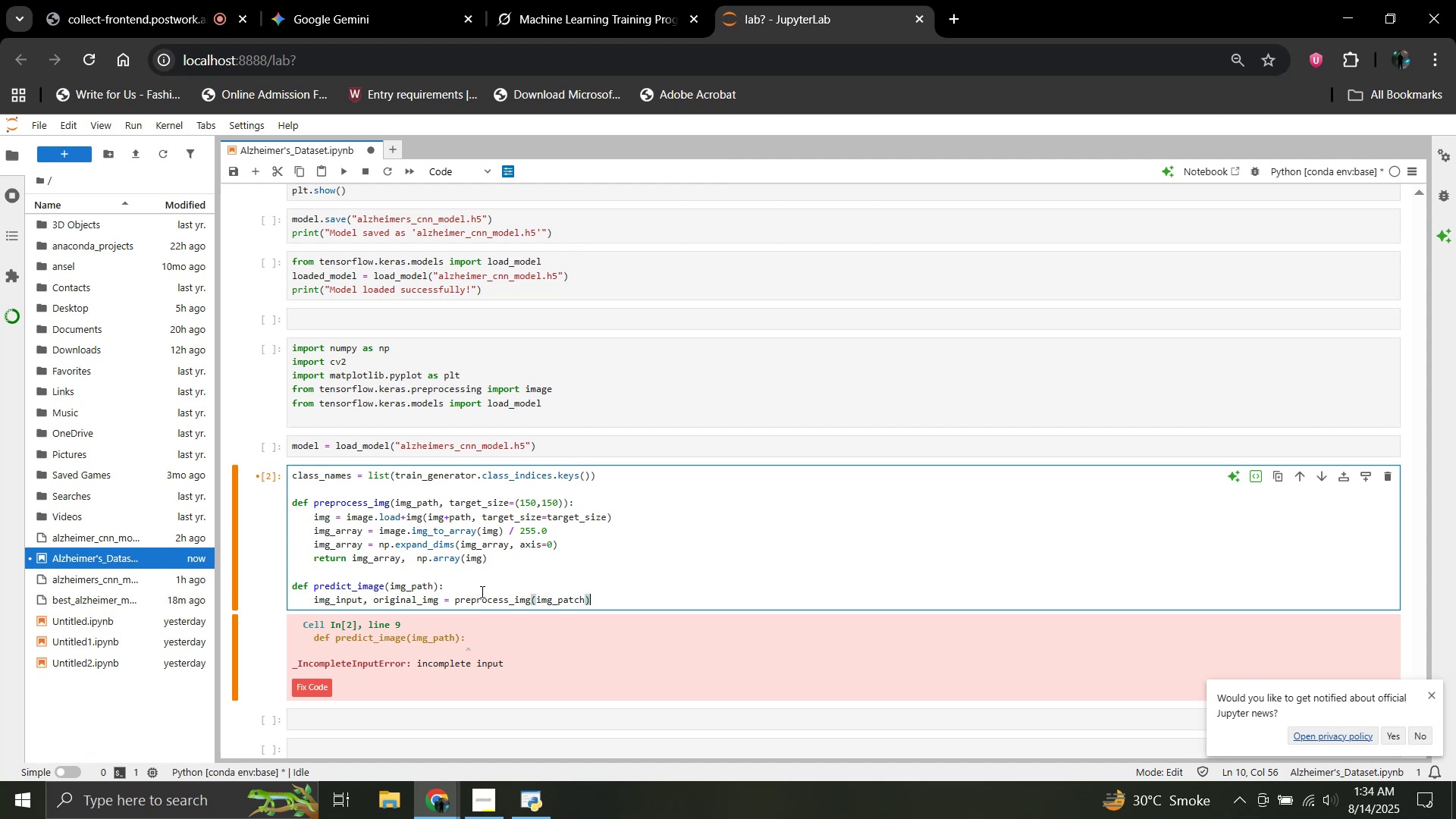 
key(Enter)
 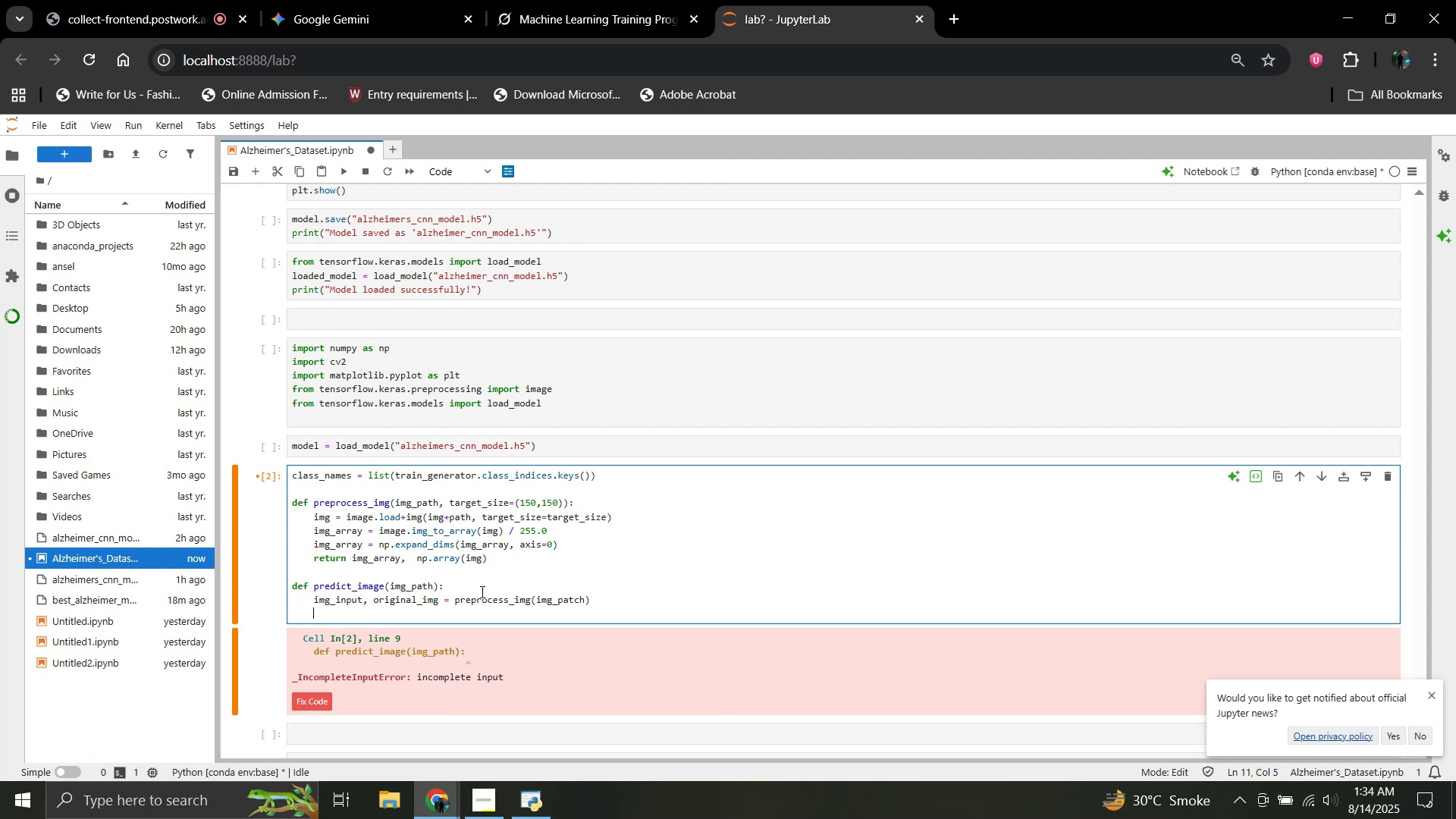 
type(perd_probs = model.predict(img_input_)
key(Backspace)
type())
 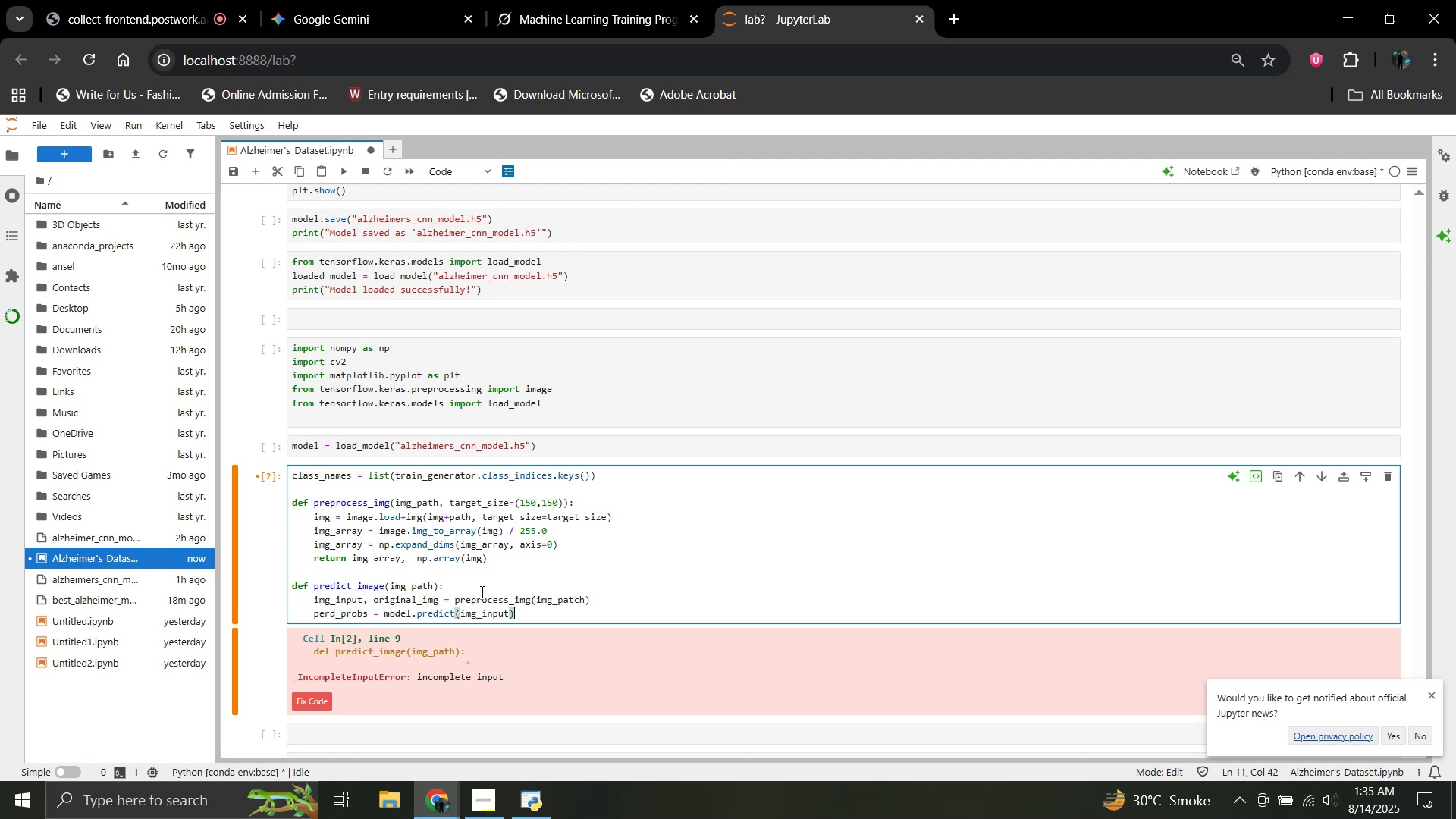 
key(Enter)
 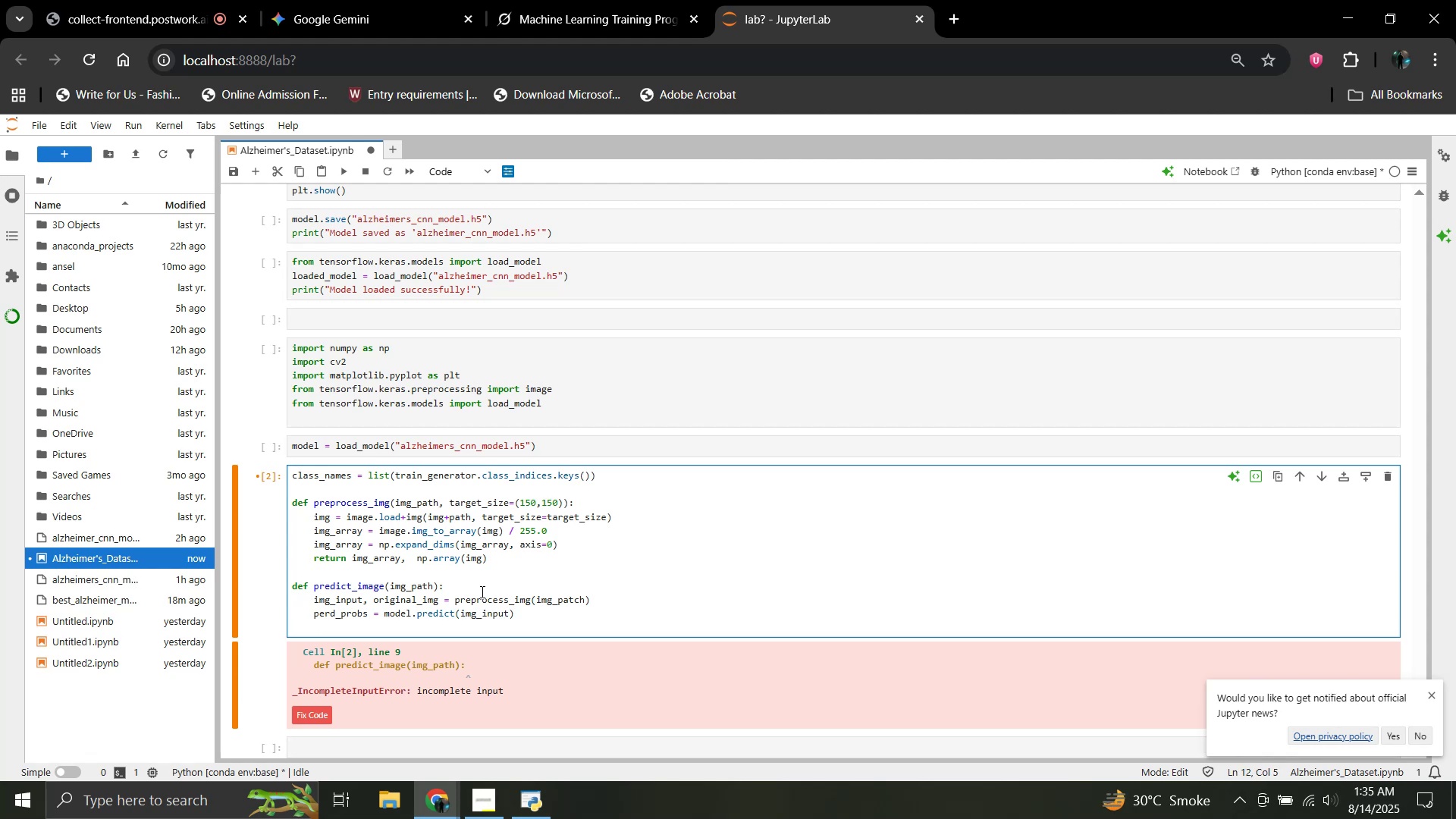 
type(pred_class = )
 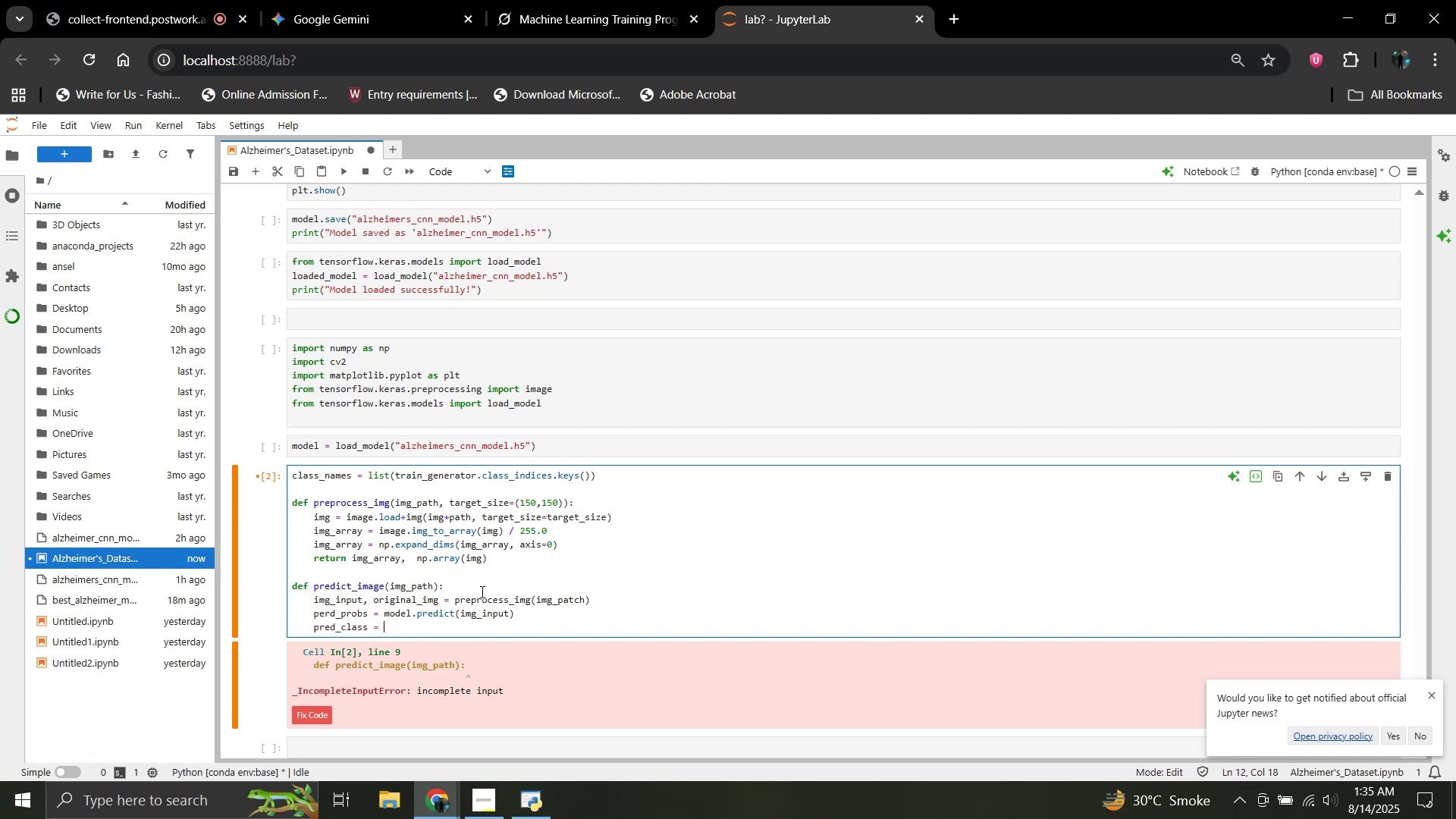 
wait(5.05)
 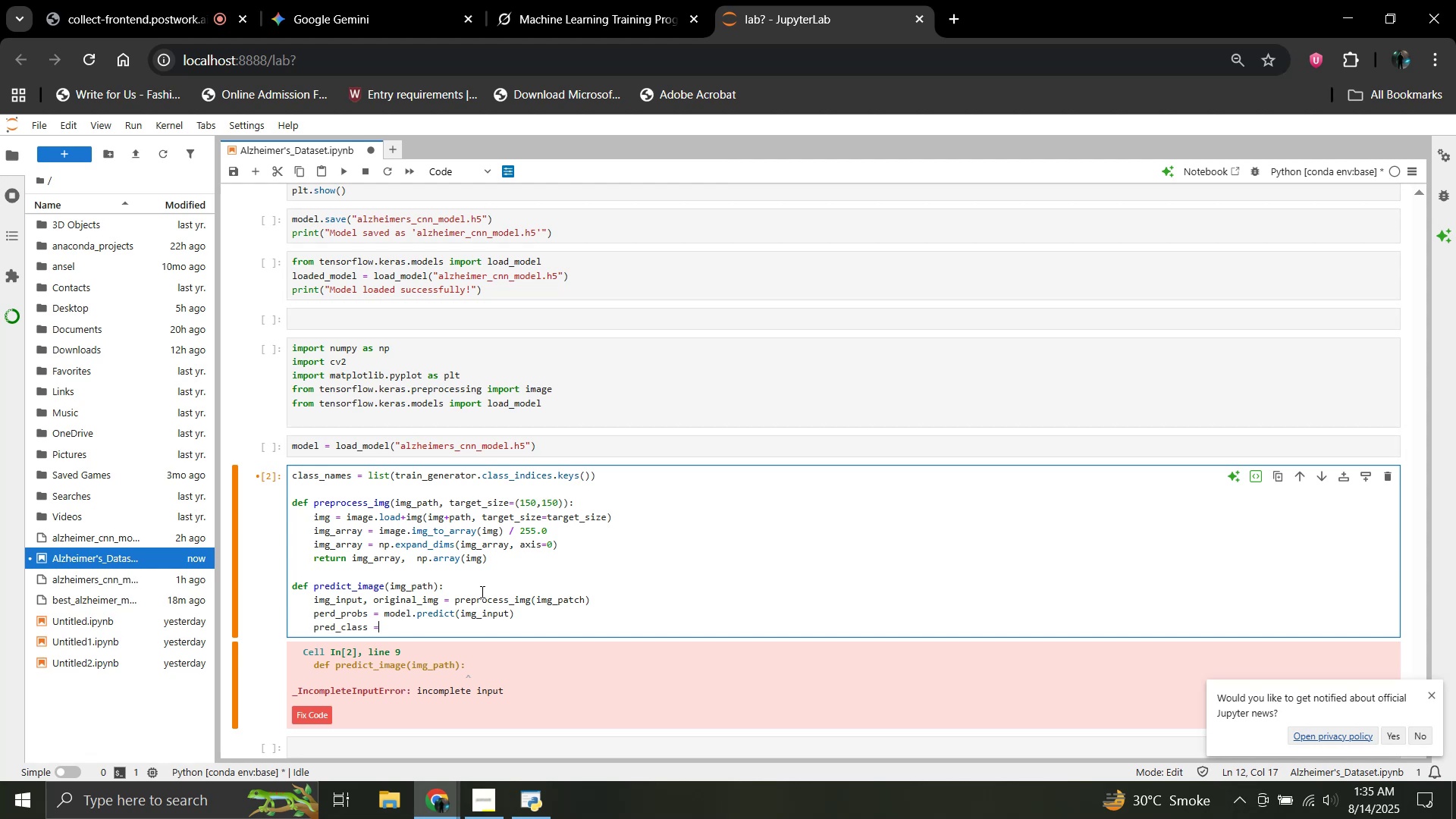 
type(np.argmax()
 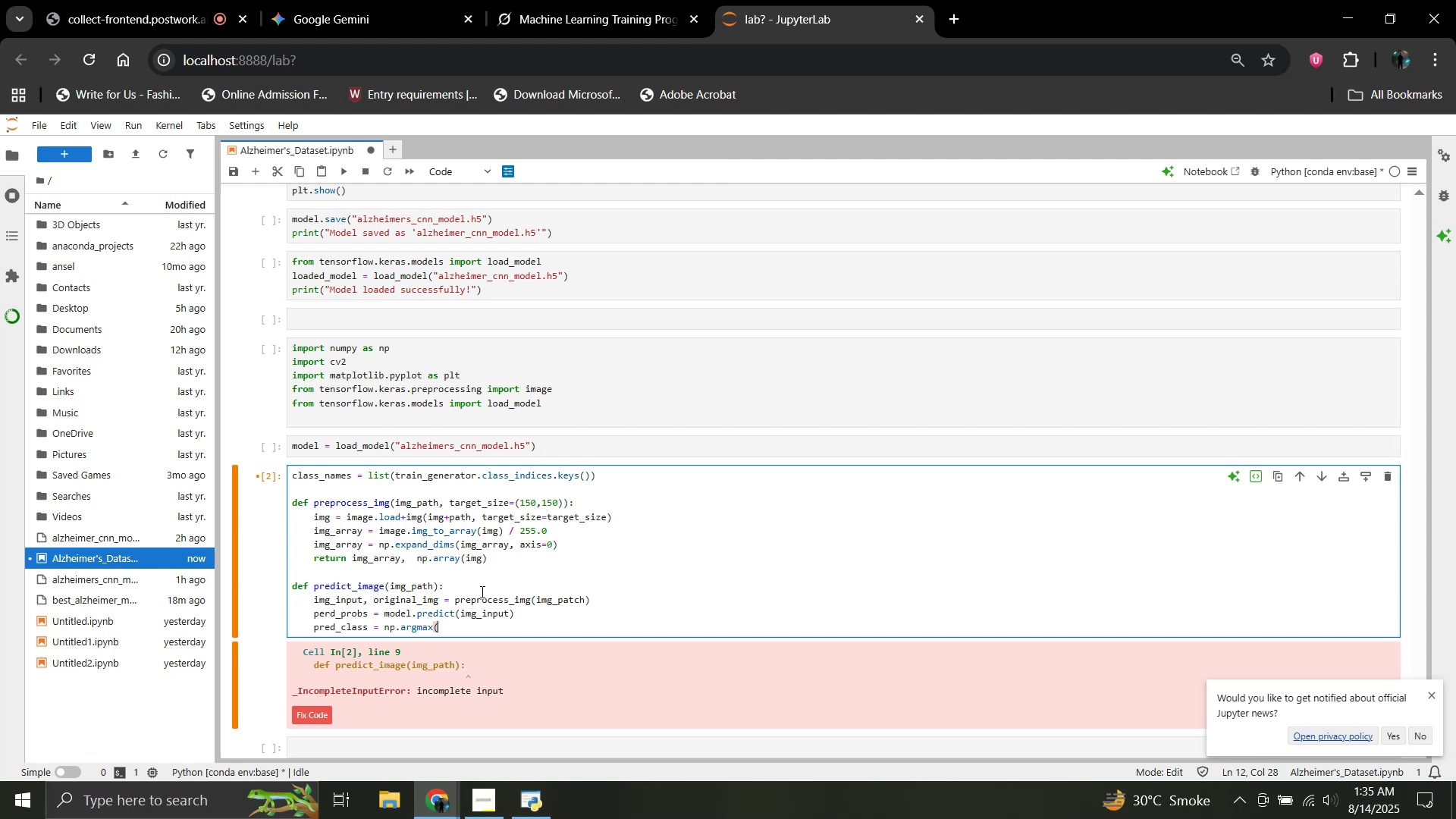 
type(pred_probs, axis=1)[0])
 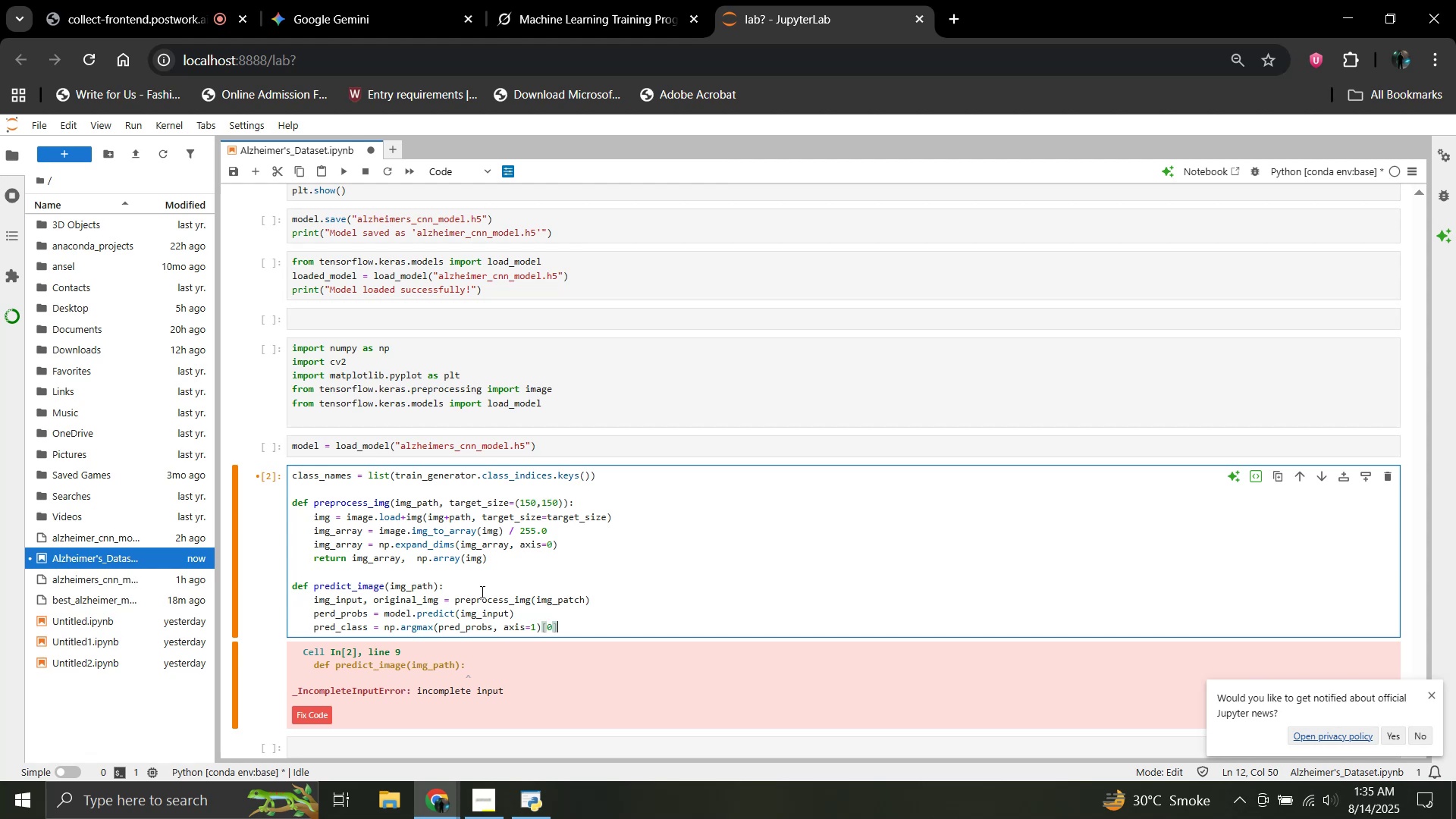 
key(Enter)
 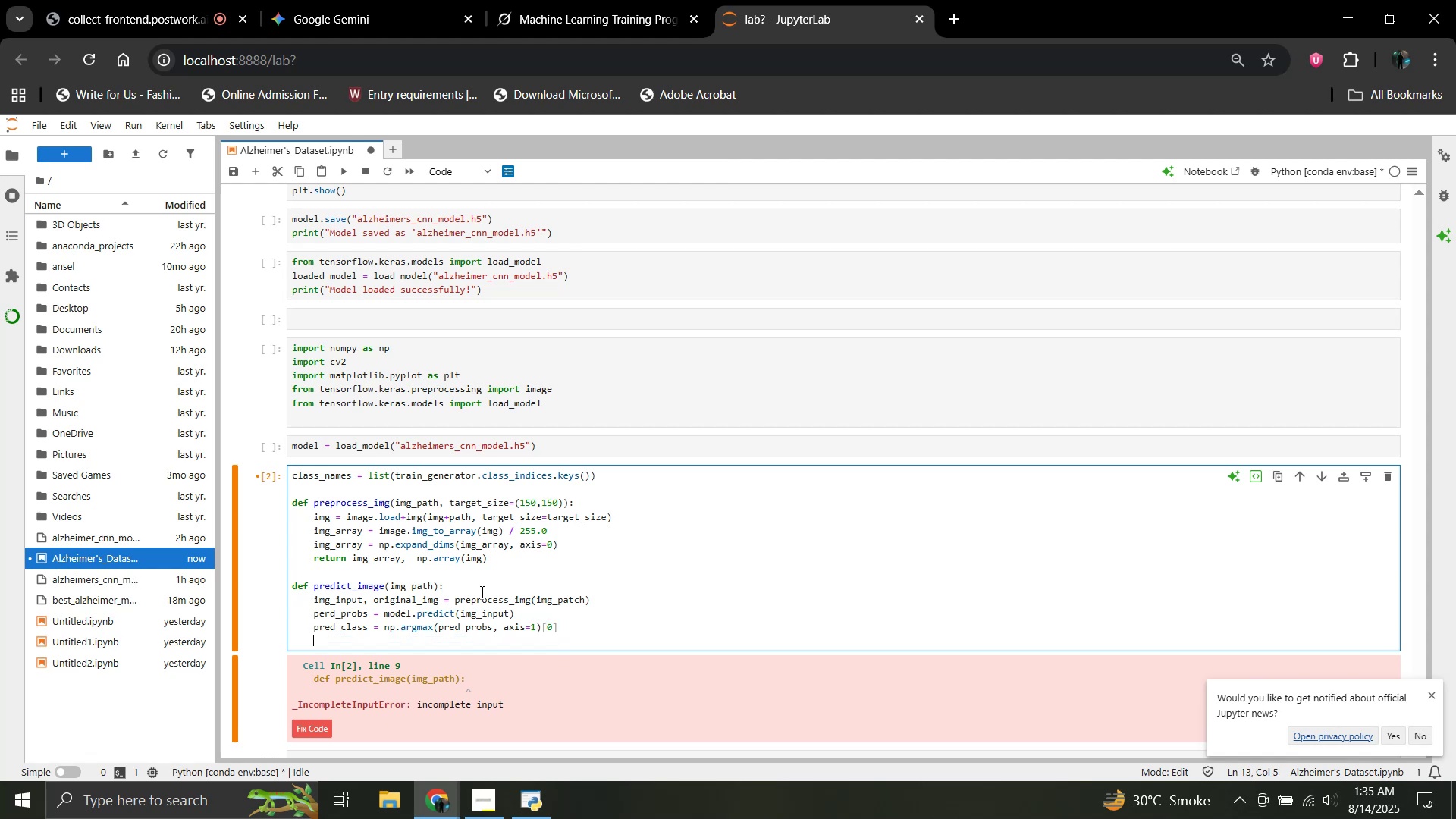 
type(confidence = pred_probs)
 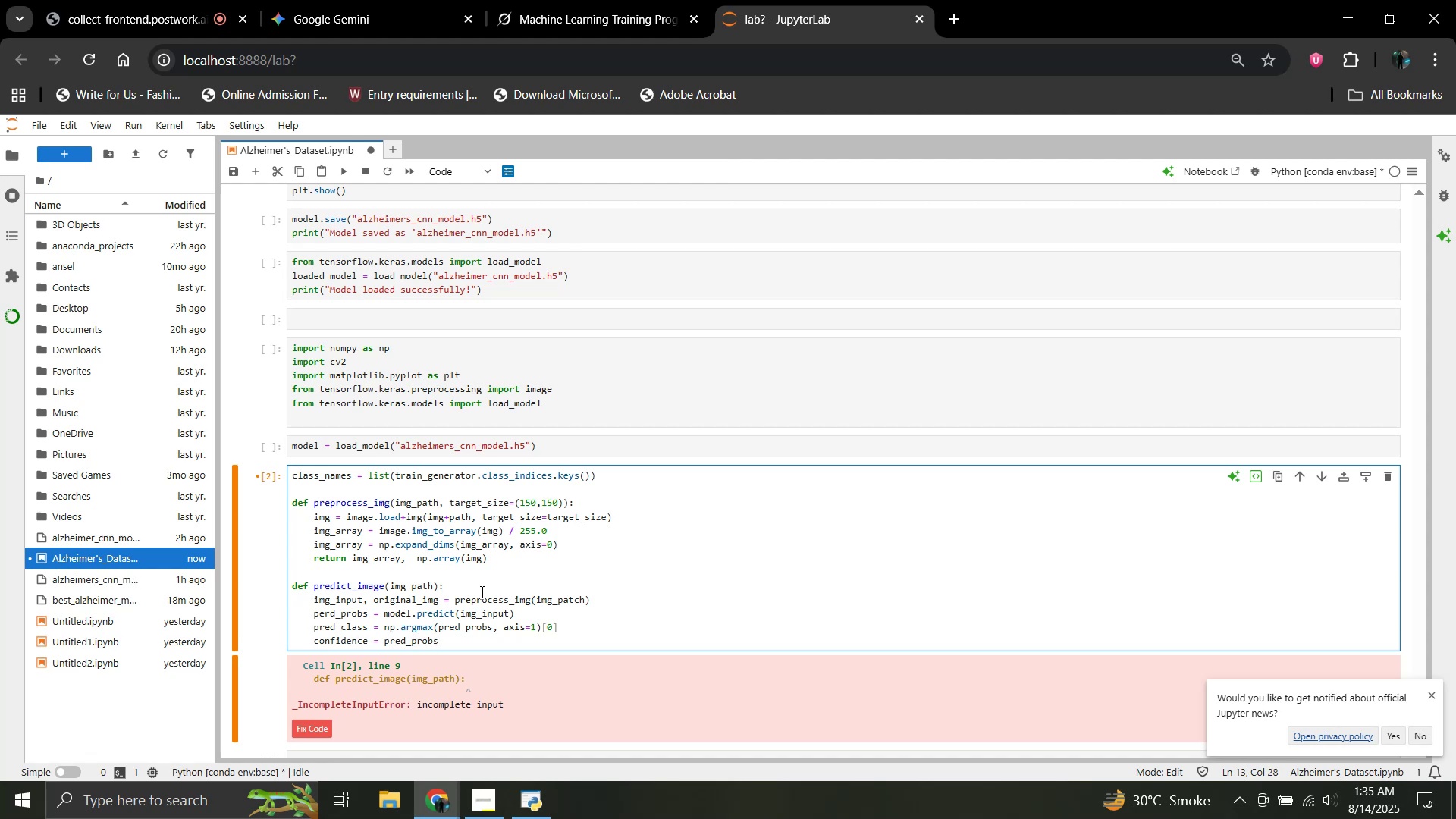 
wait(7.15)
 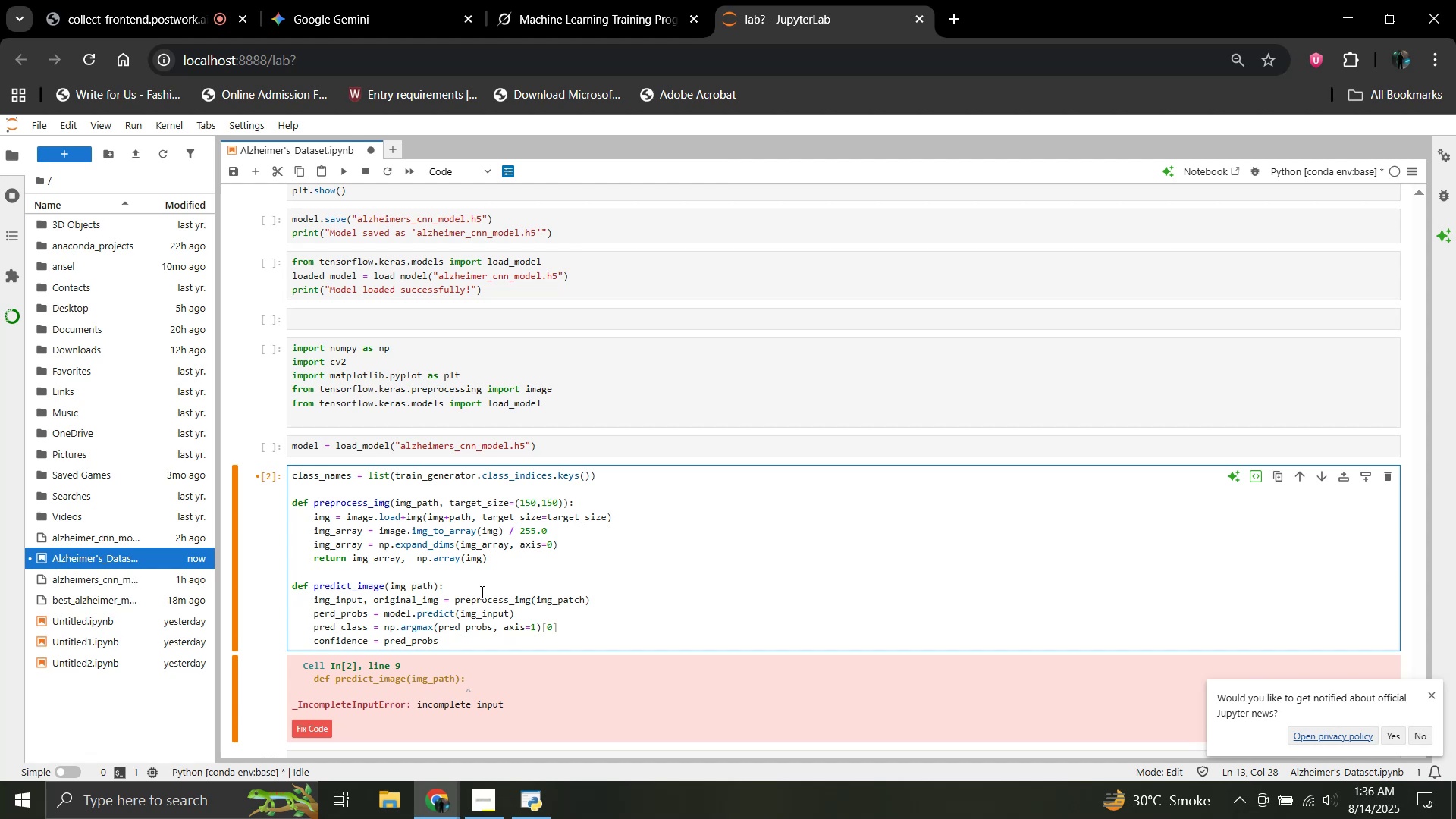 
type([0][pred_class-)
key(Backspace)
type(])
 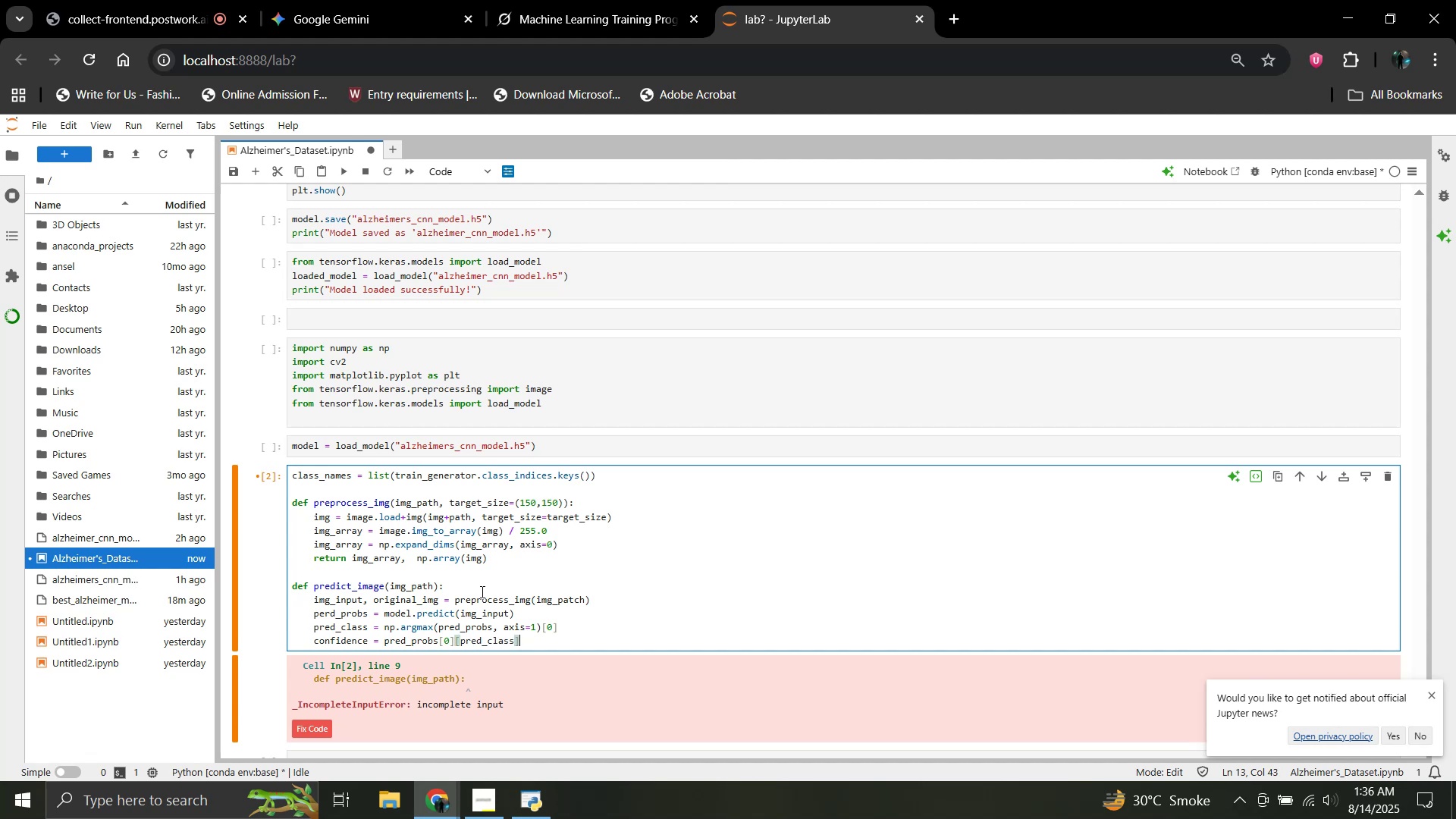 
wait(7.96)
 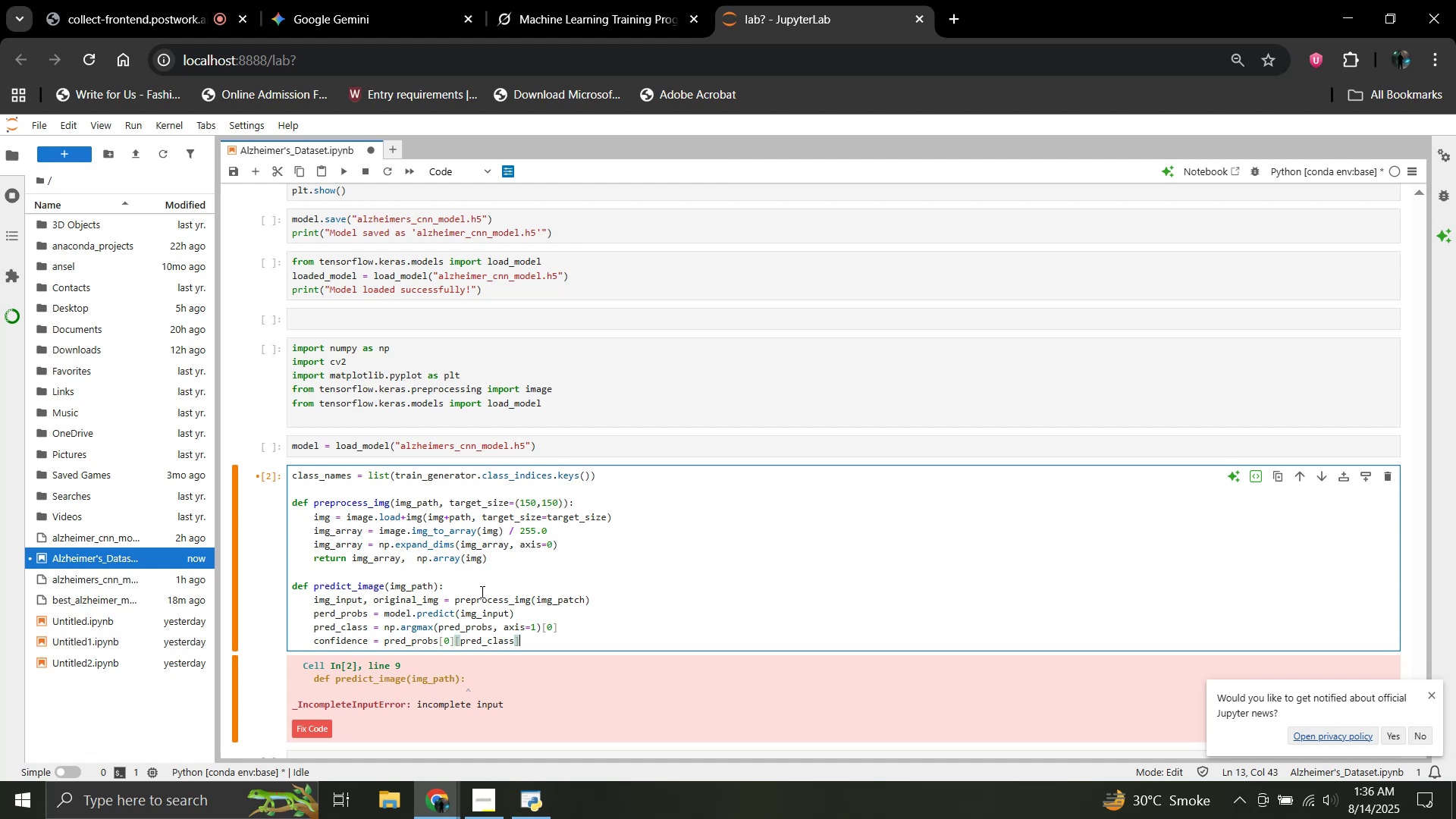 
key(Enter)
 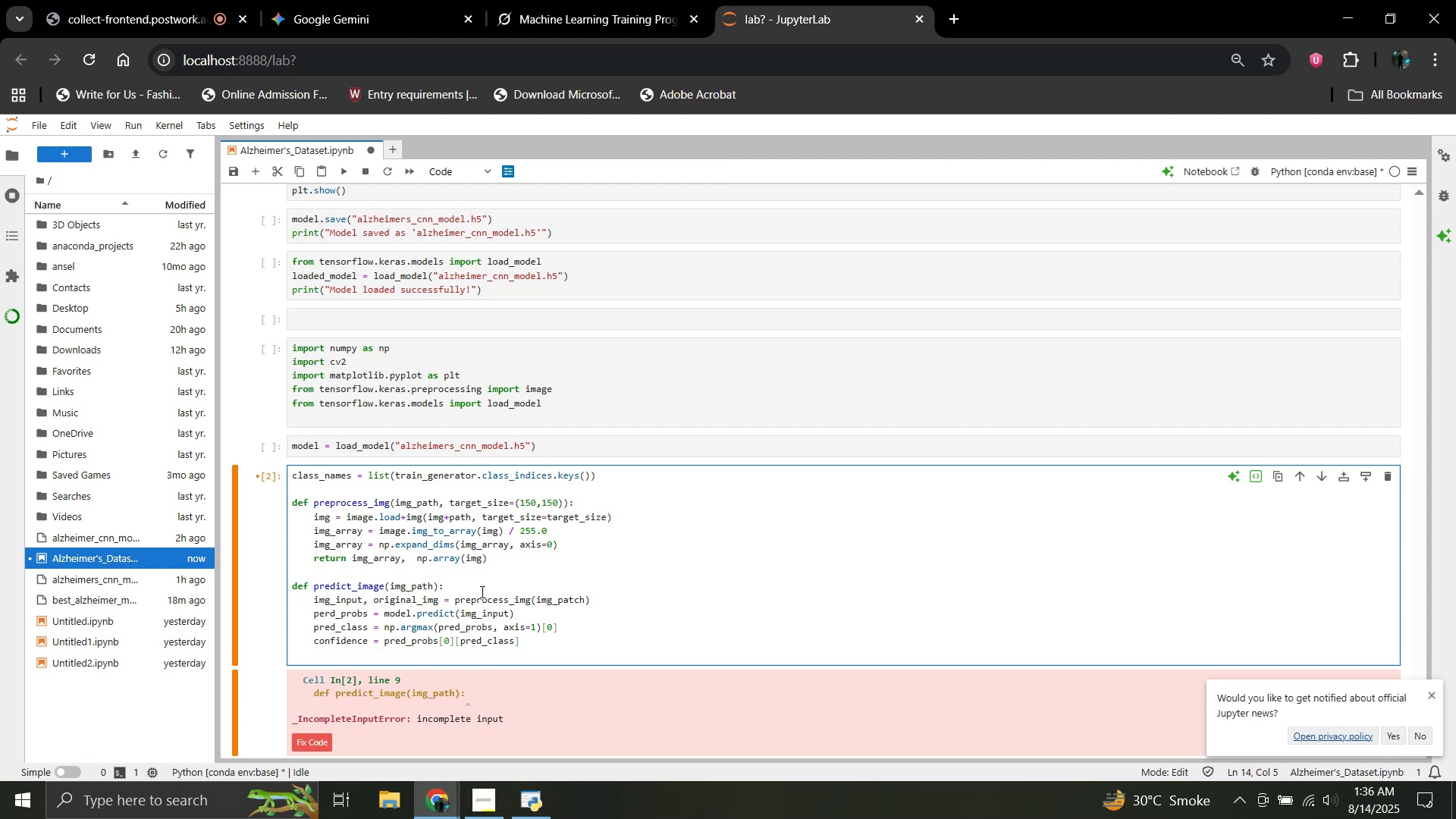 
type(print)
 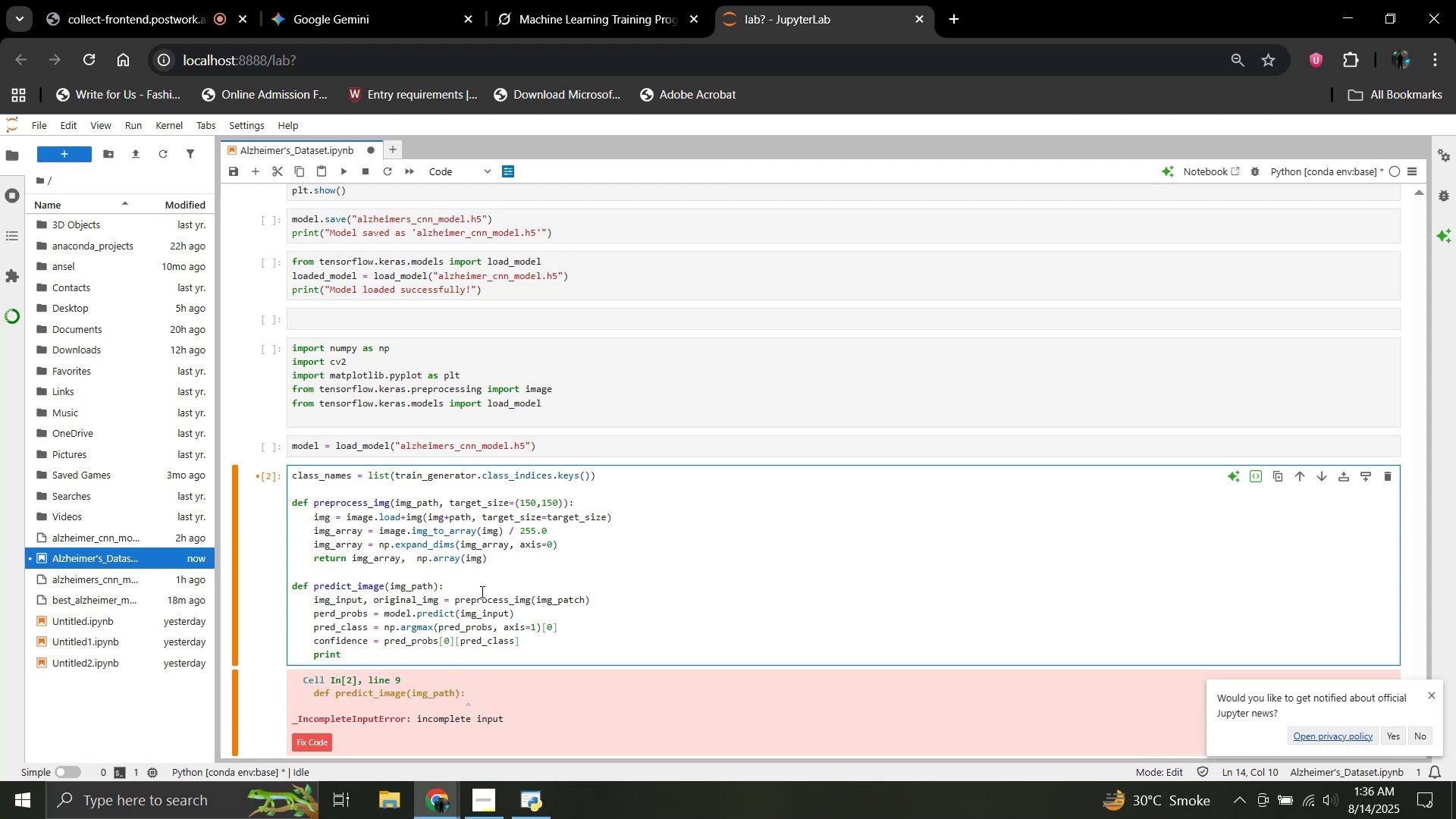 
hold_key(key=ShiftLeft, duration=1.52)
 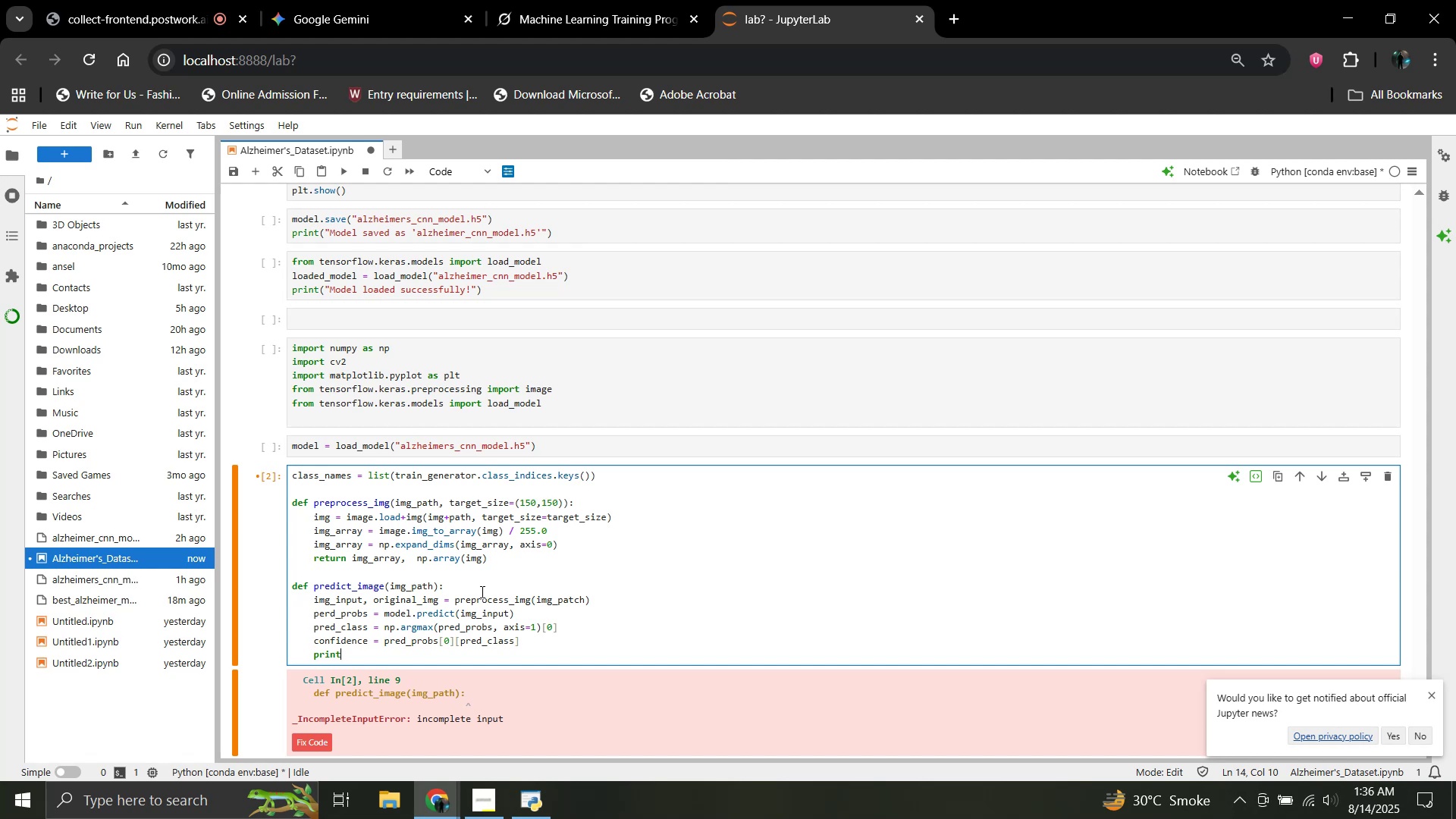 
type((f"Predicted Class: {class)
 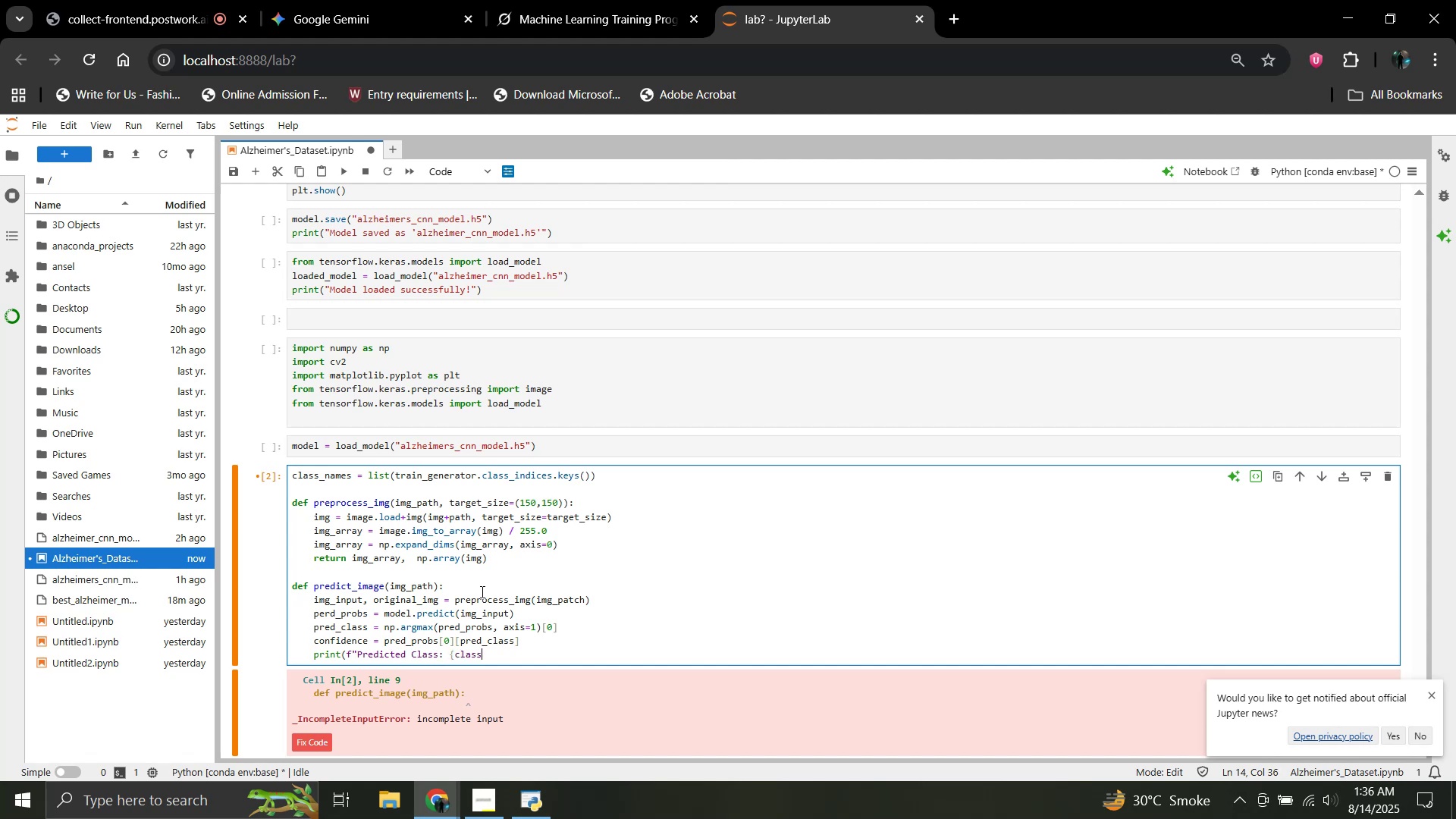 
type(_names[pred_class]} ()
 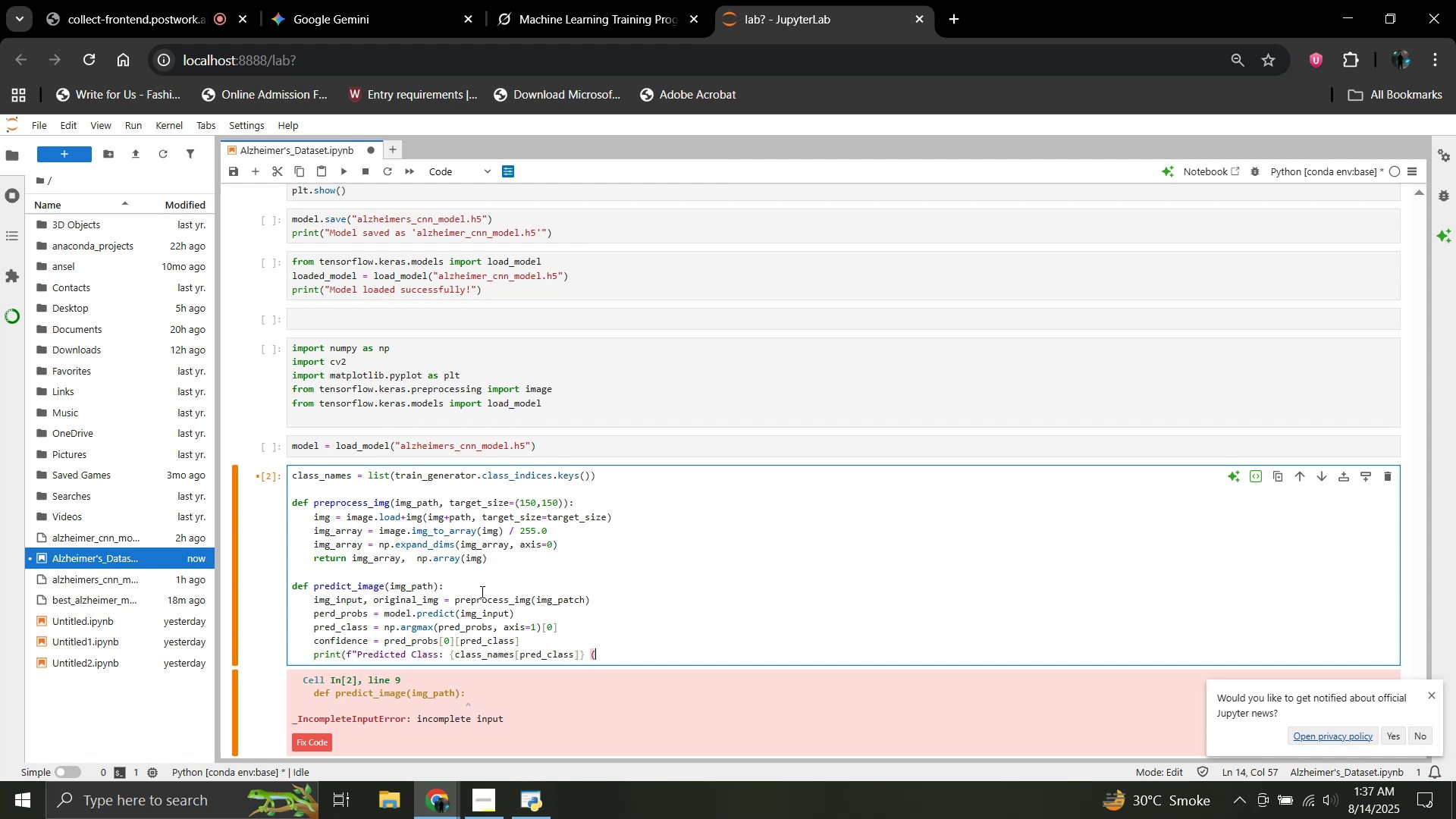 
wait(5.05)
 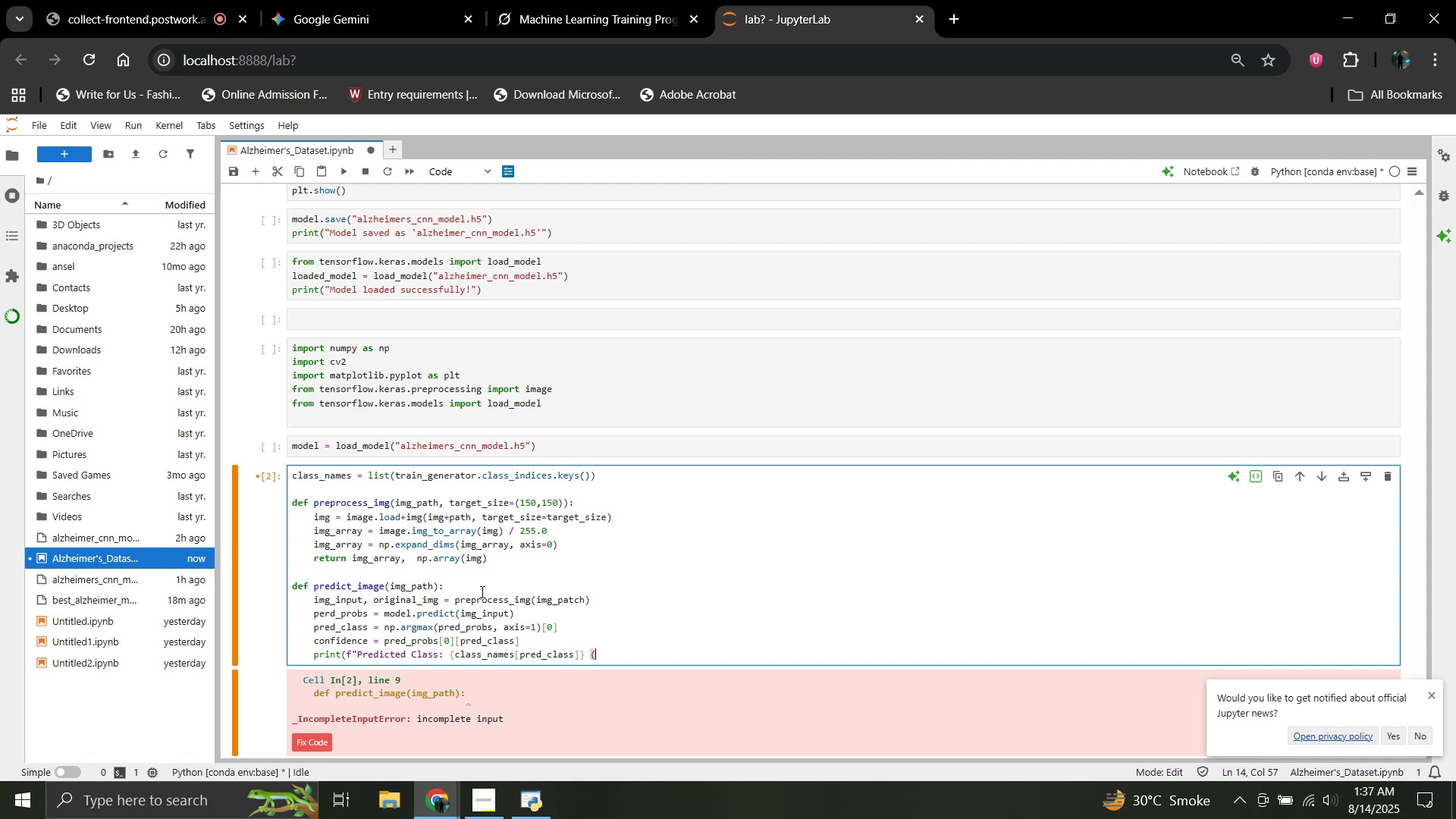 
type({confidence*100:.2f}%)
 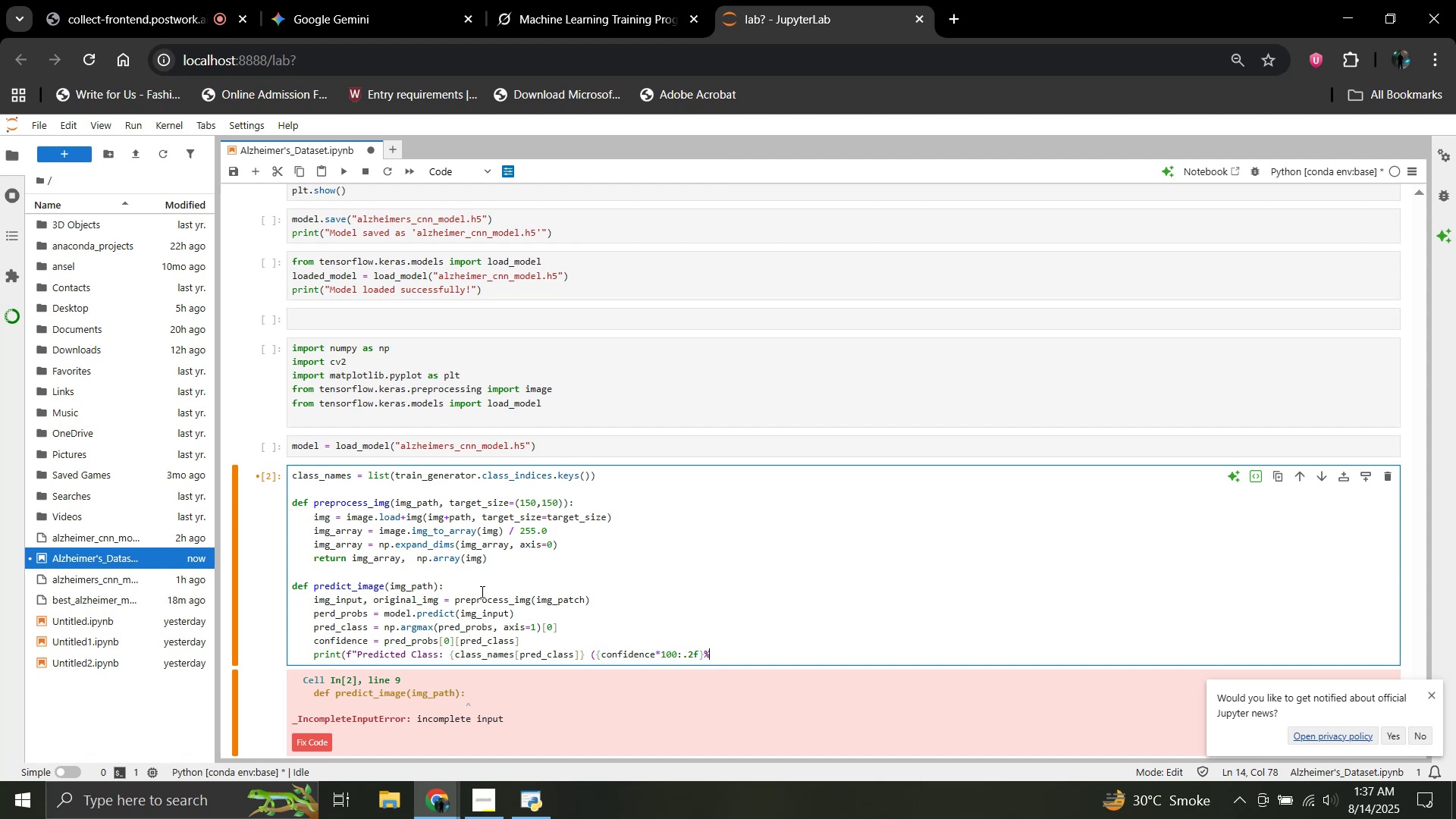 
key(Shift+0)
 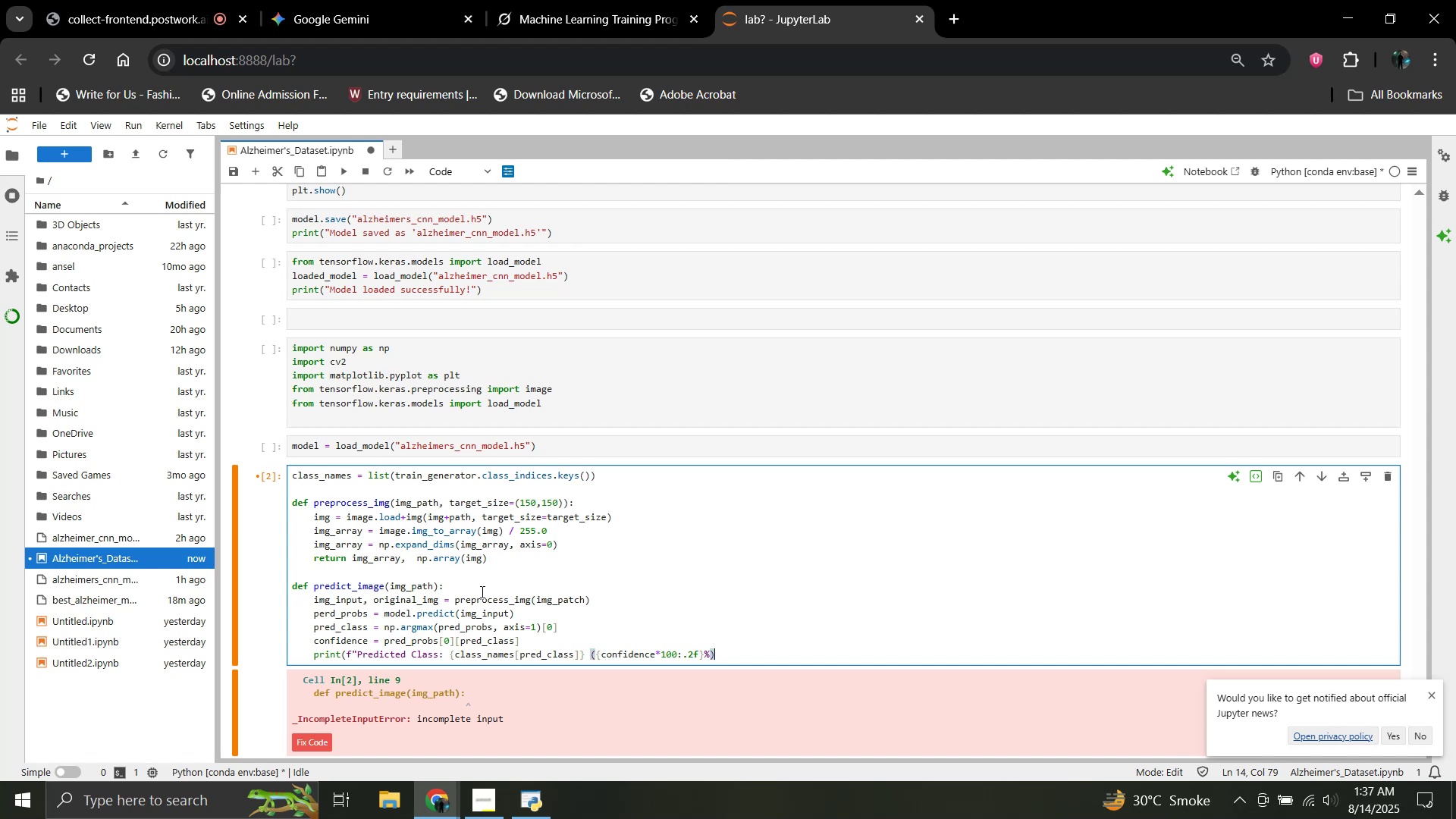 
key(Shift+Quote)
 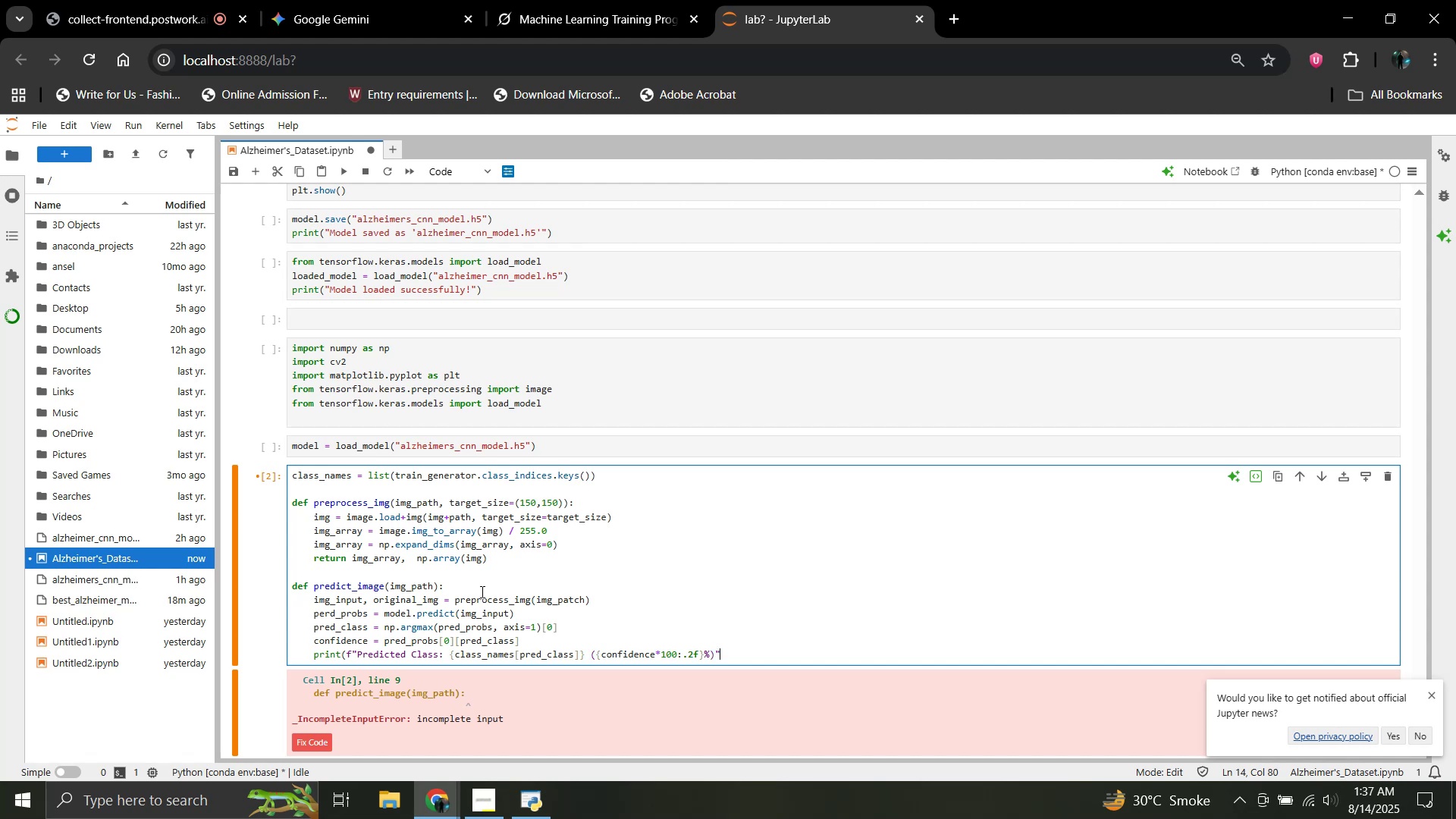 
key(Shift+0)
 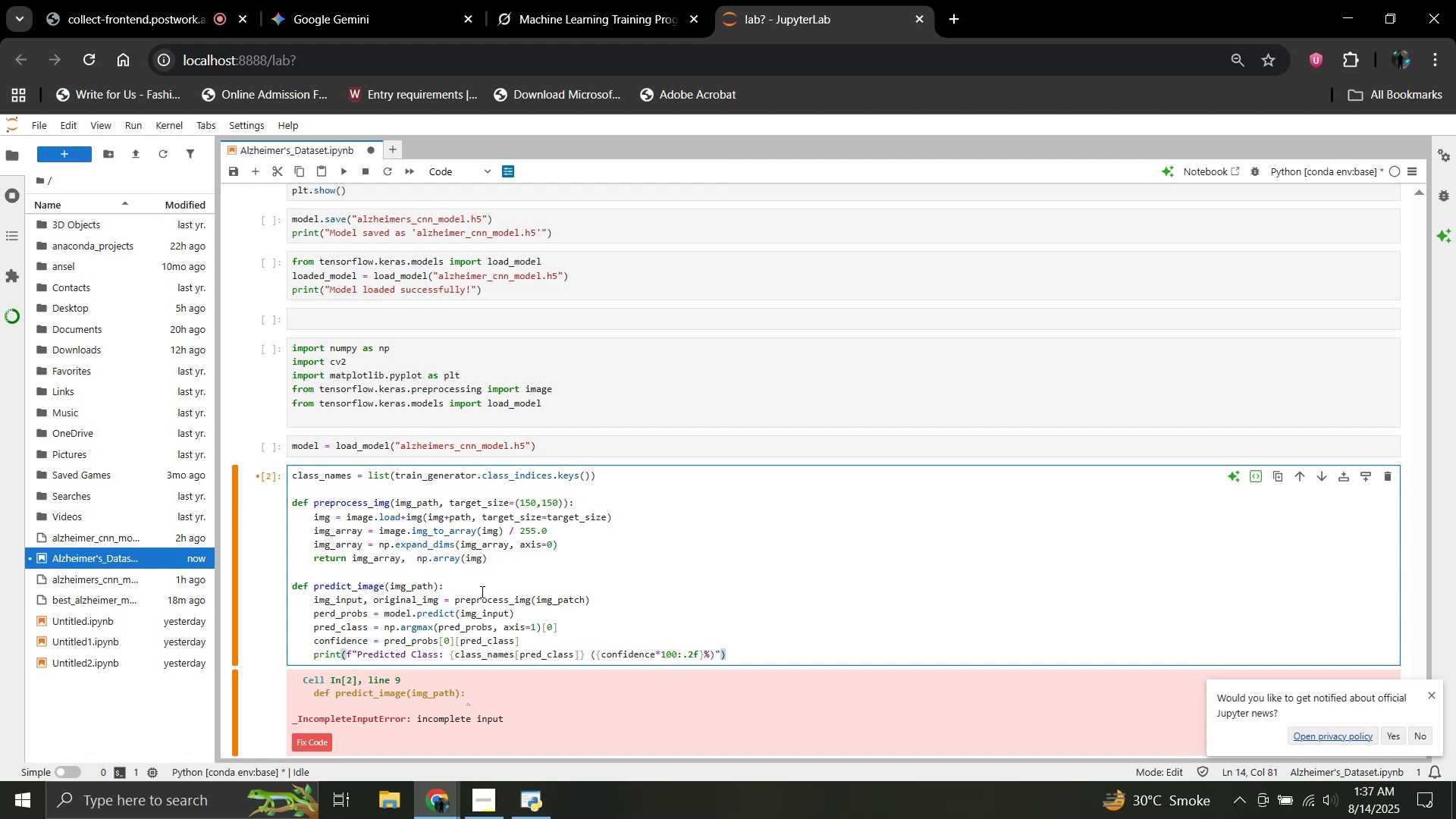 
key(Enter)
 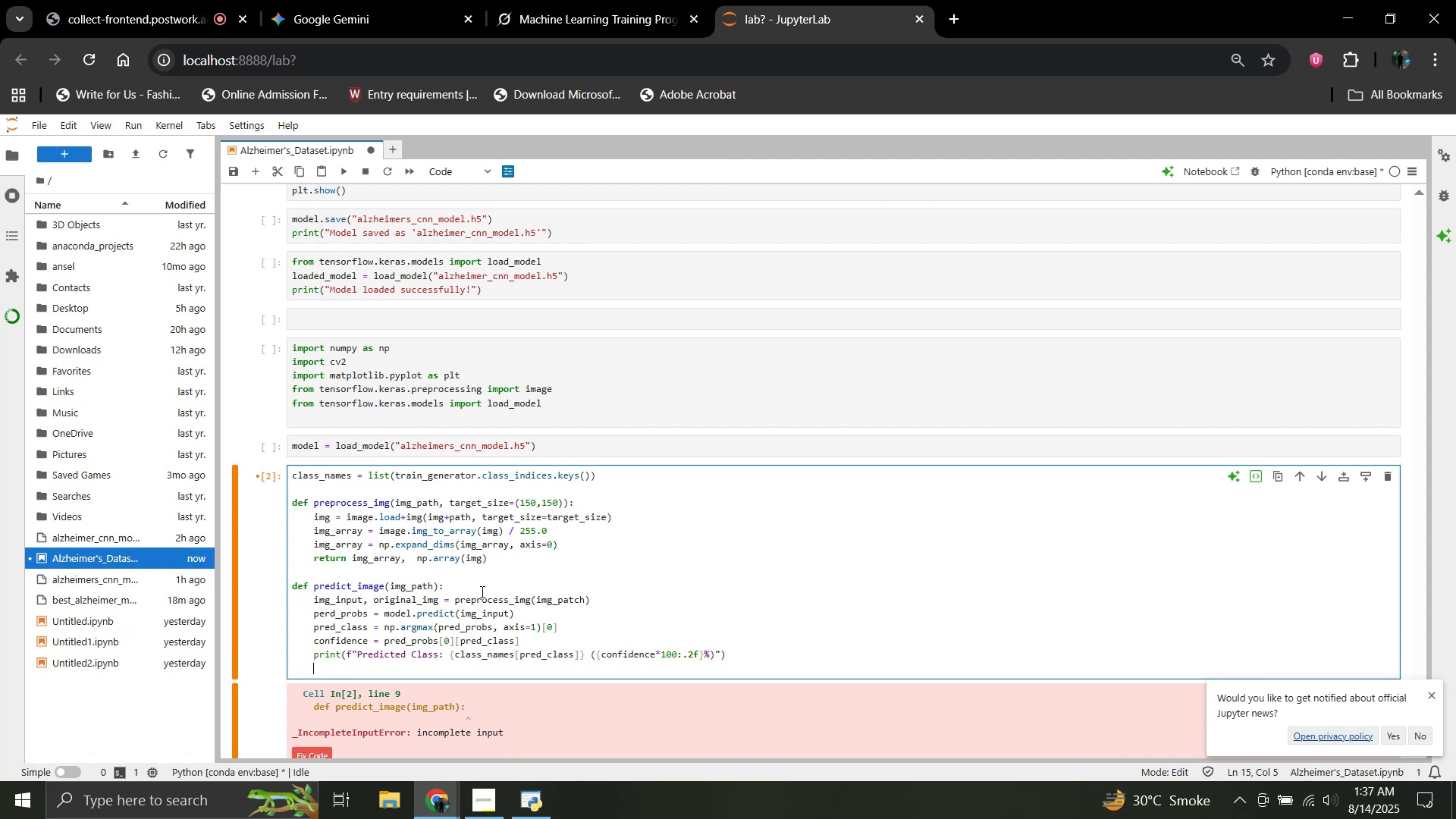 
type(return img_input, original_img, pred_class)
 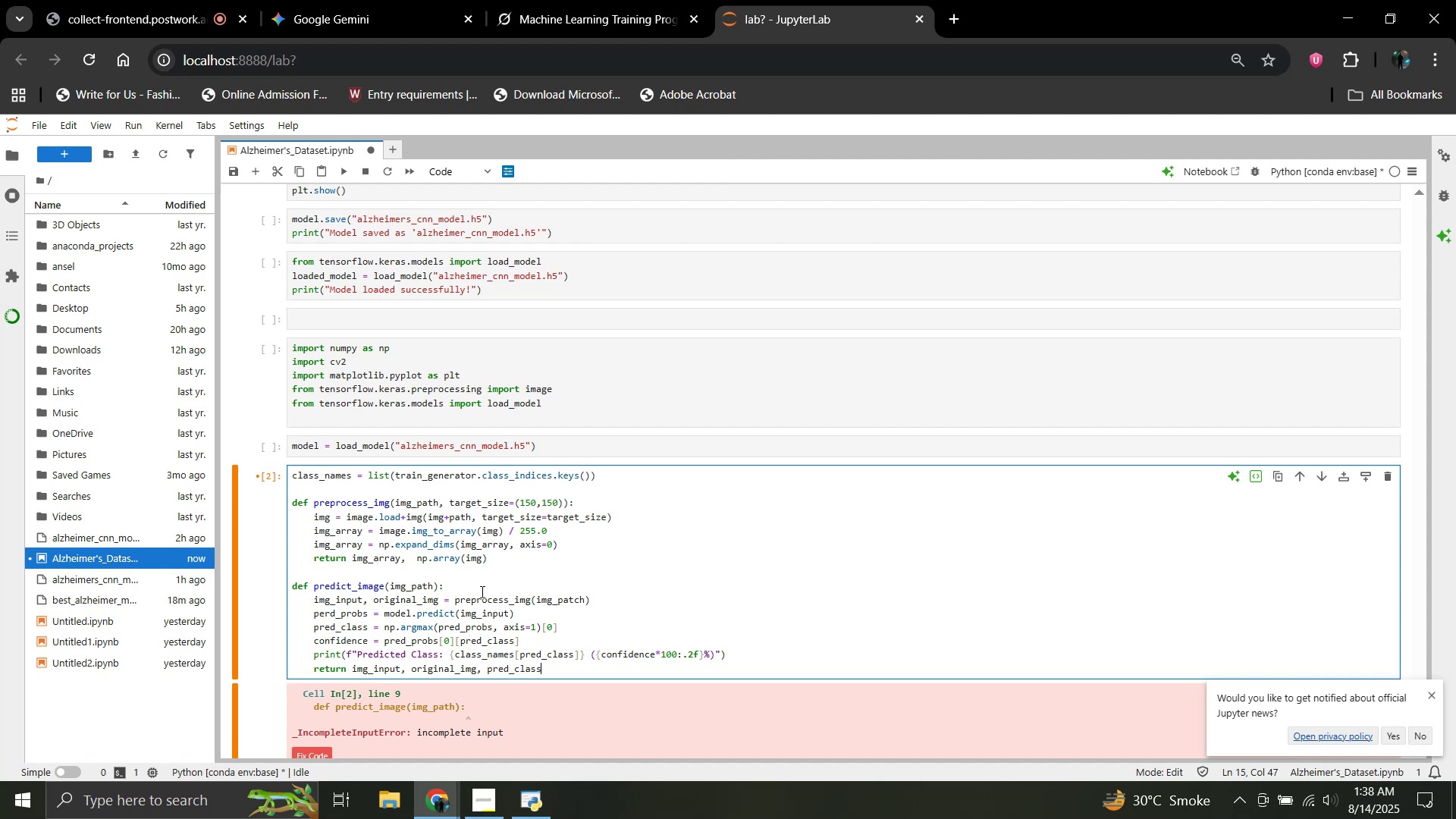 
key(Shift+Enter)
 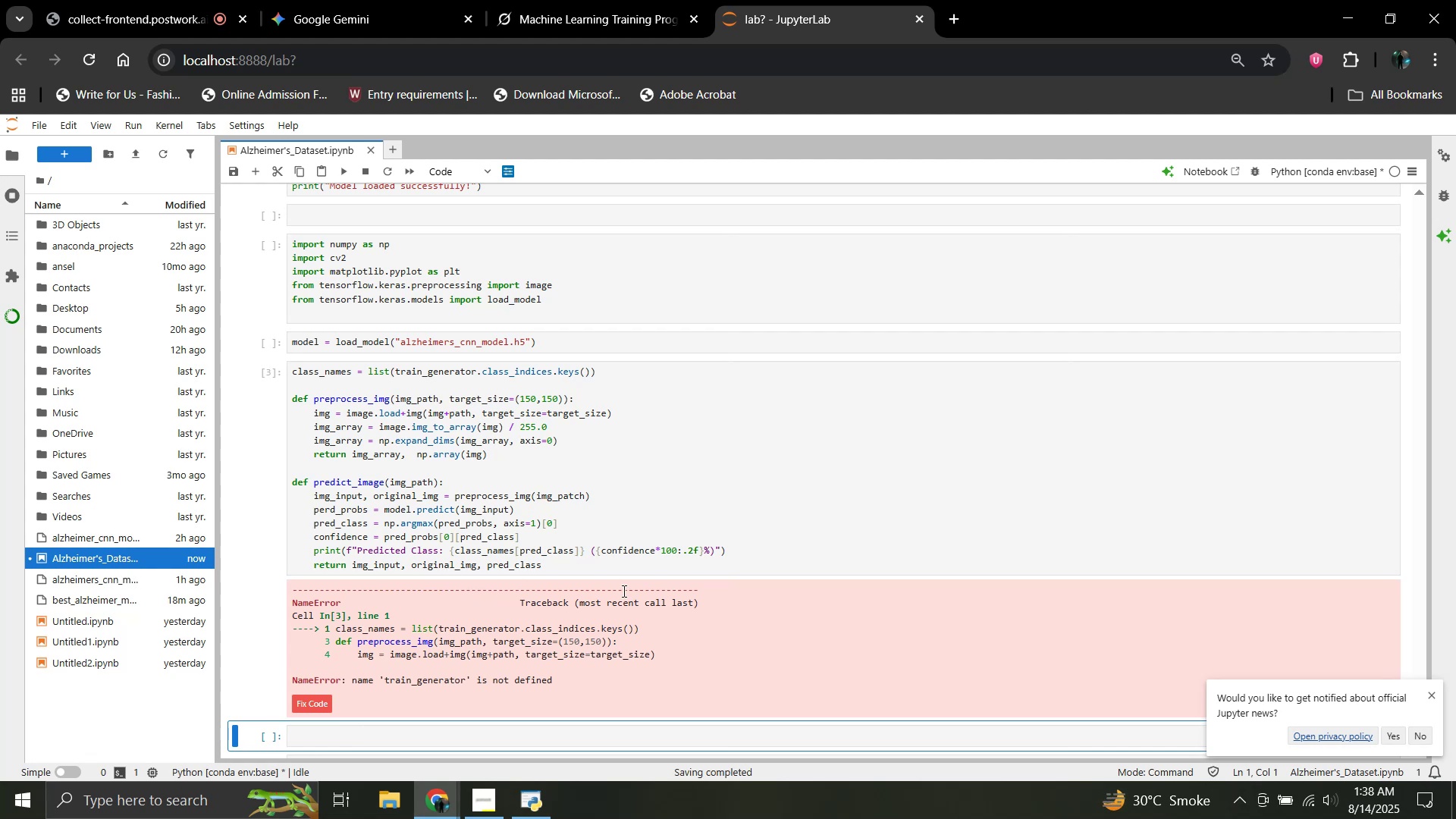 
wait(17.35)
 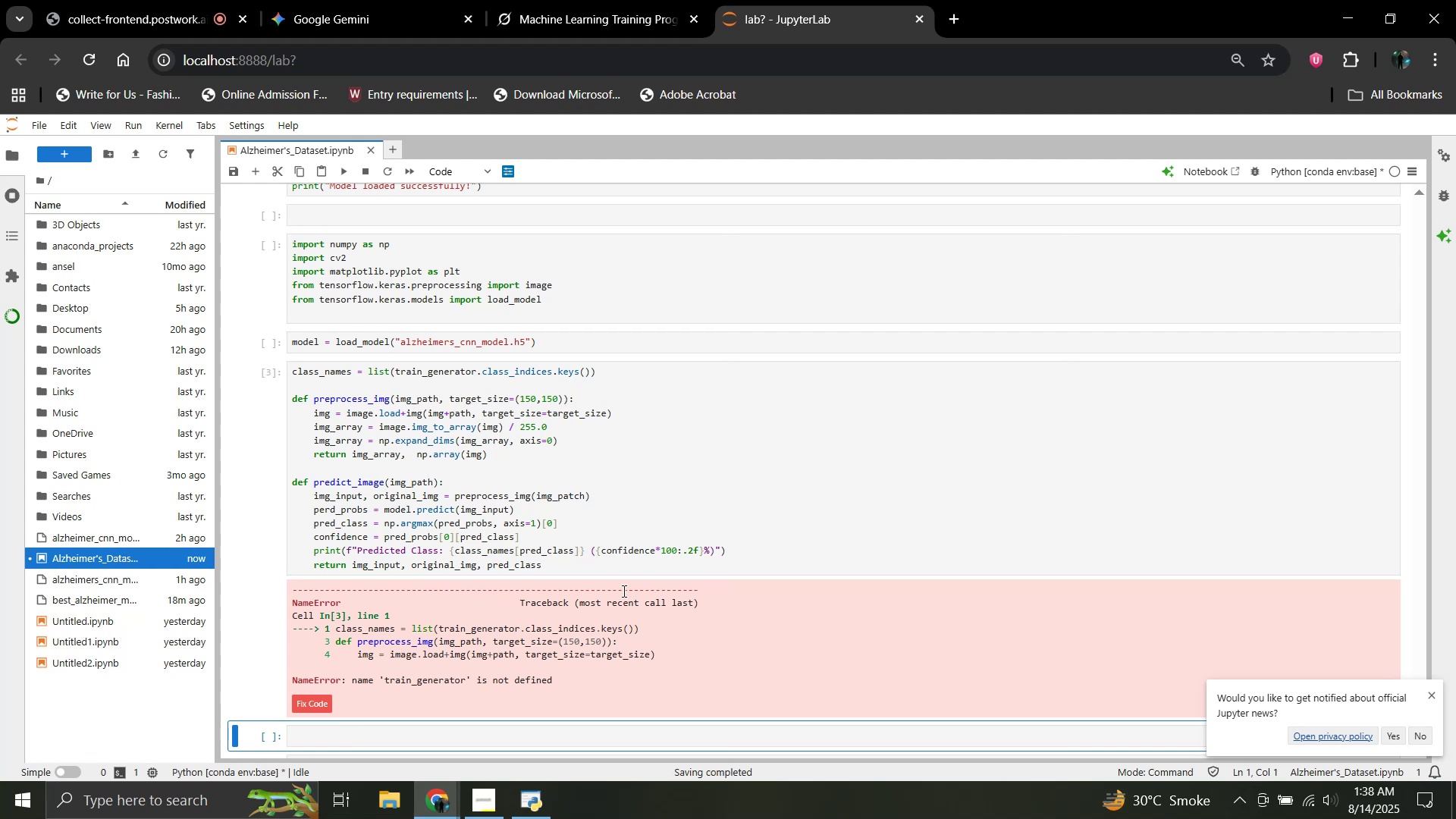 
left_click_drag(start_coordinate=[292, 371], to_coordinate=[526, 575])
 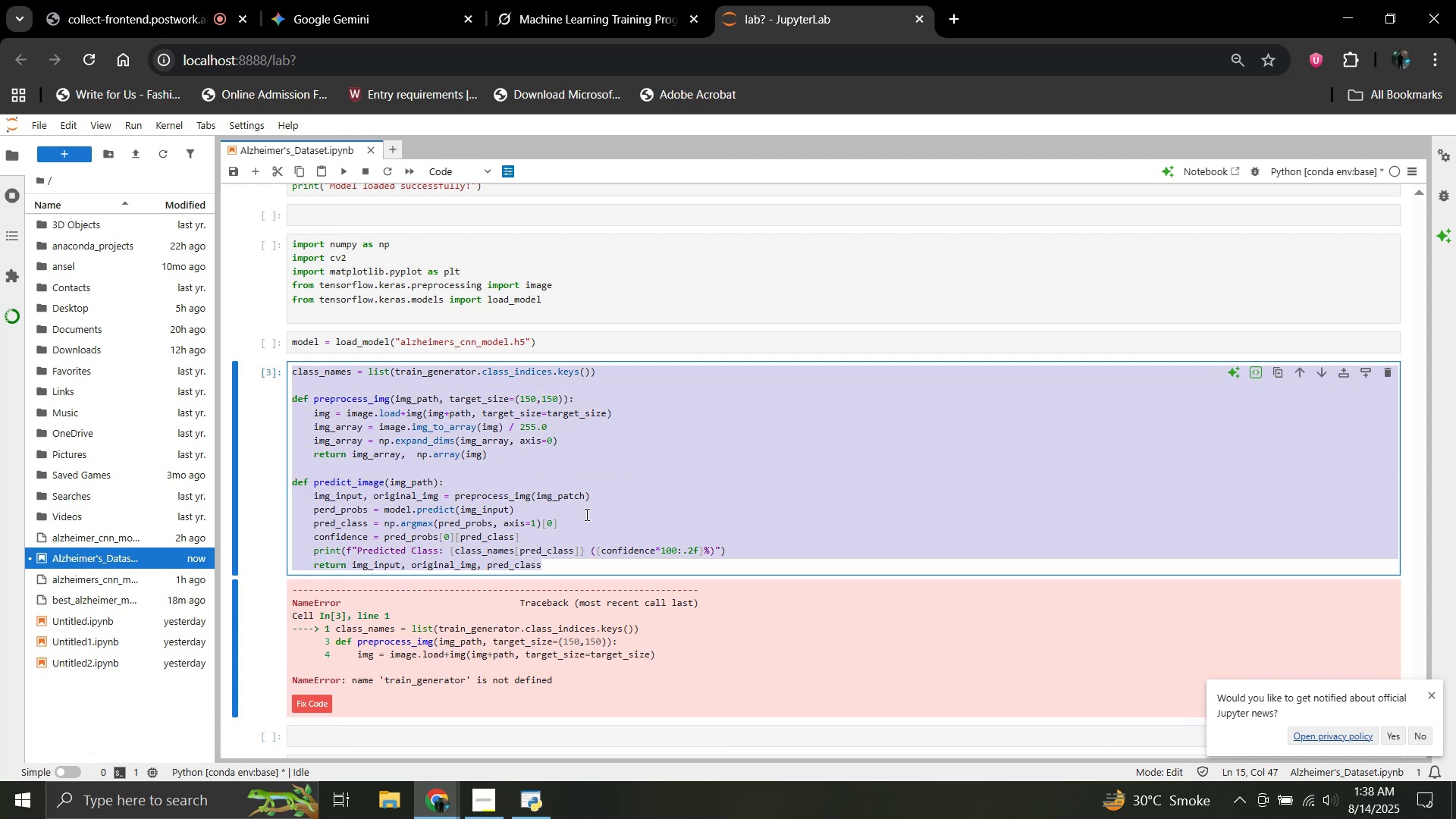 
left_click([607, 535])
 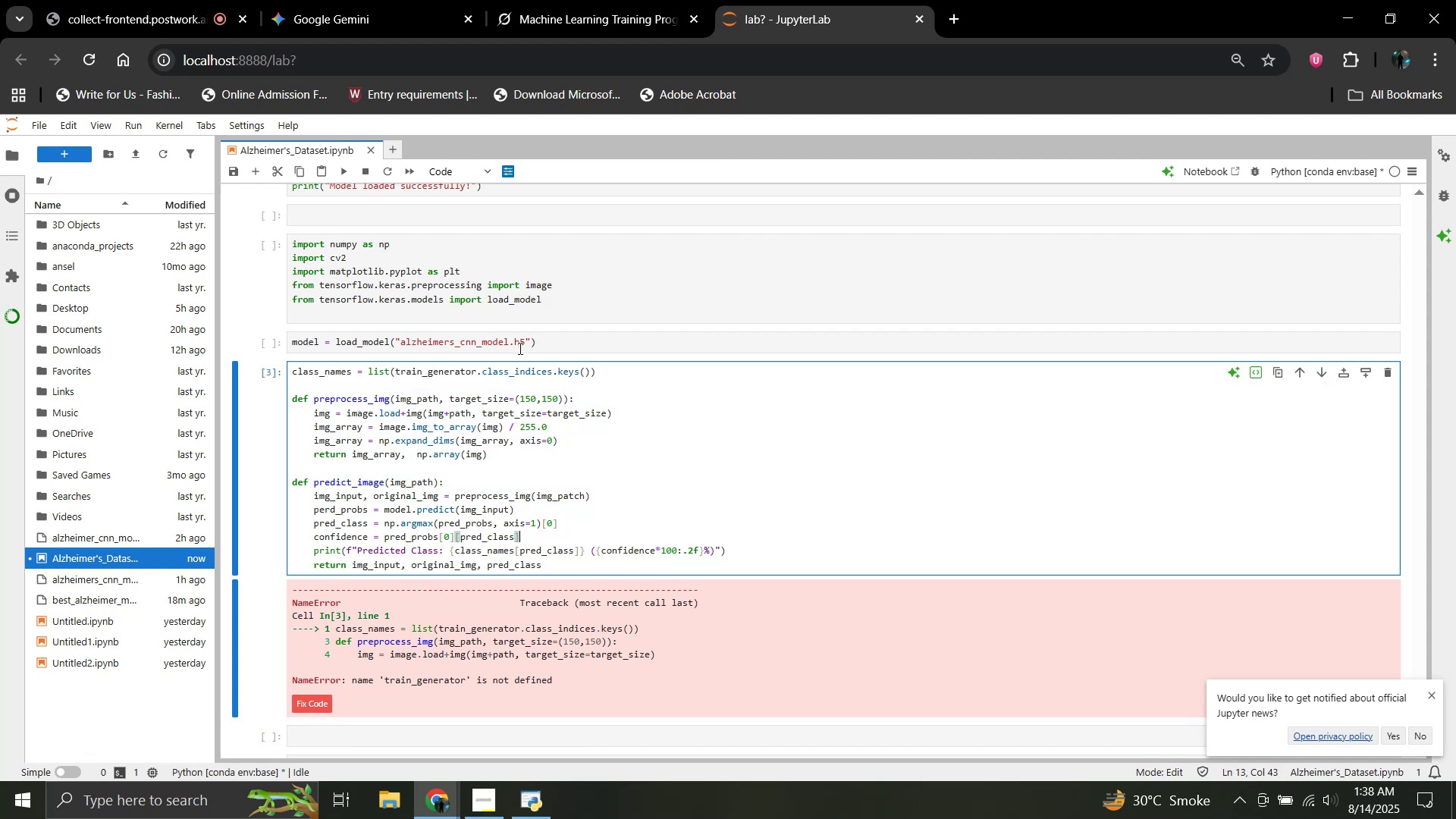 
left_click_drag(start_coordinate=[545, 344], to_coordinate=[291, 344])
 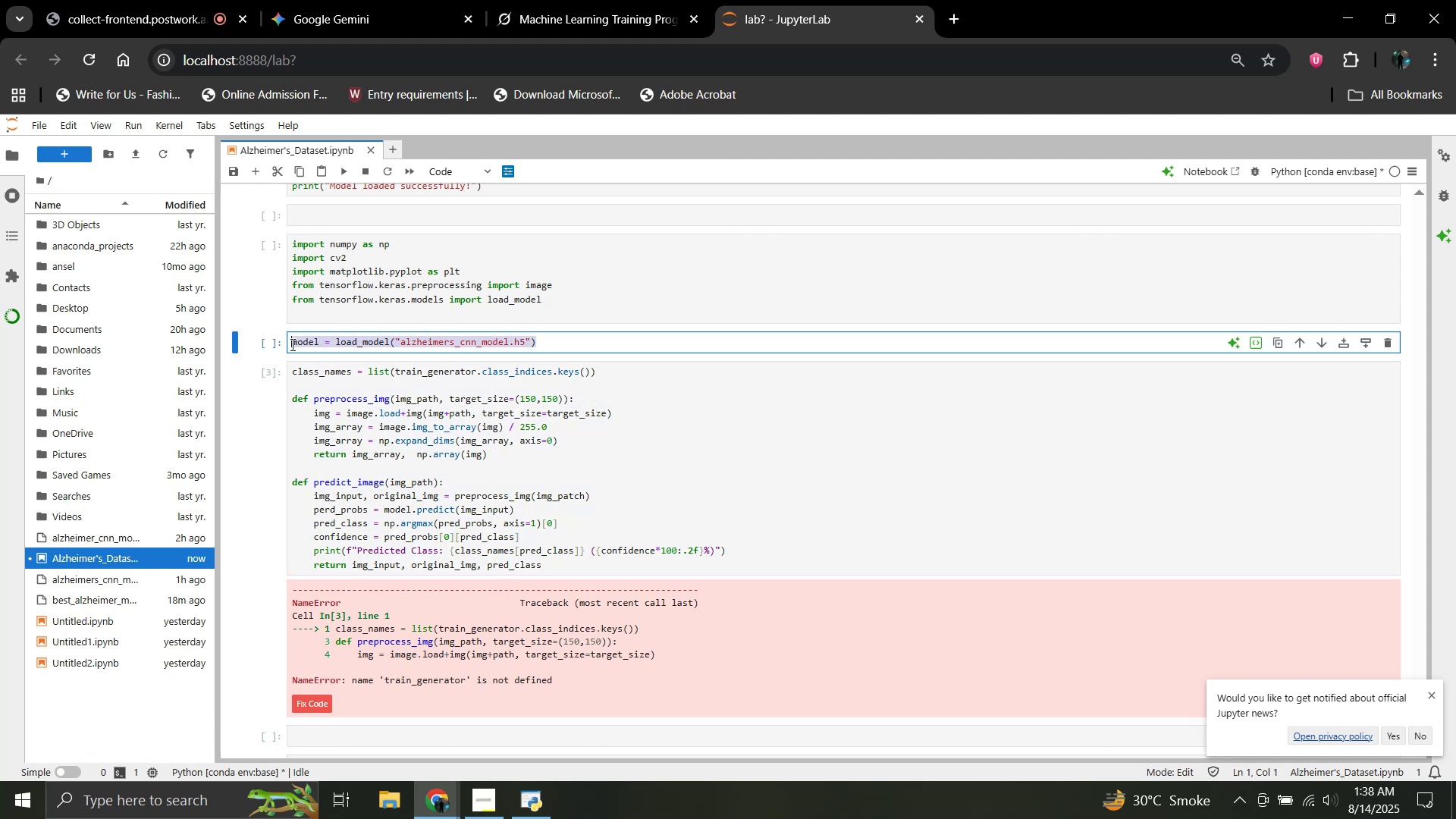 
key(Control+X)
 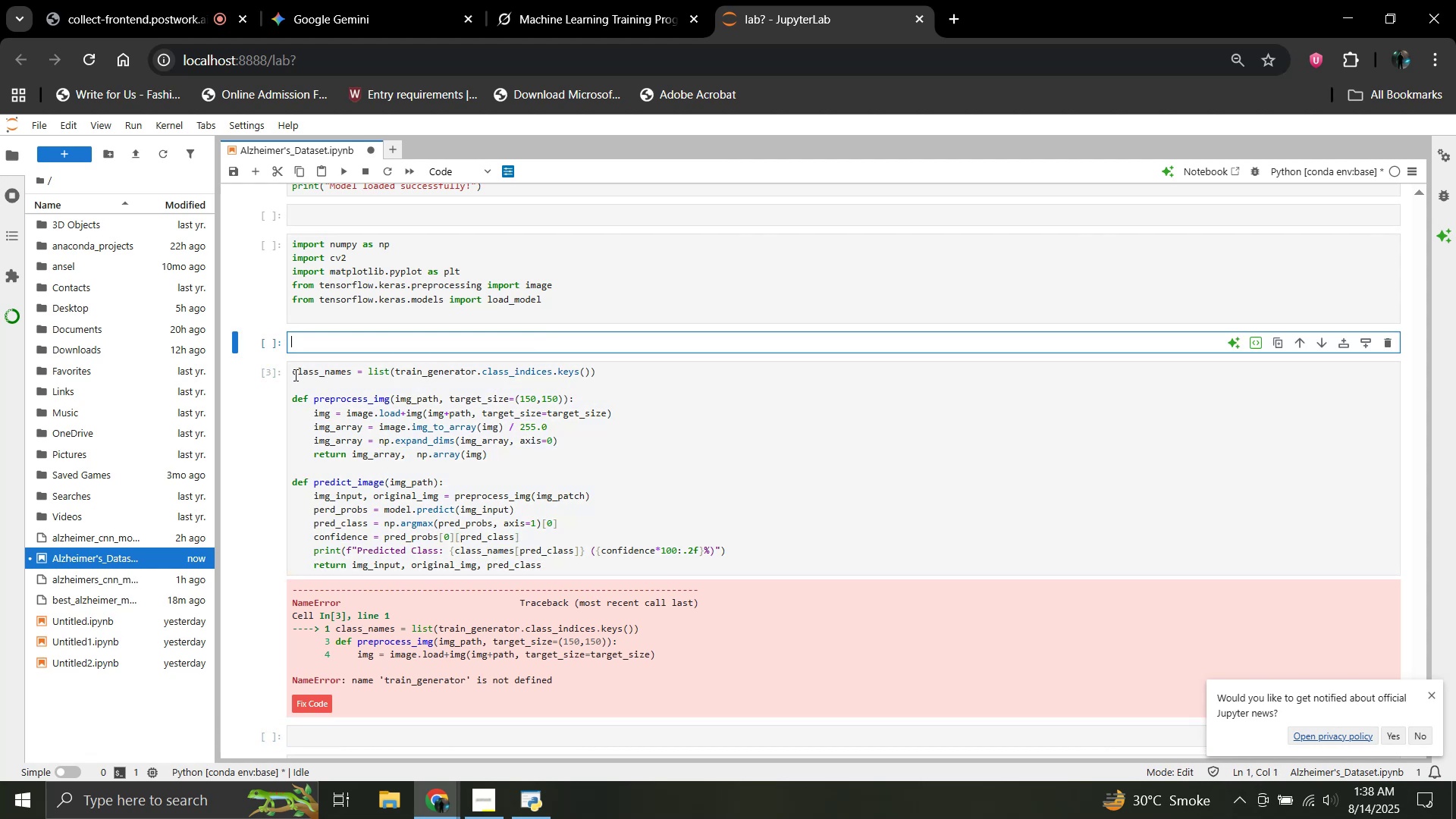 
left_click([293, 372])
 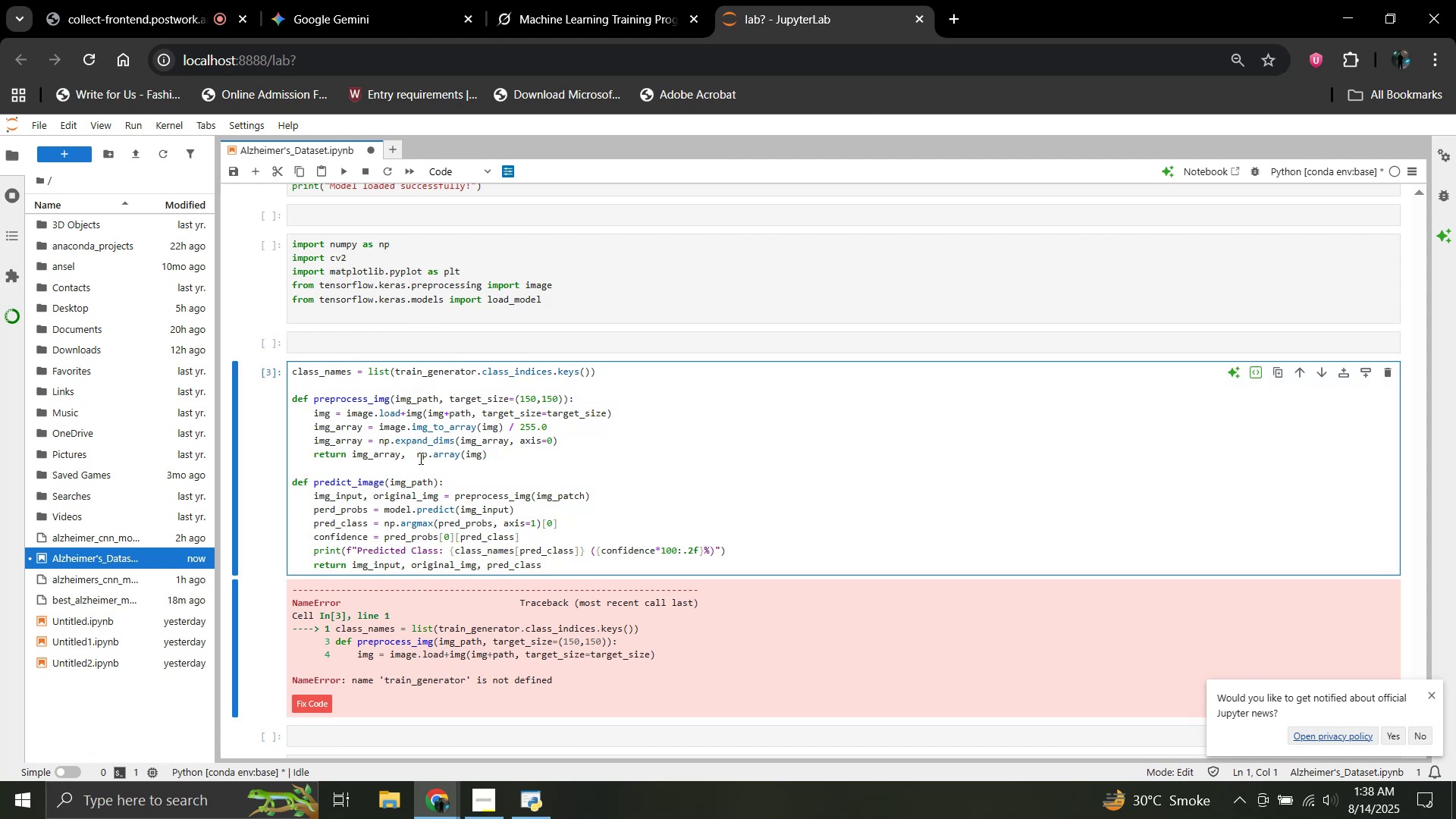 
key(Enter)
 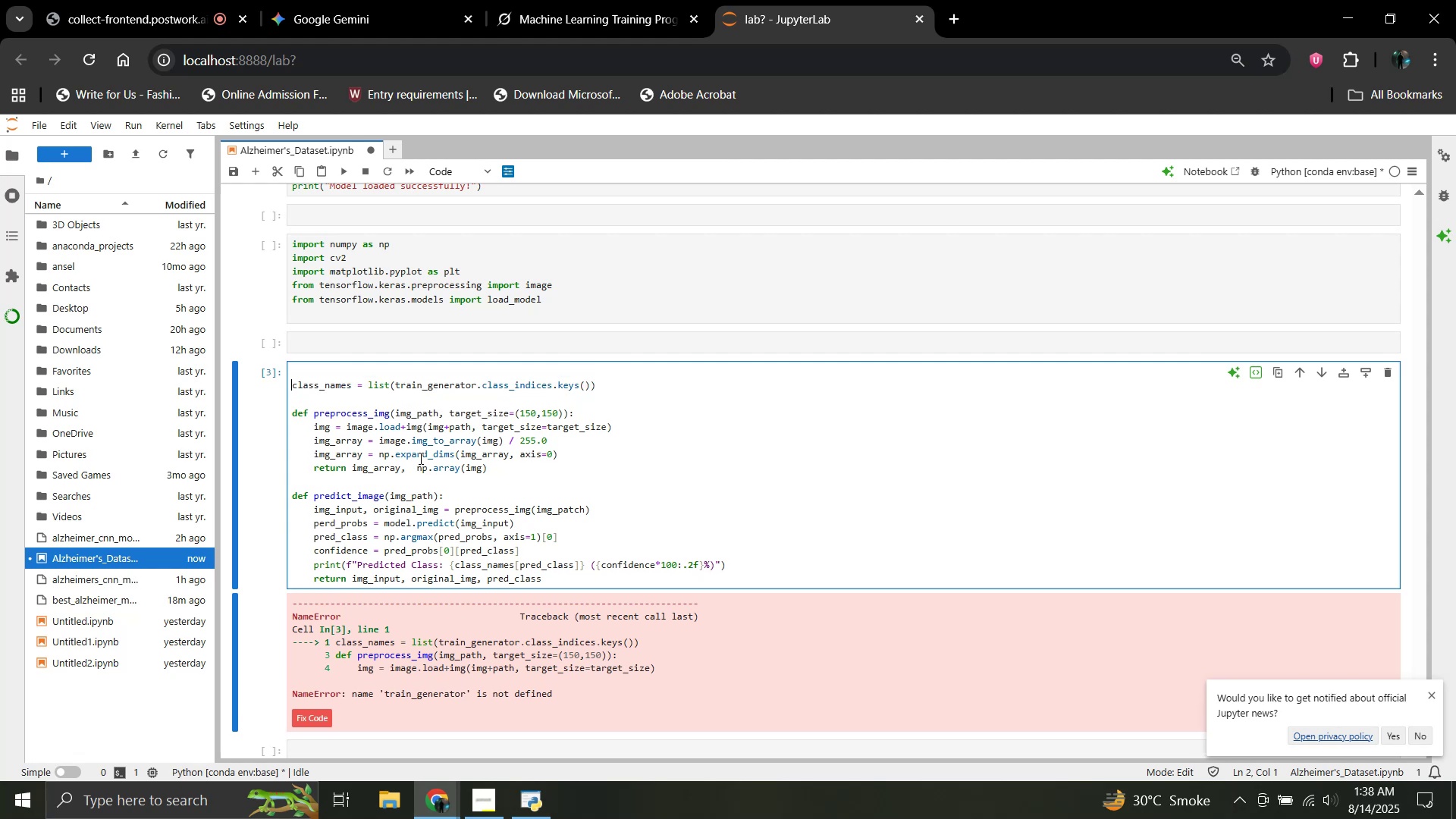 
key(Enter)
 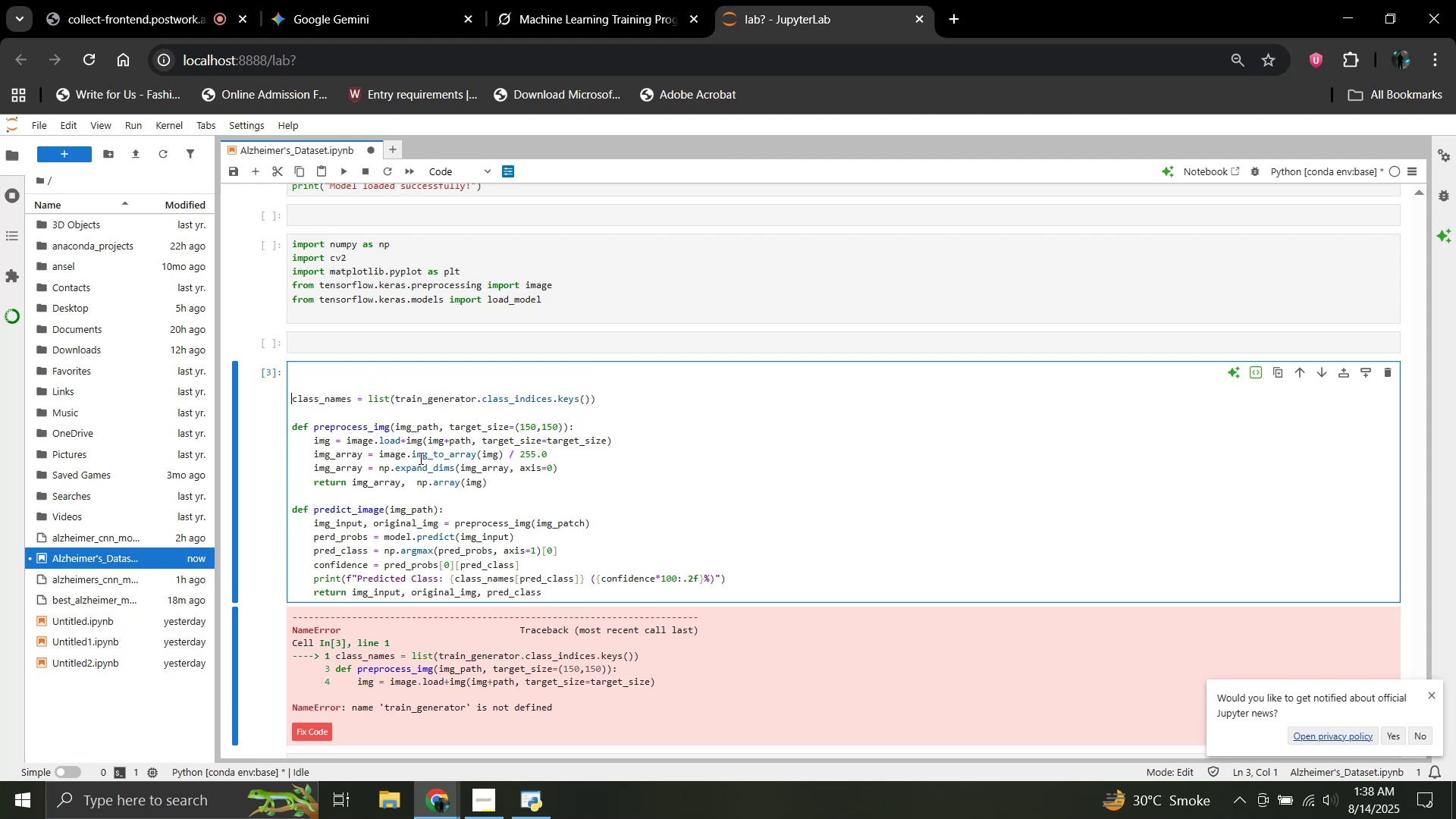 
key(ArrowUp)
 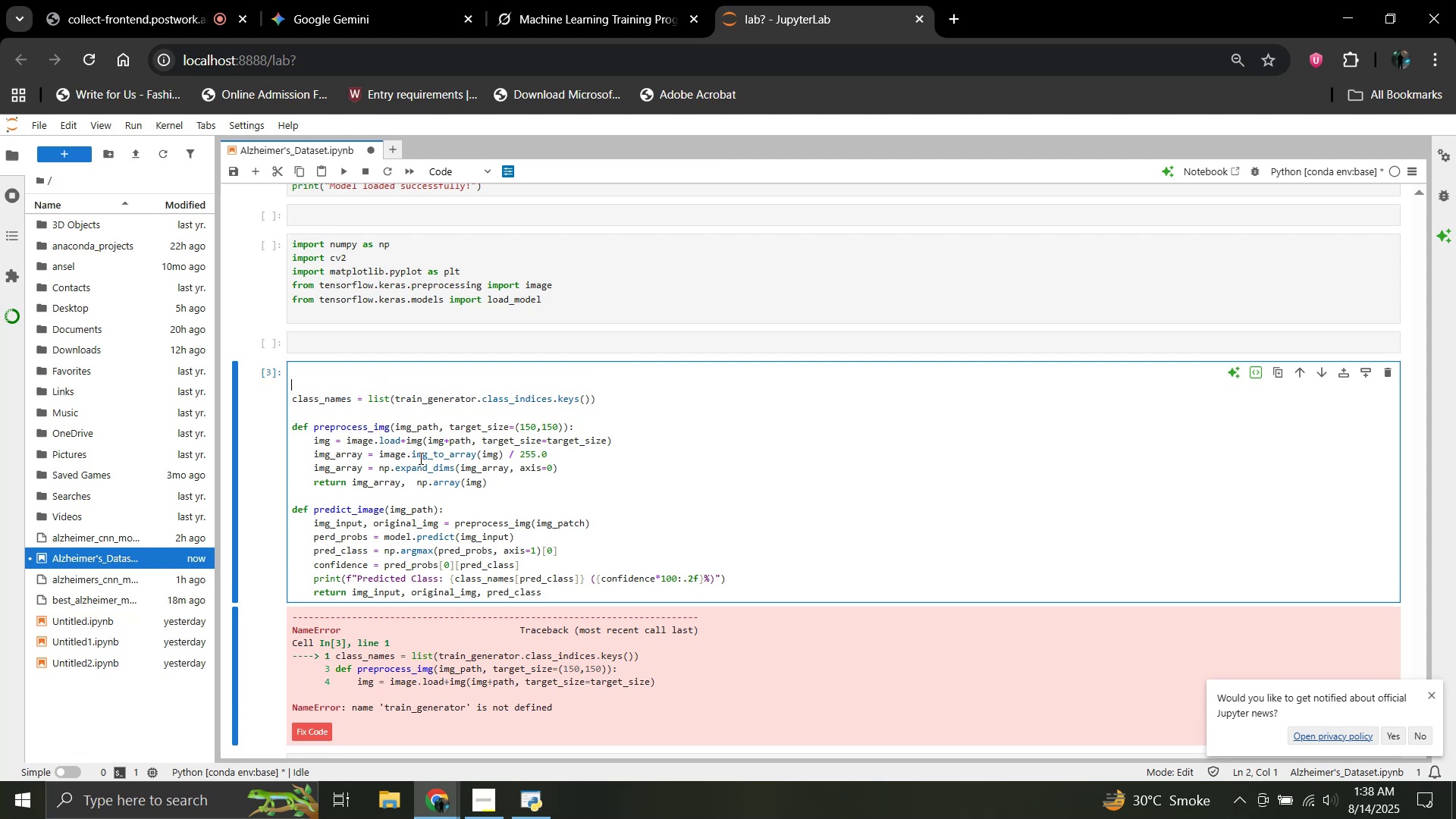 
key(ArrowUp)
 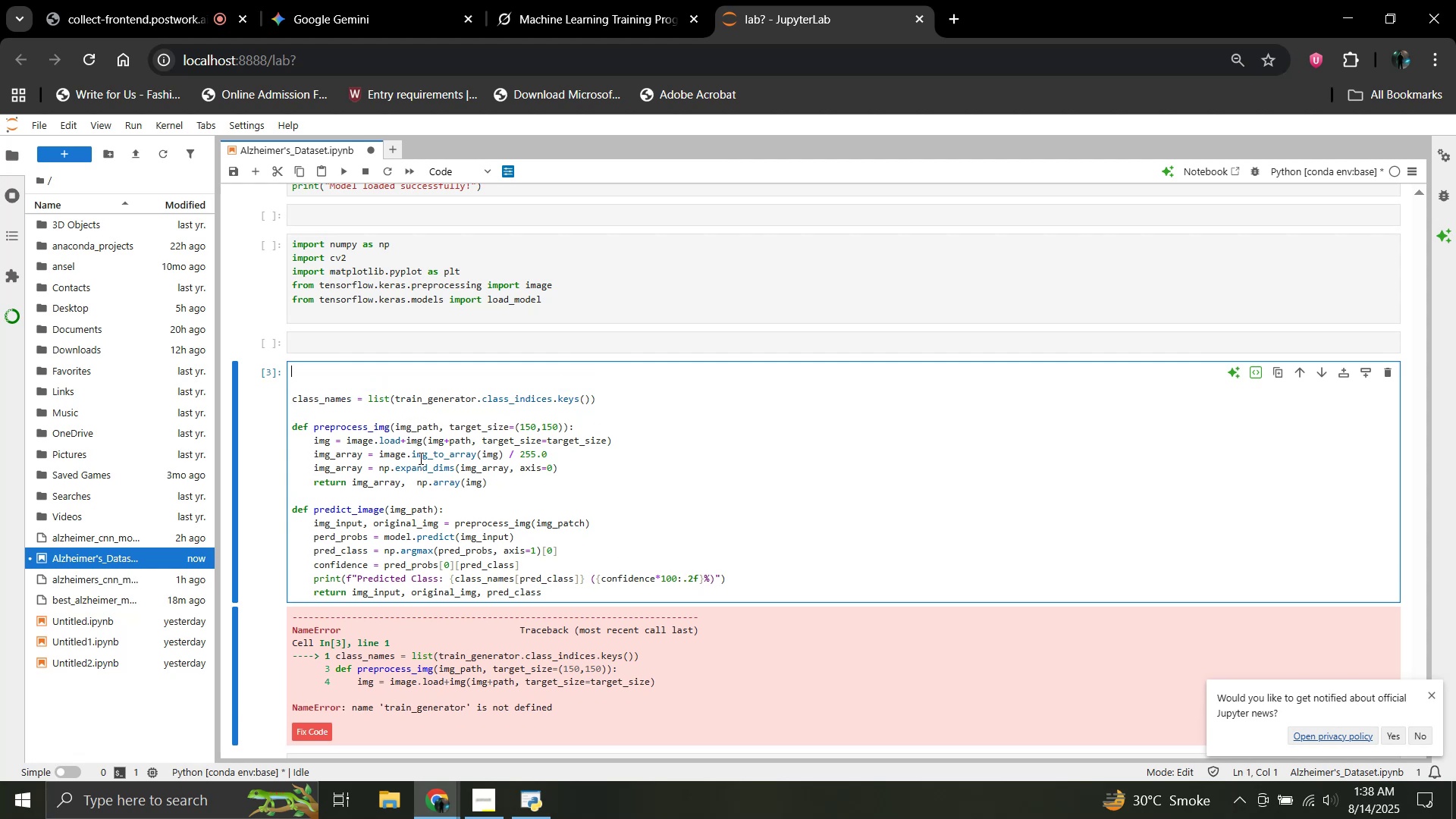 
key(Control+V)
 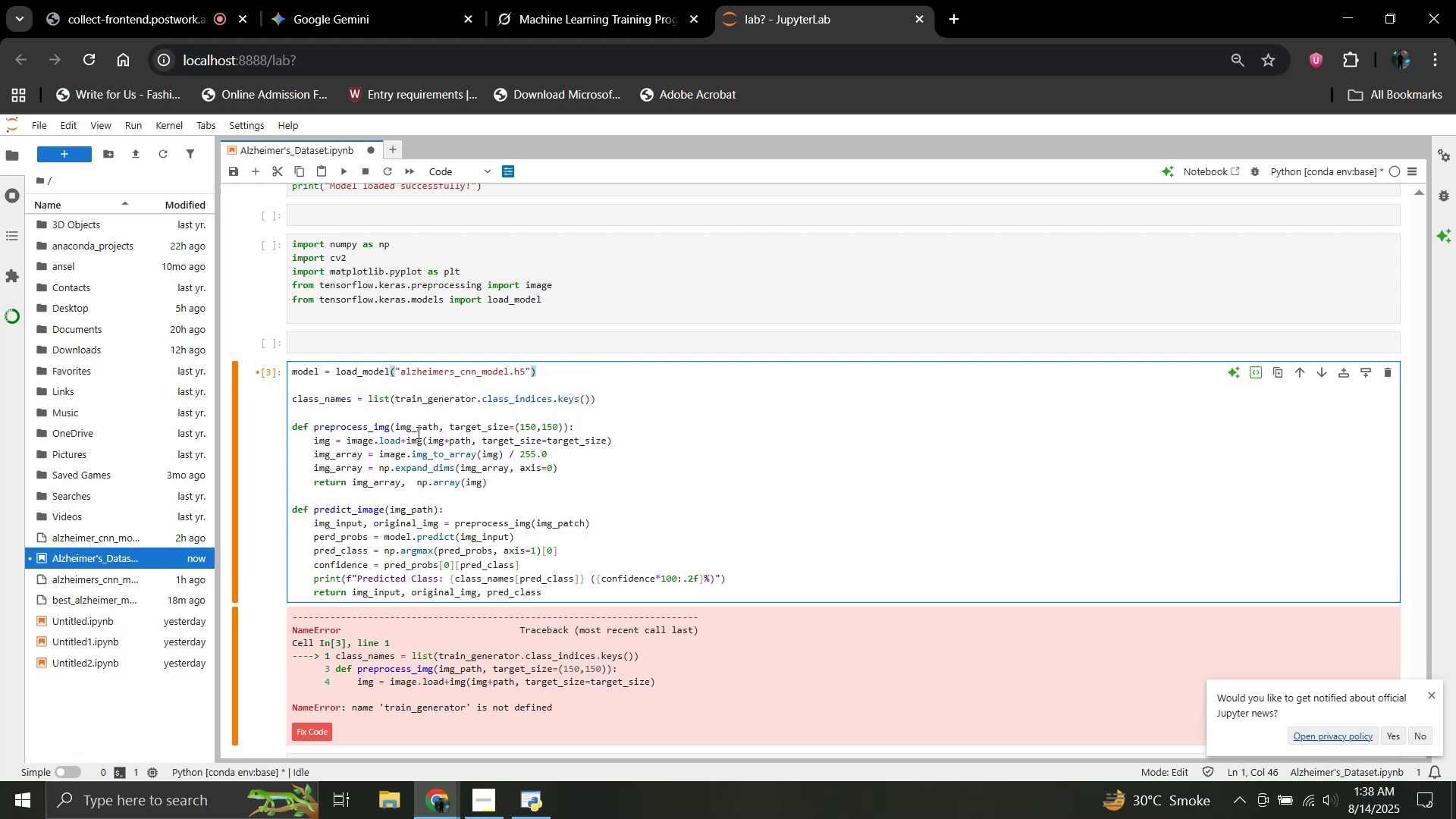 
left_click_drag(start_coordinate=[558, 315], to_coordinate=[292, 243])
 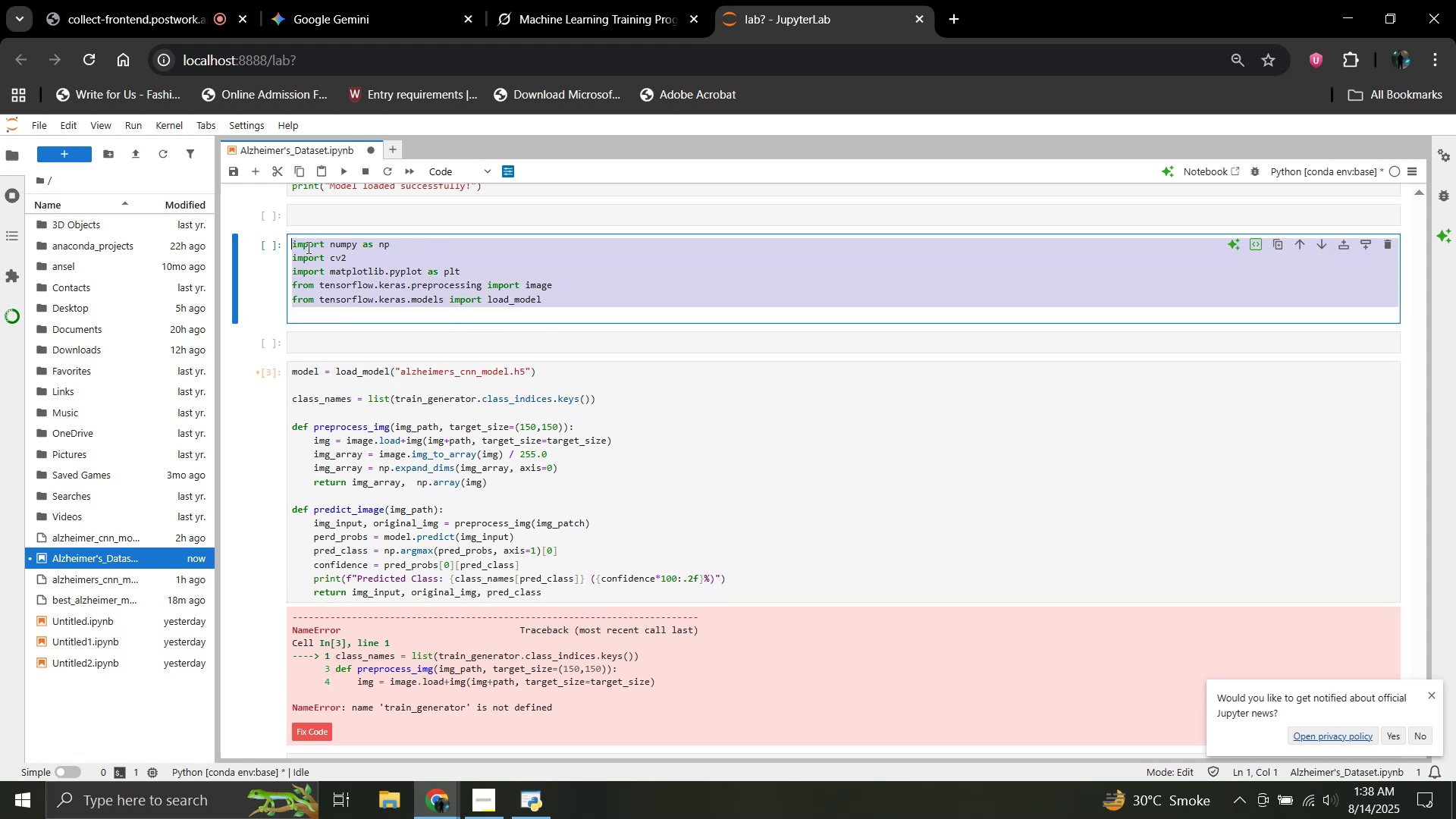 
hold_key(key=ControlLeft, duration=1.52)
 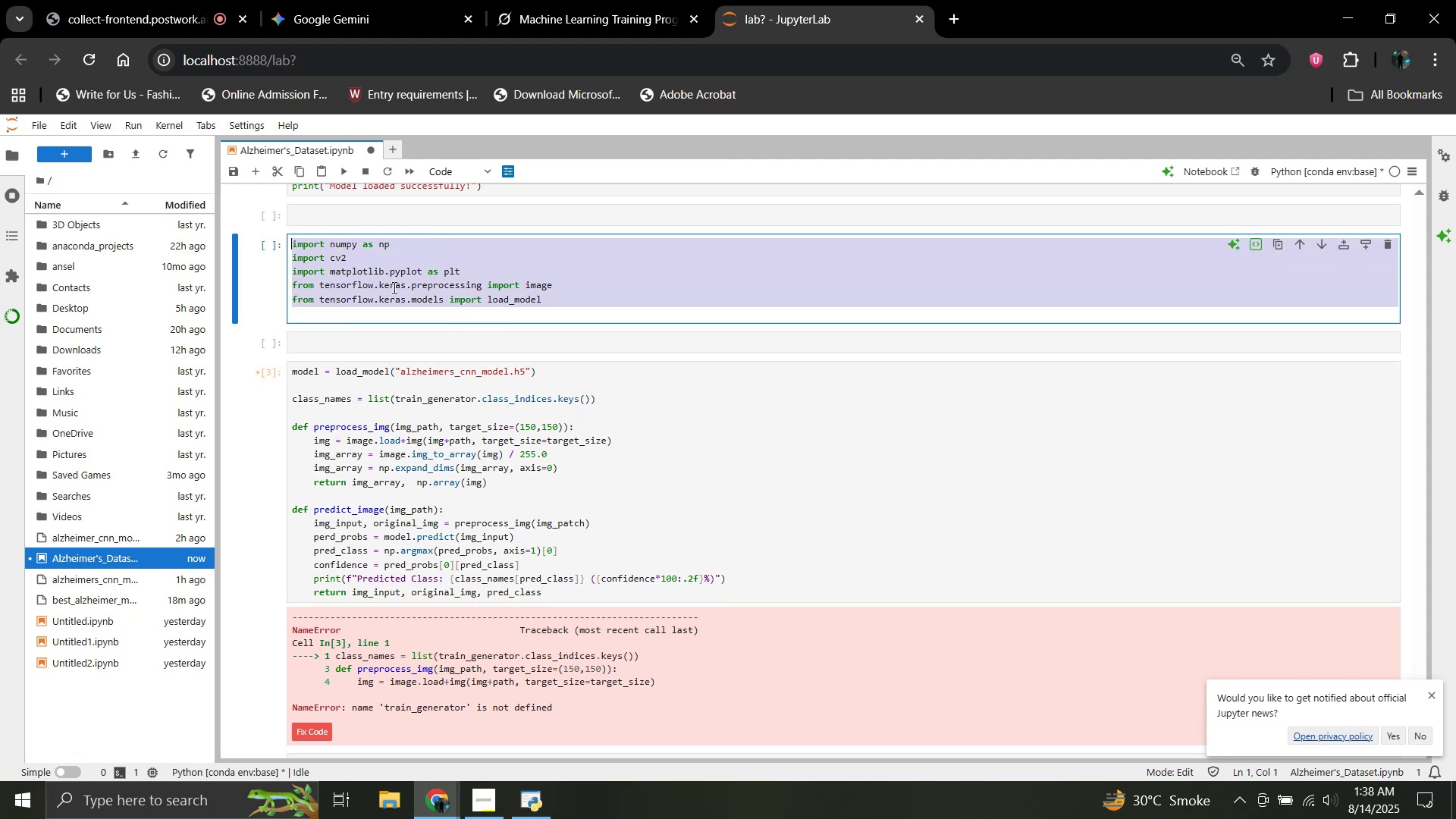 
key(Control+C)
 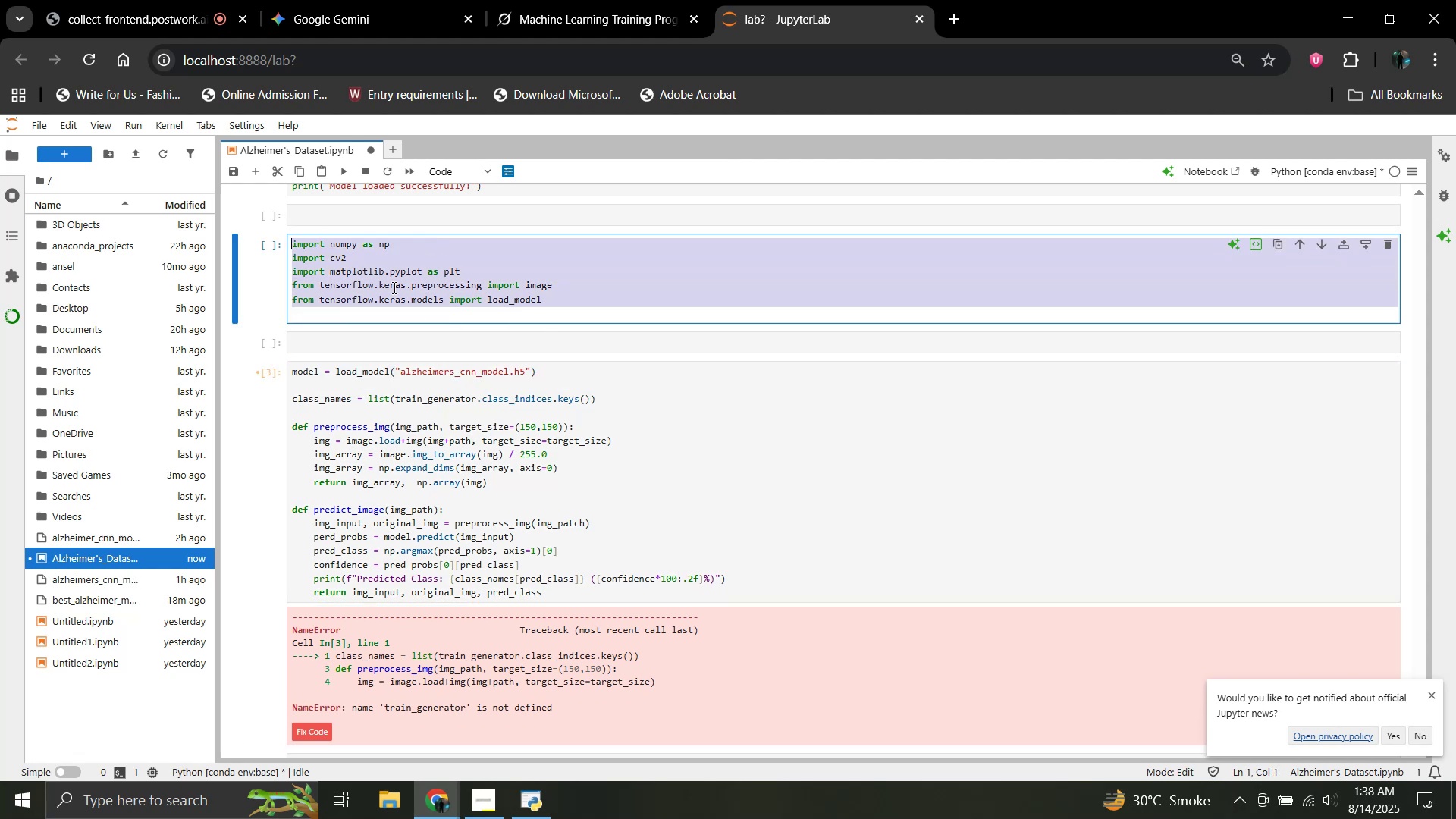 
key(Control+X)
 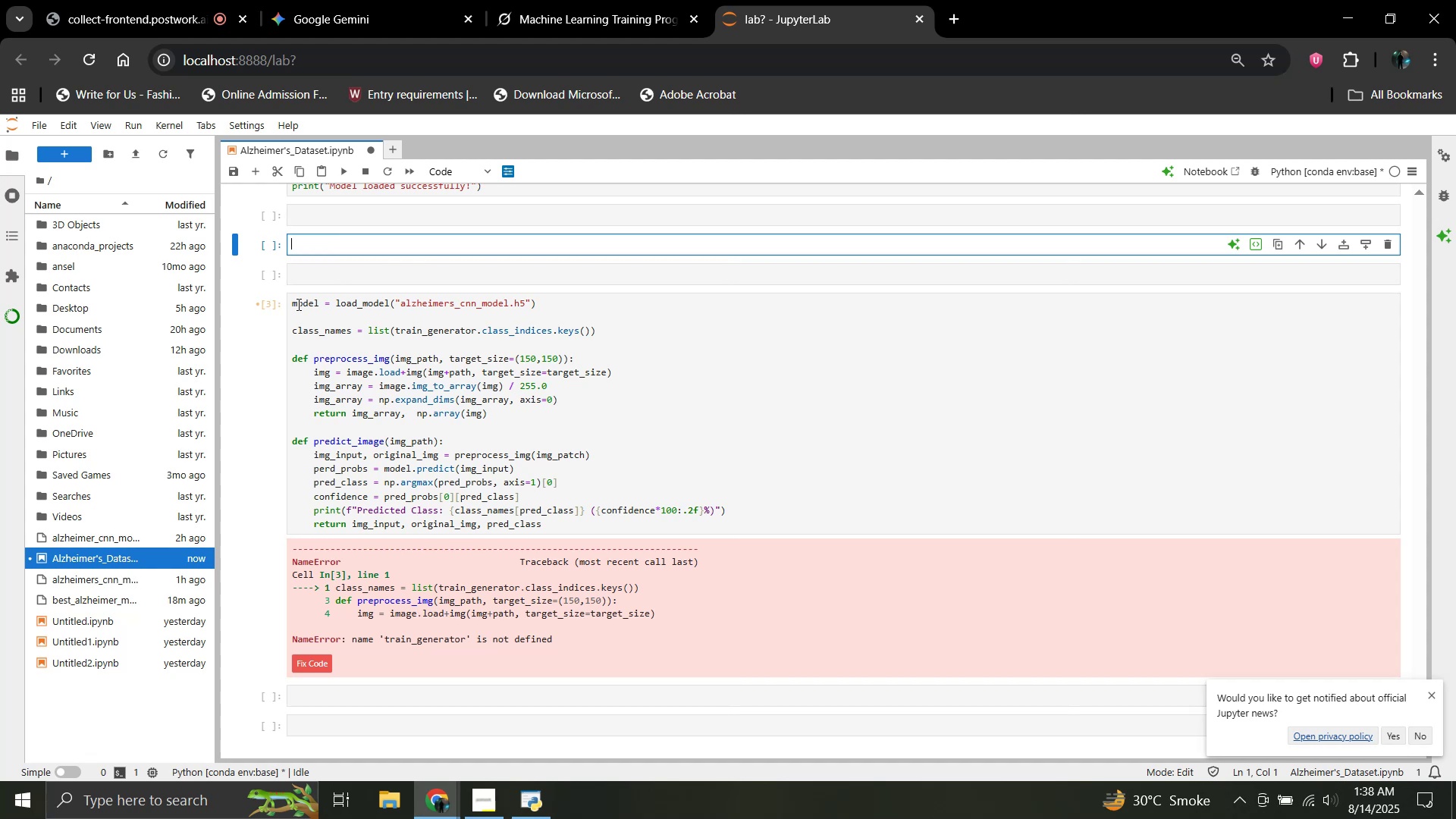 
left_click([293, 304])
 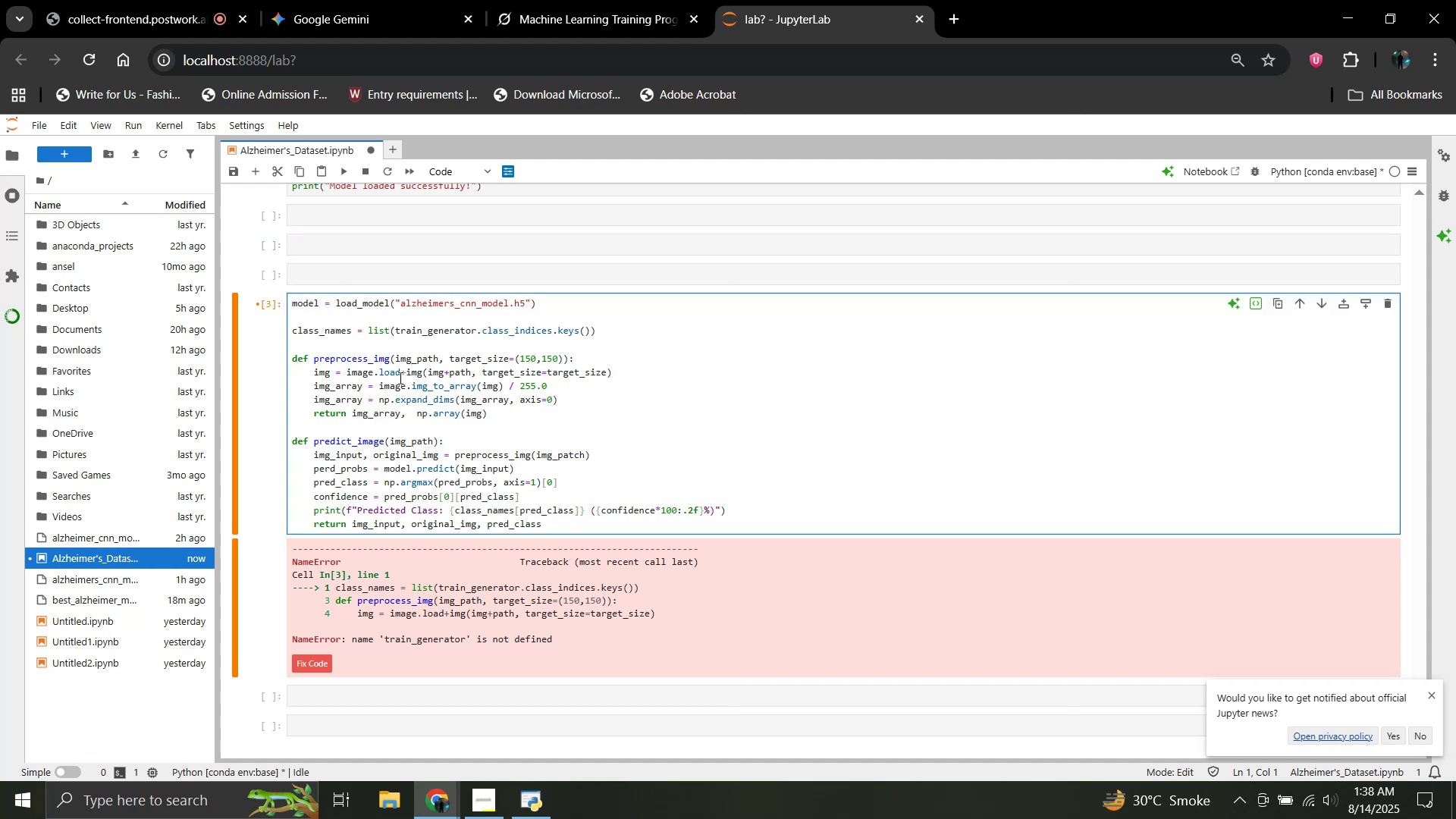 
key(Enter)
 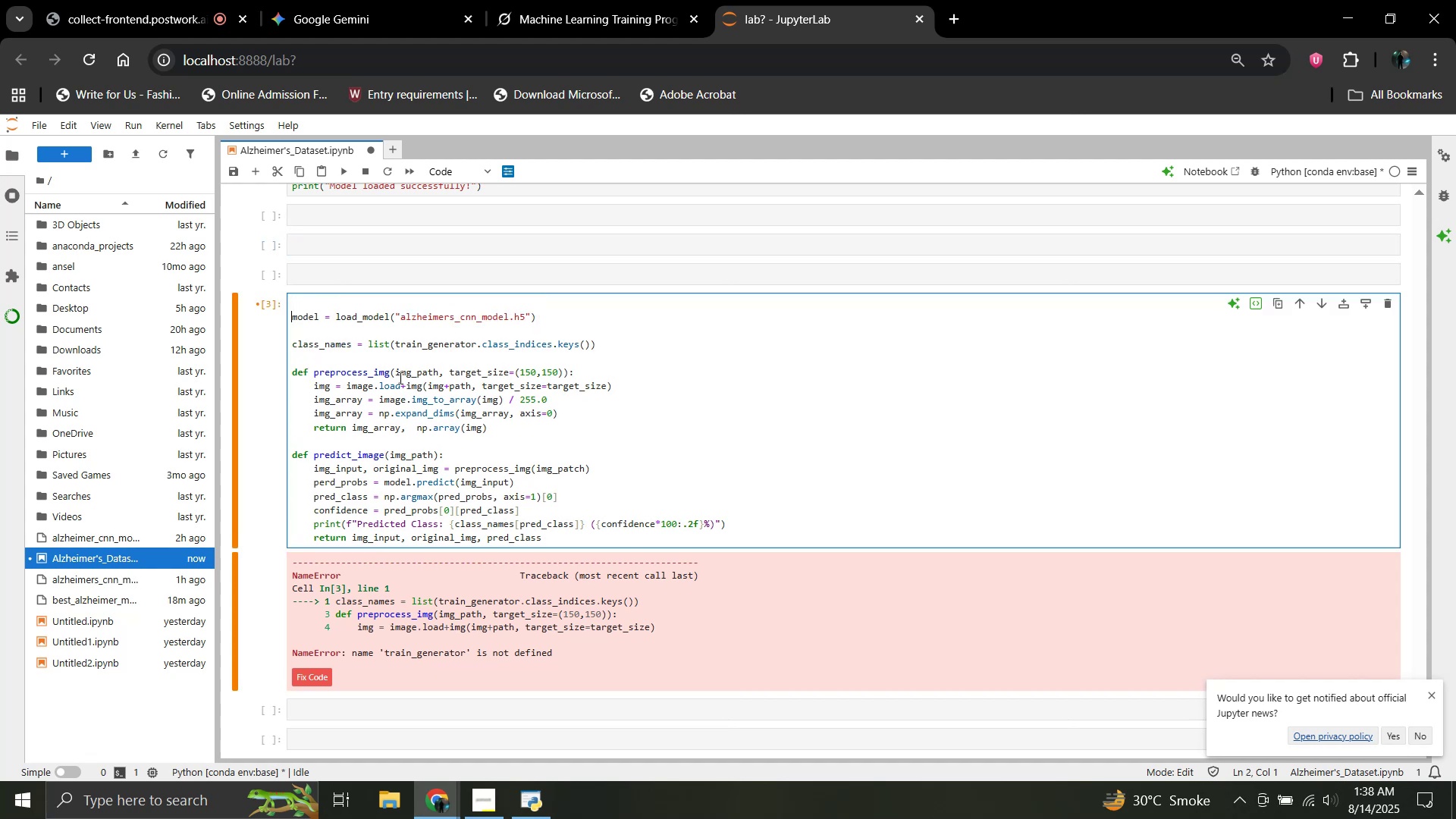 
key(Enter)
 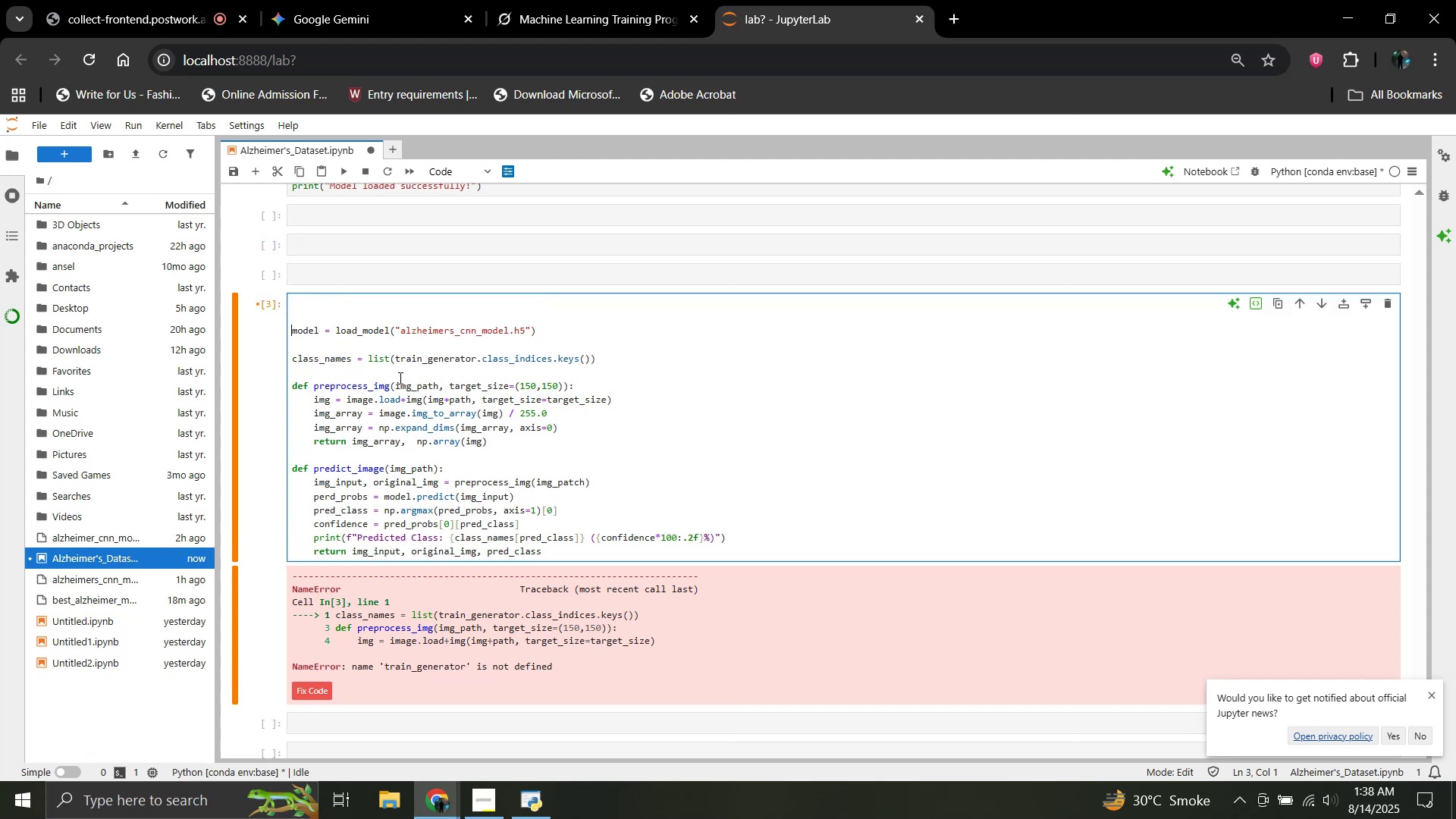 
key(ArrowUp)
 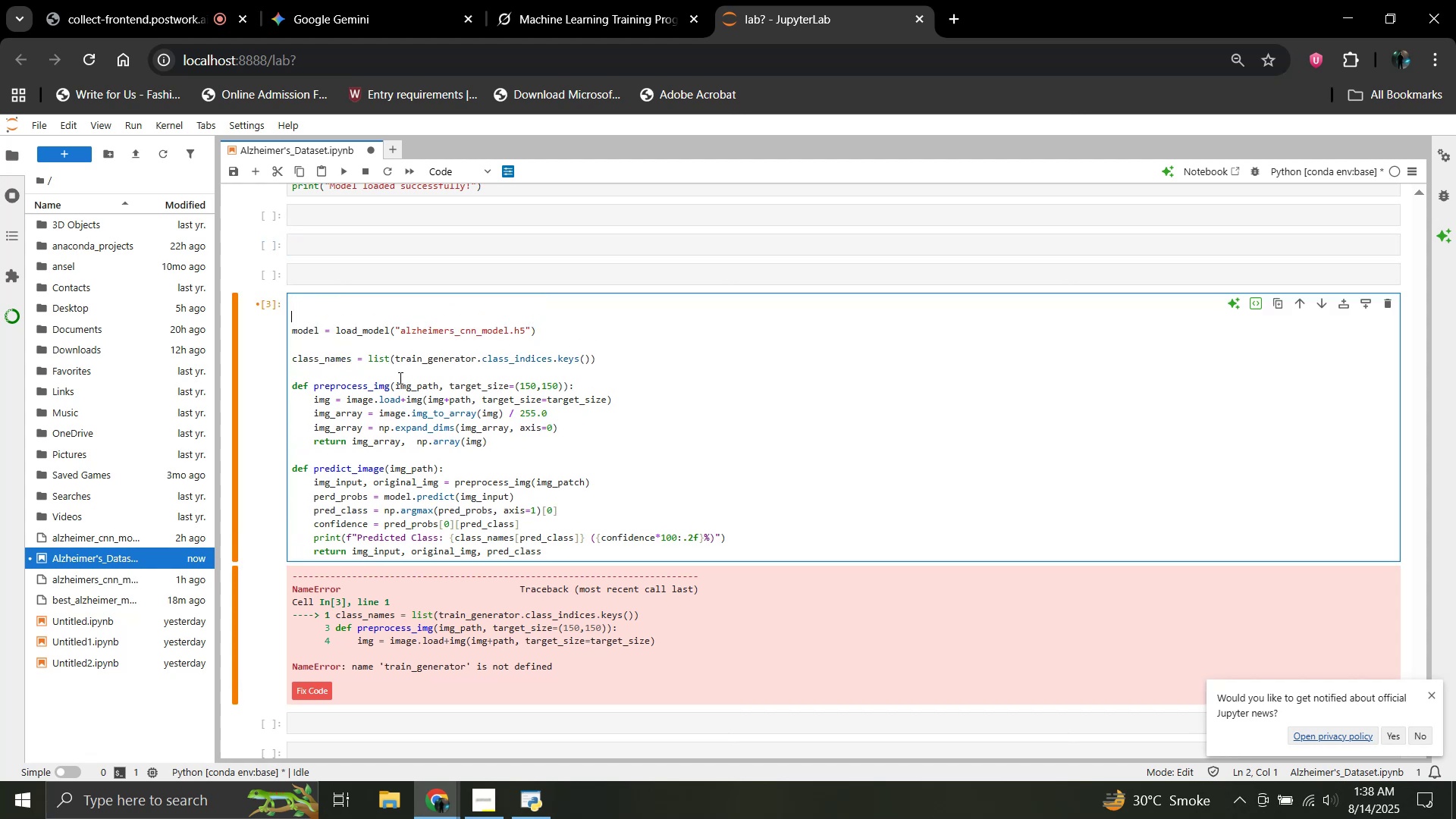 
key(ArrowUp)
 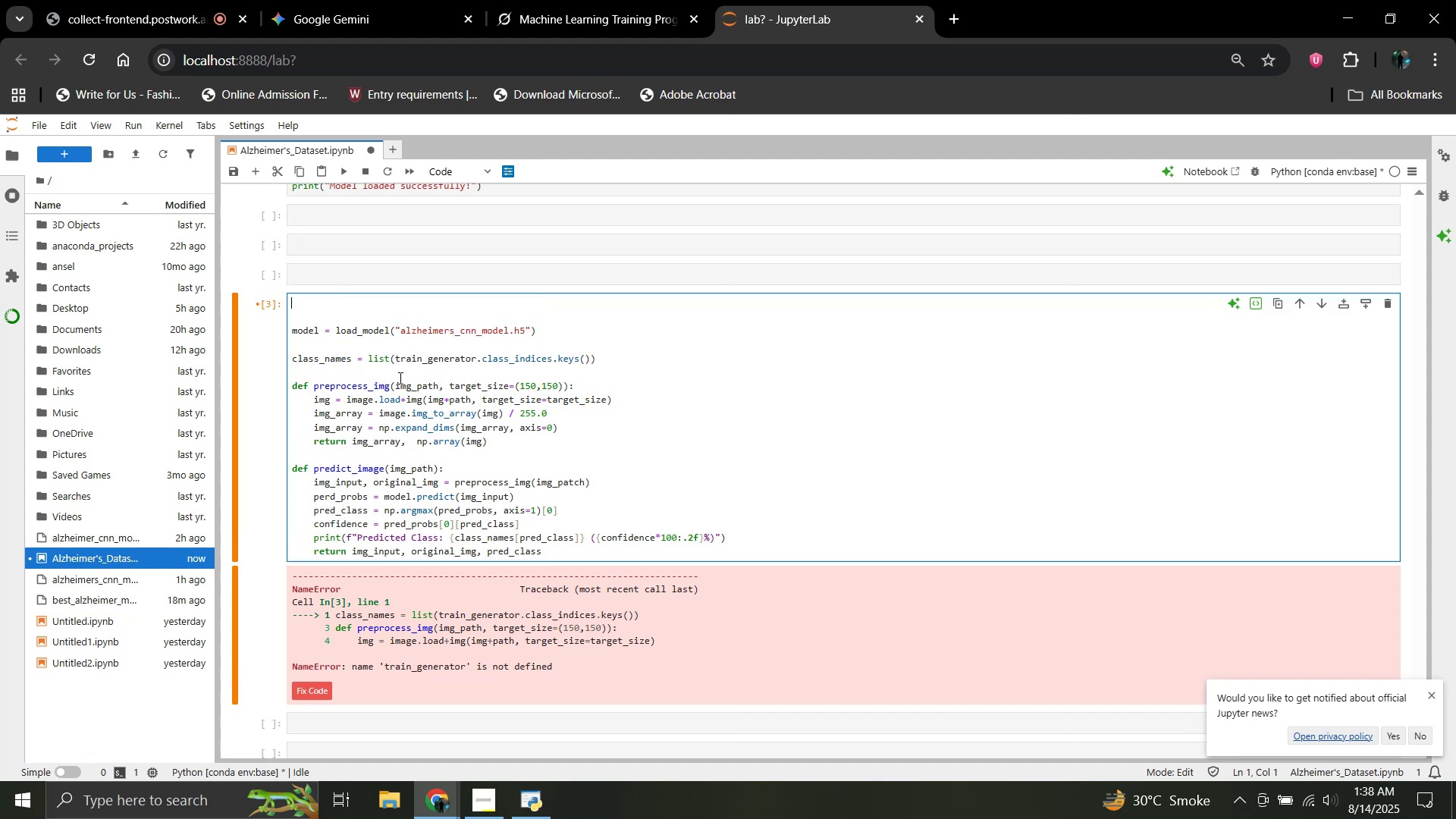 
key(Control+V)
 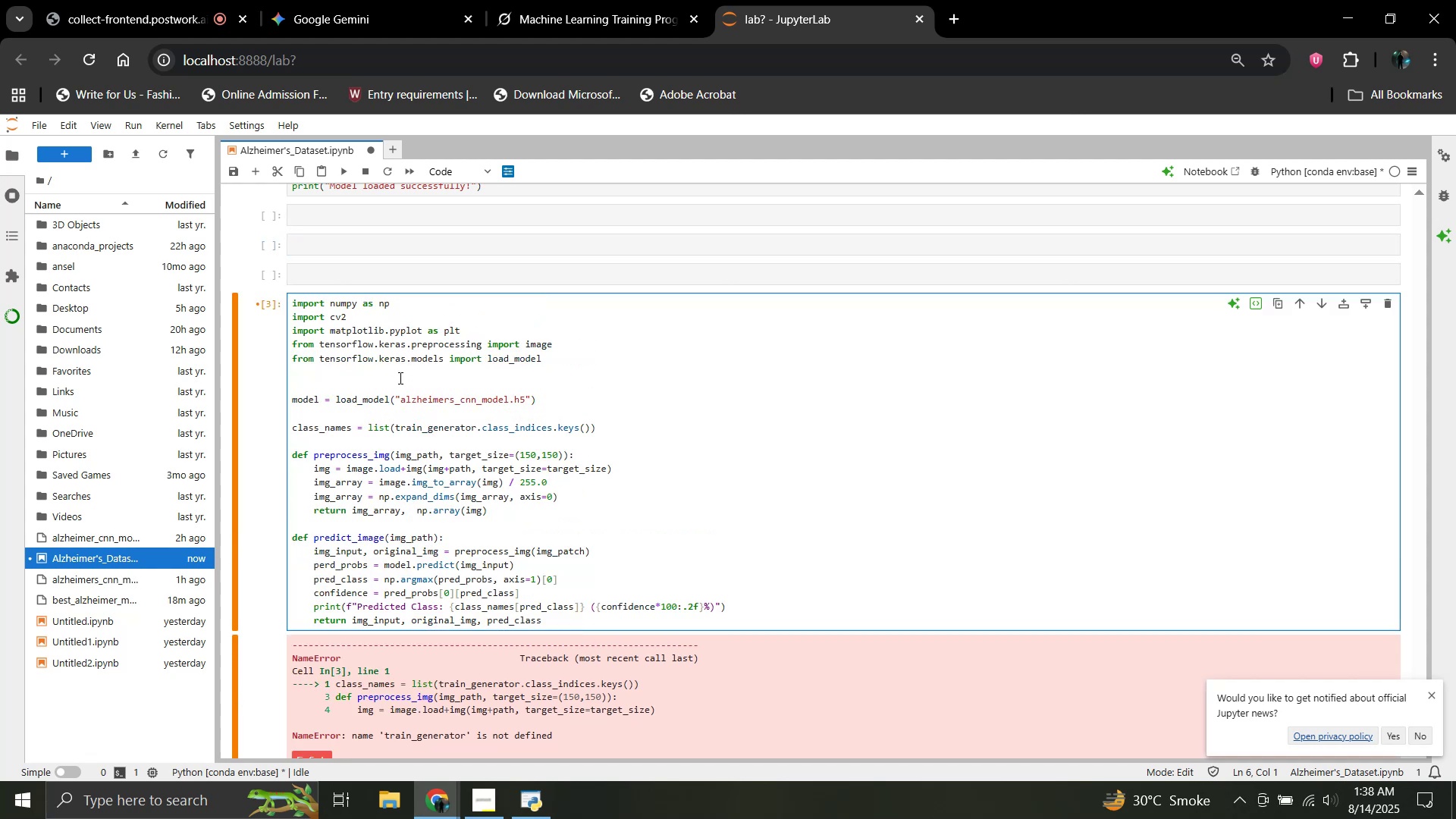 
key(Shift+ShiftRight)
 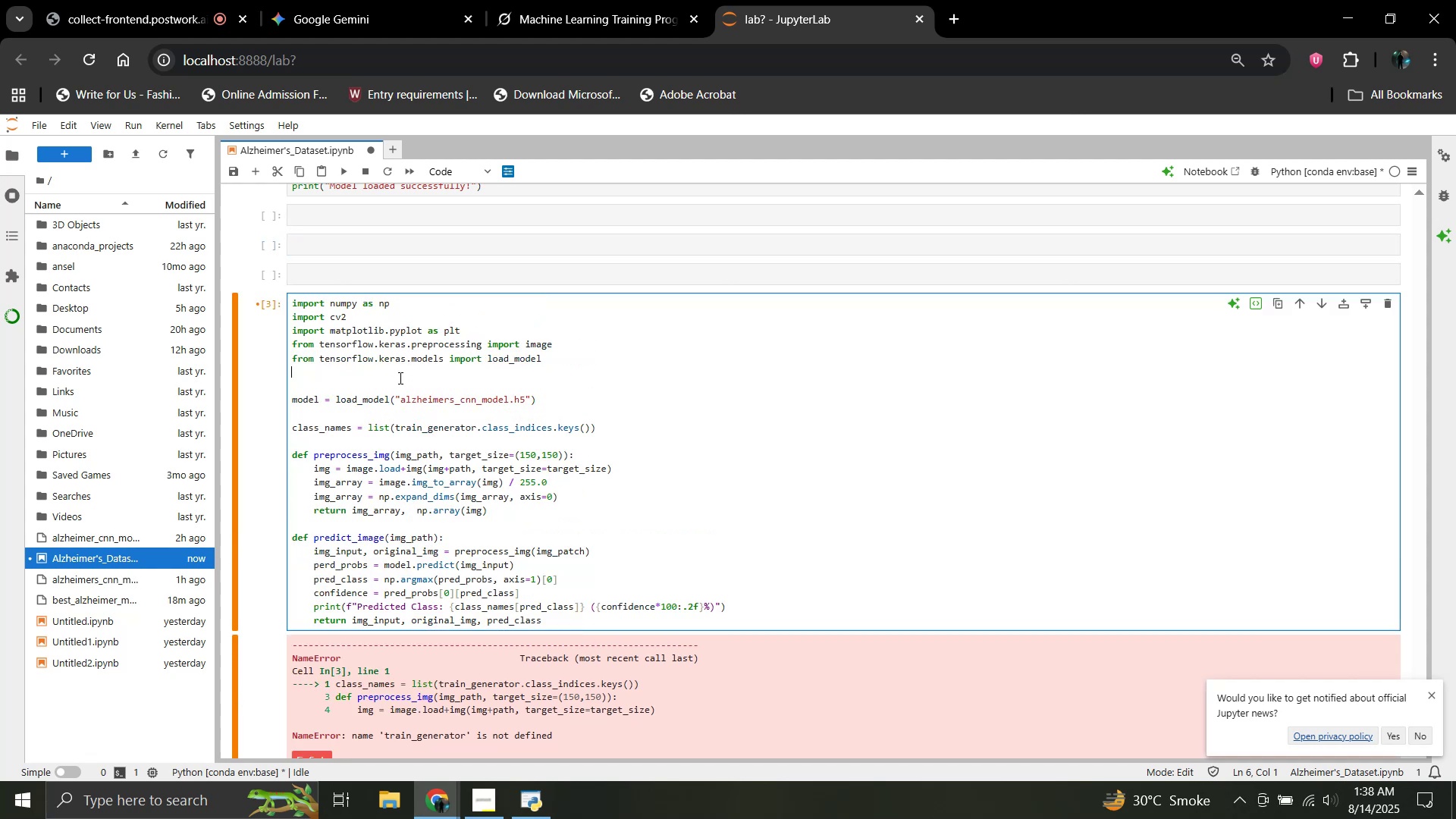 
key(Shift+Enter)
 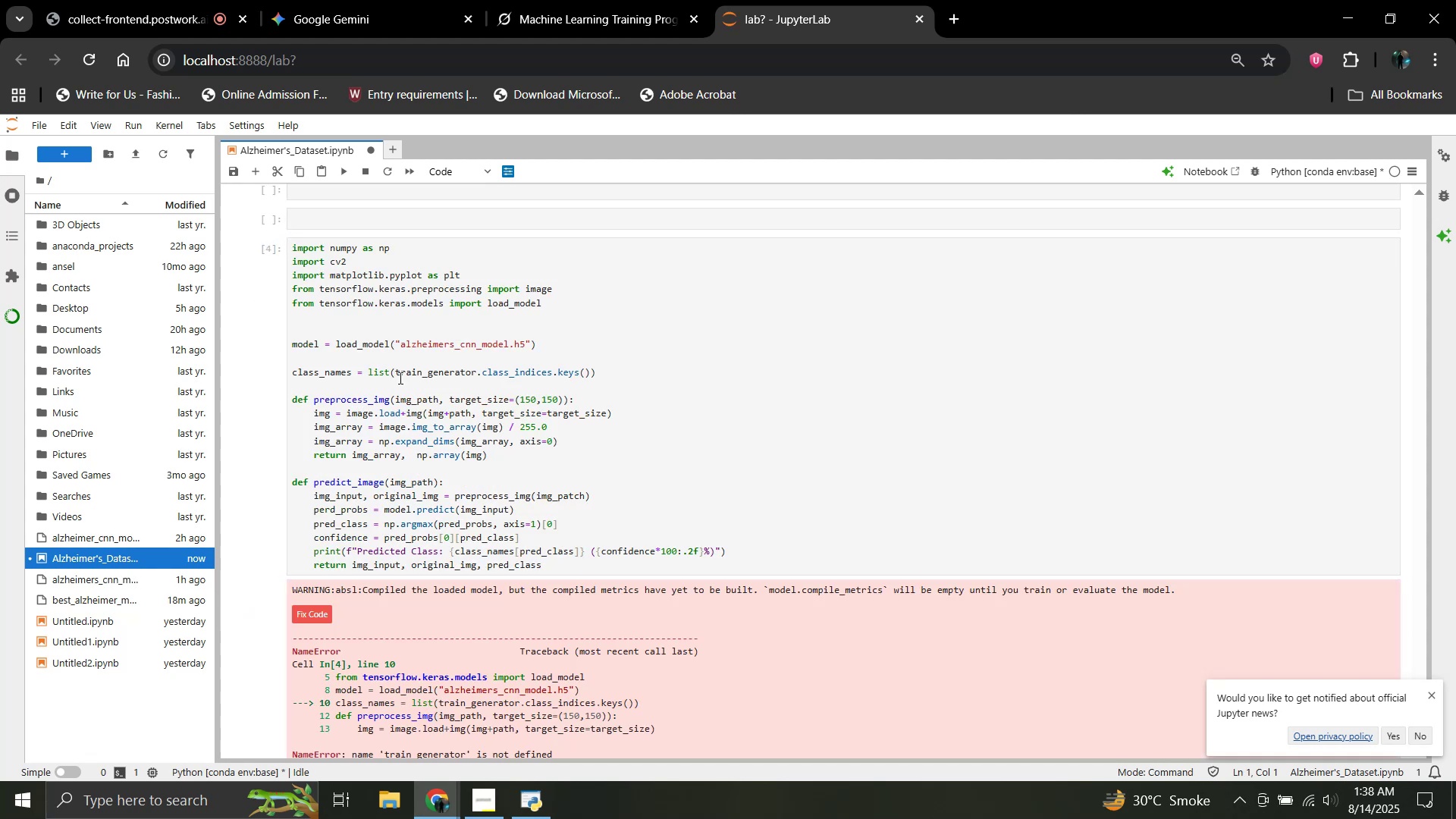 
scroll: coordinate [494, 452], scroll_direction: down, amount: 3.0
 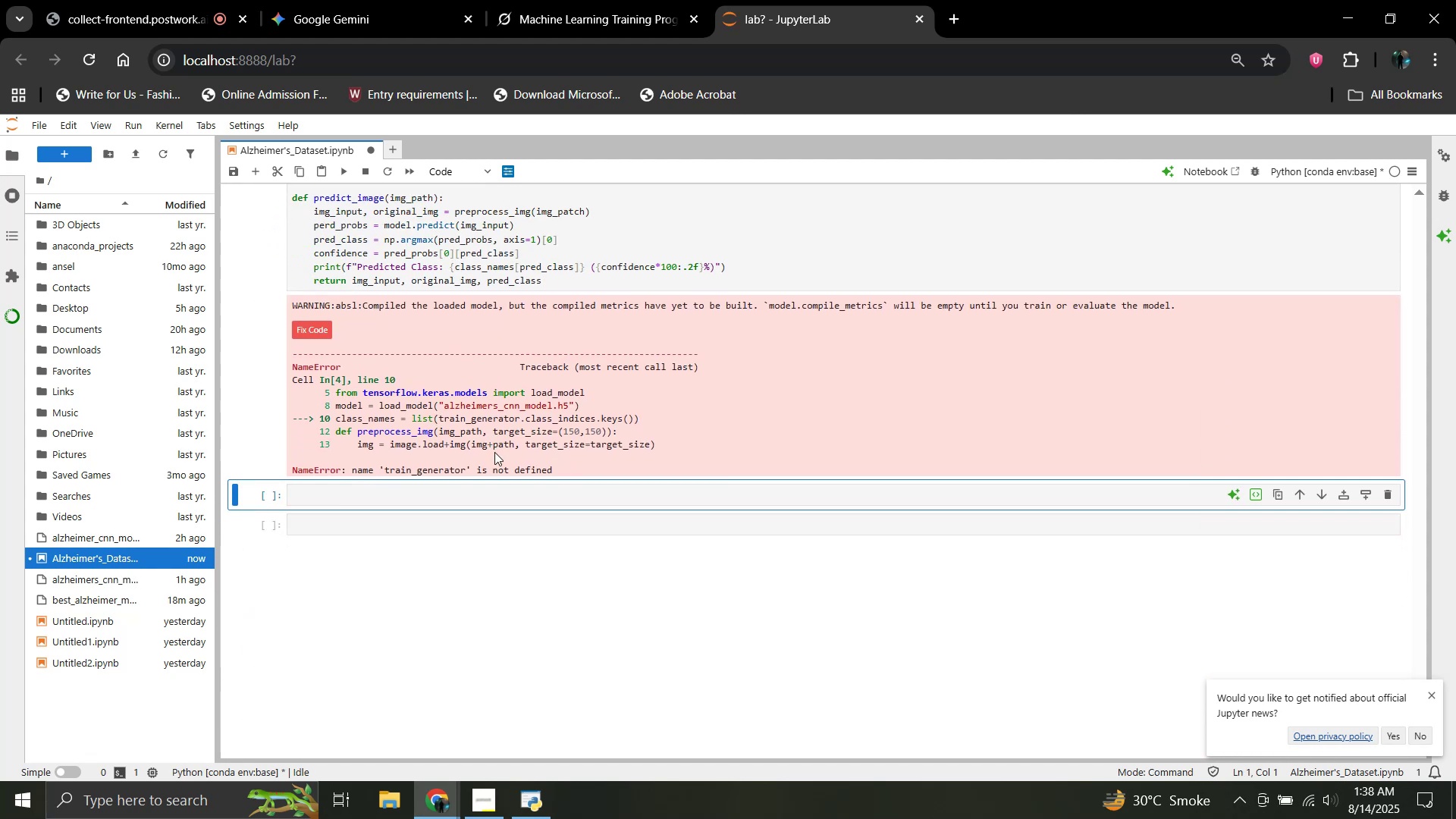 
scroll: coordinate [494, 452], scroll_direction: up, amount: 1.0
 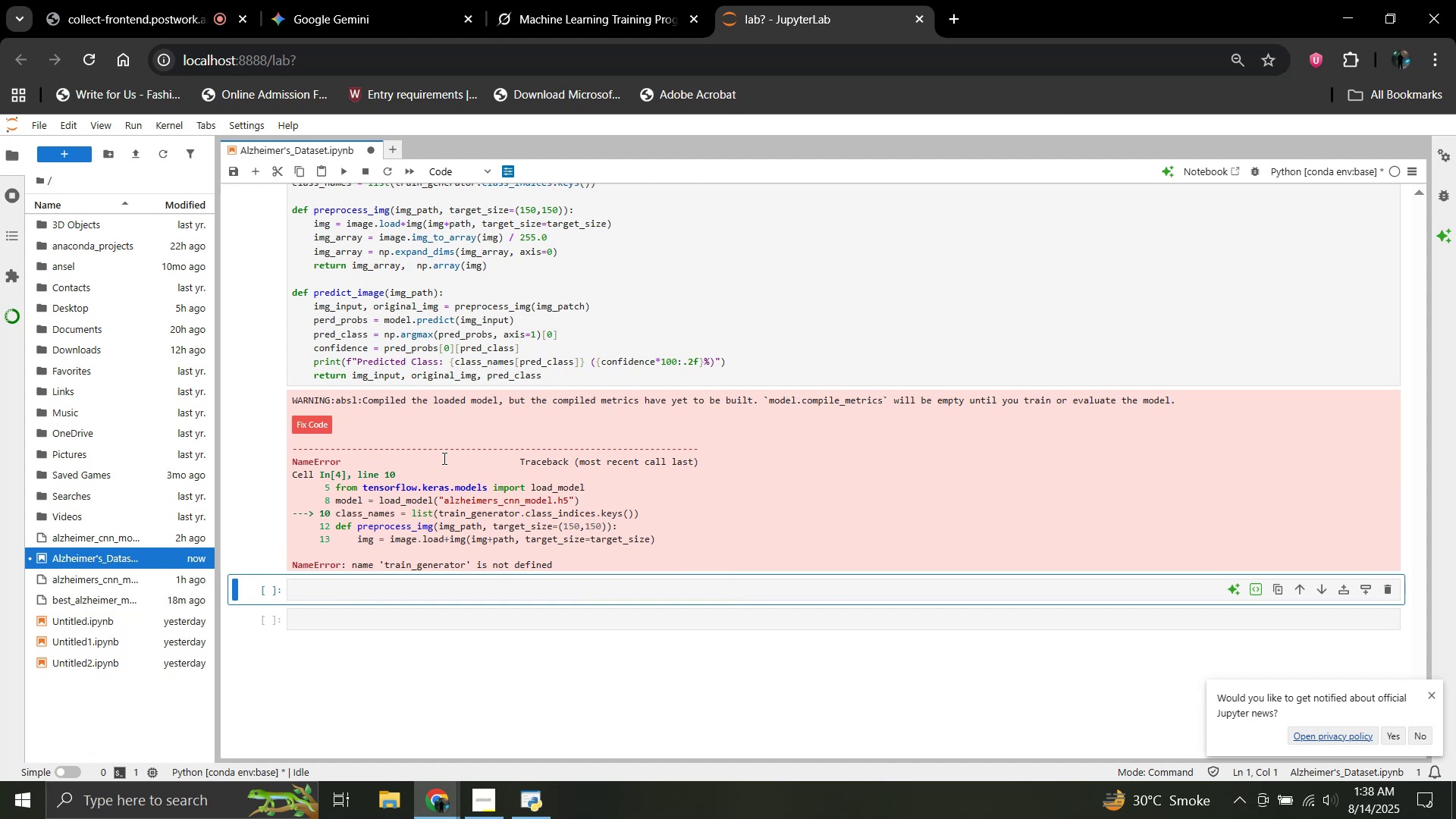 
wait(10.06)
 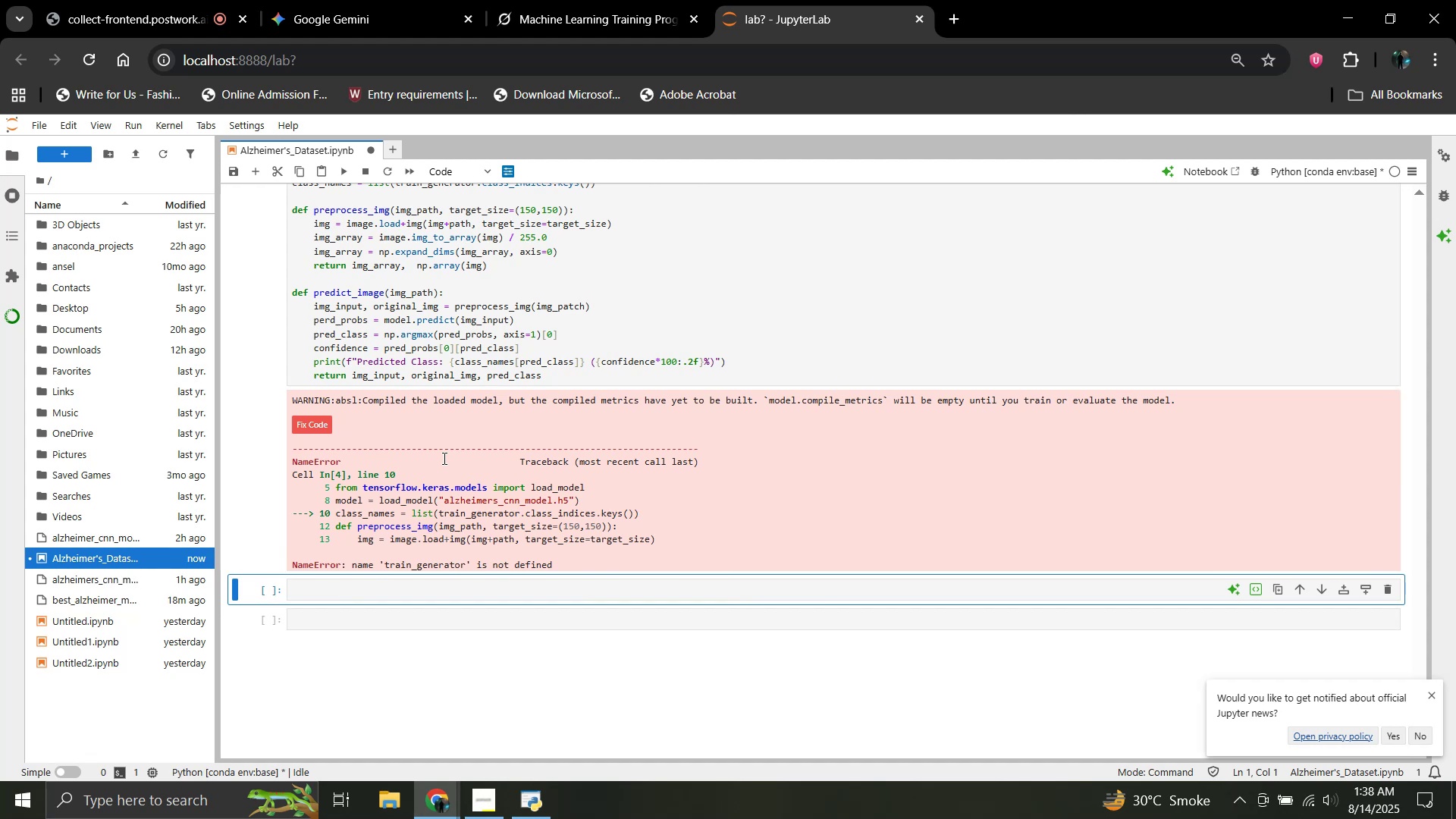 
scroll: coordinate [388, 419], scroll_direction: up, amount: 3.0
 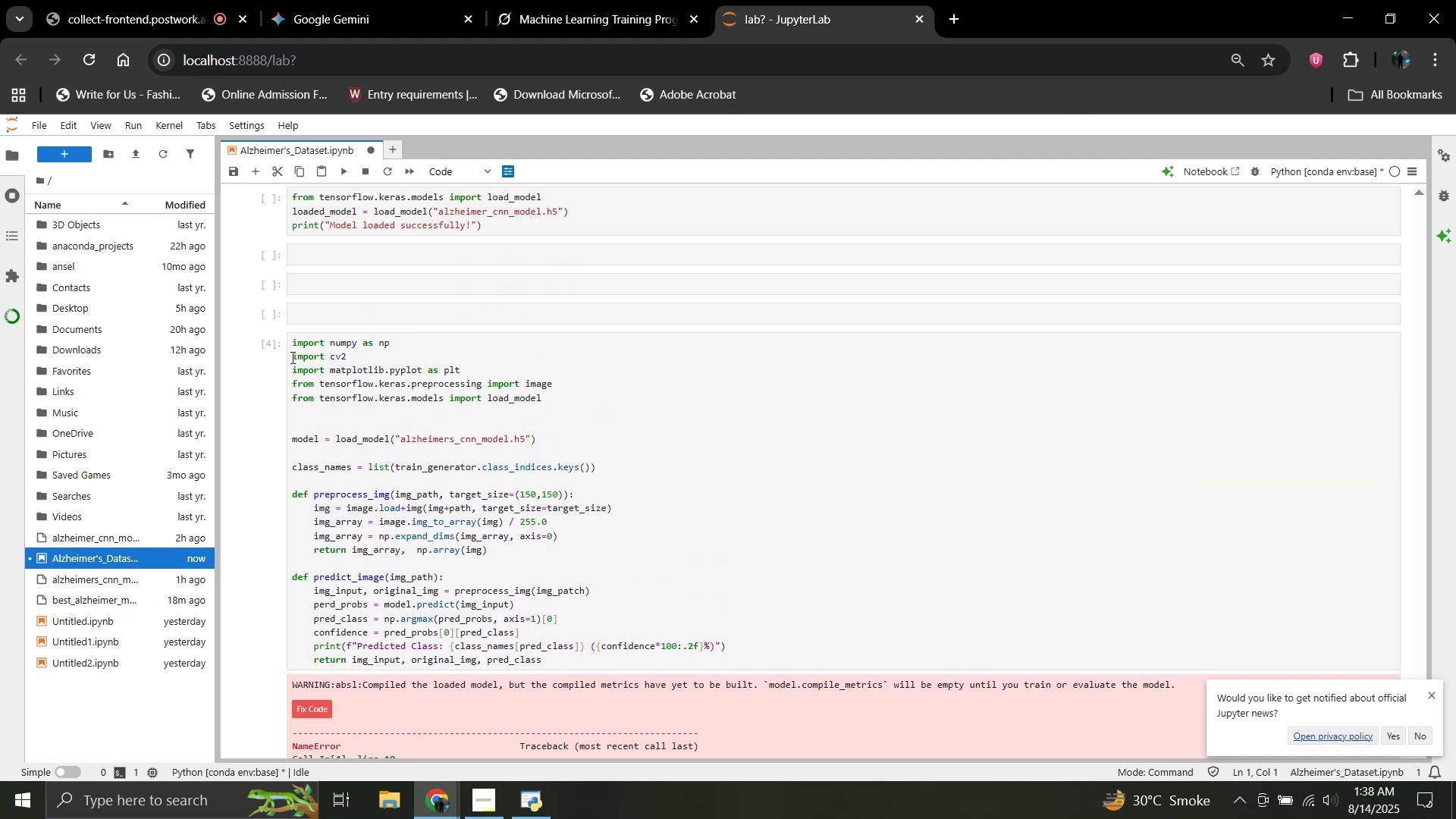 
scroll: coordinate [290, 352], scroll_direction: down, amount: 1.0
 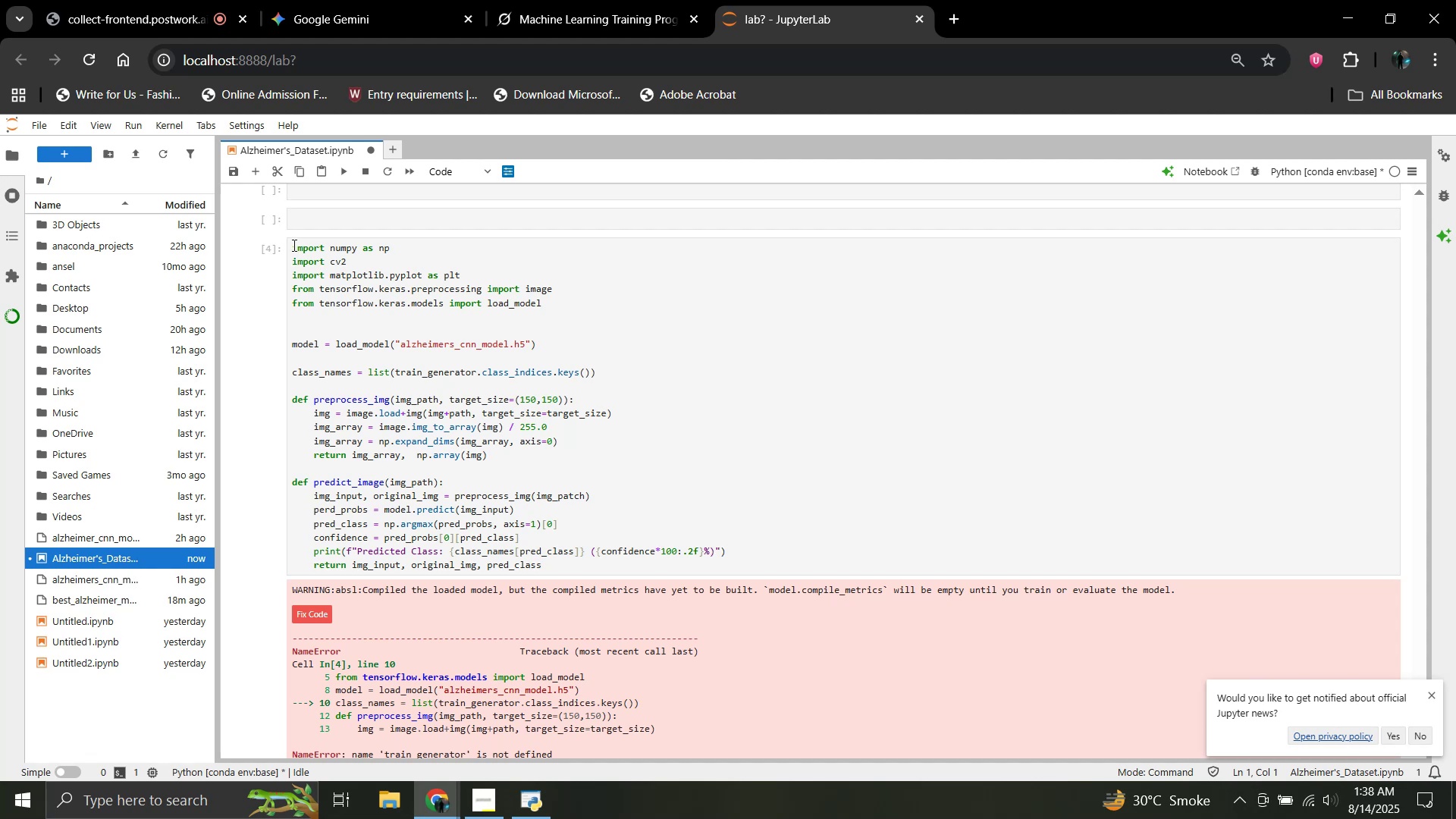 
left_click_drag(start_coordinate=[291, 246], to_coordinate=[634, 569])
 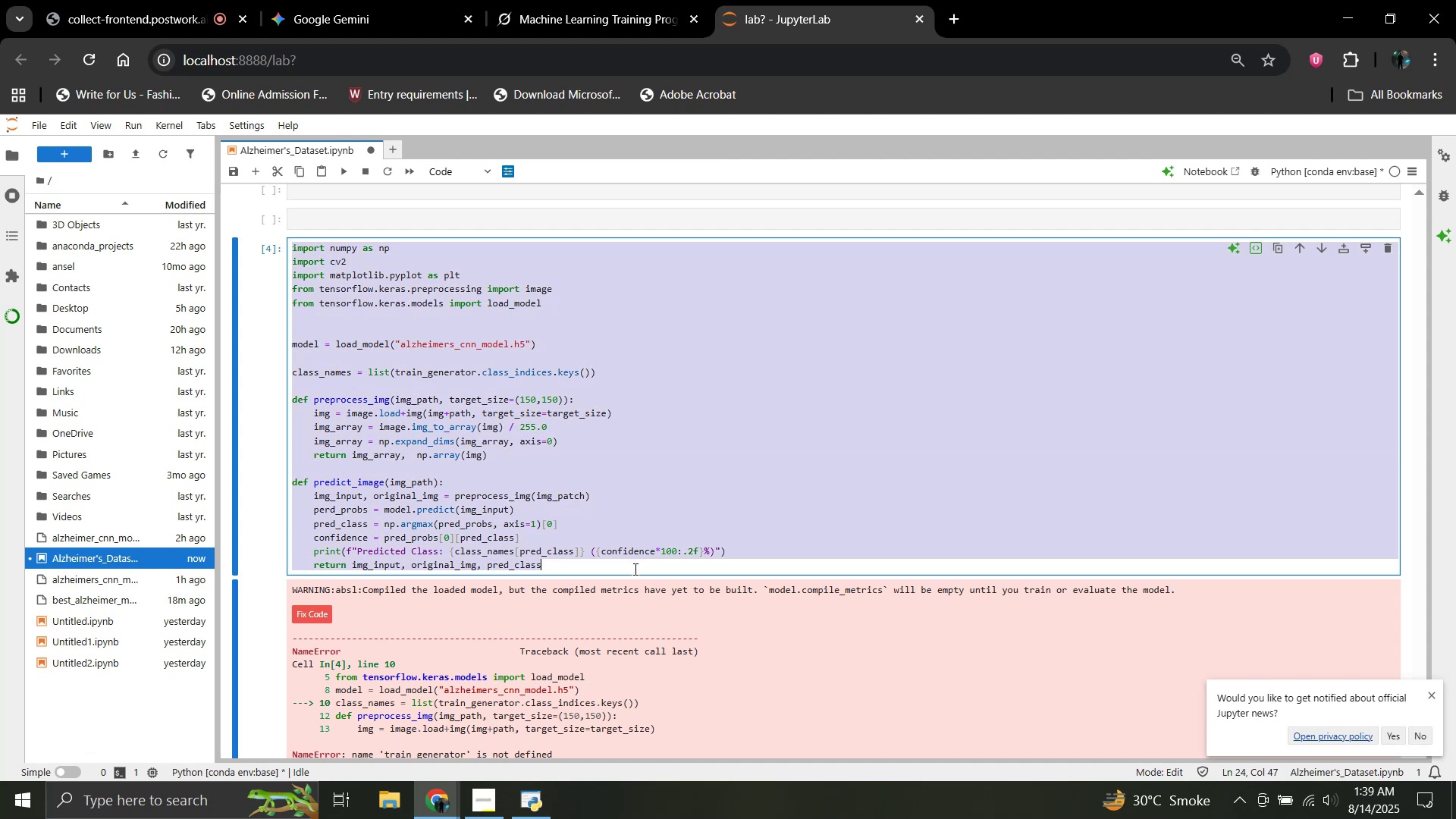 
key(Control+C)
 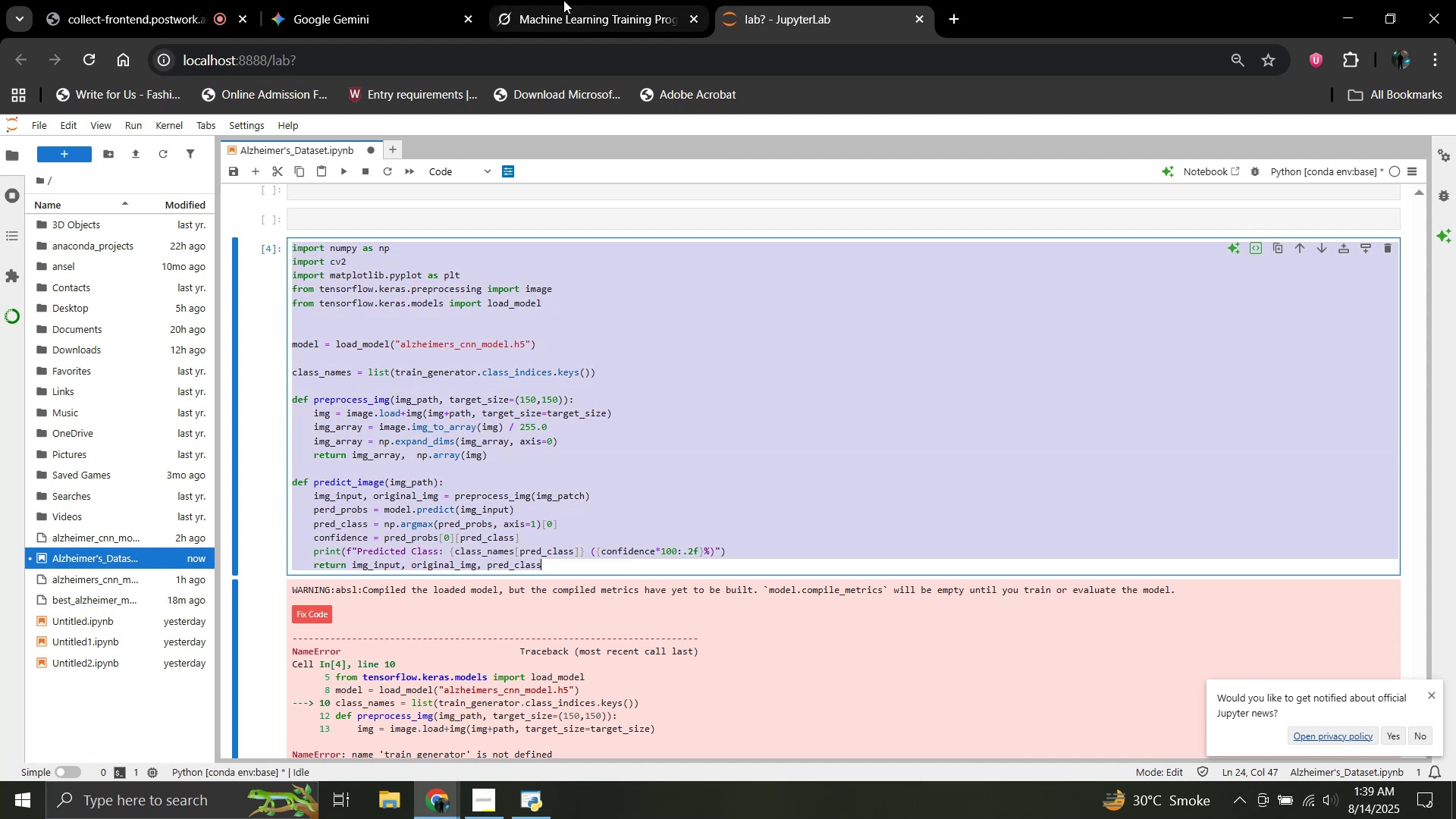 
left_click([568, 0])
 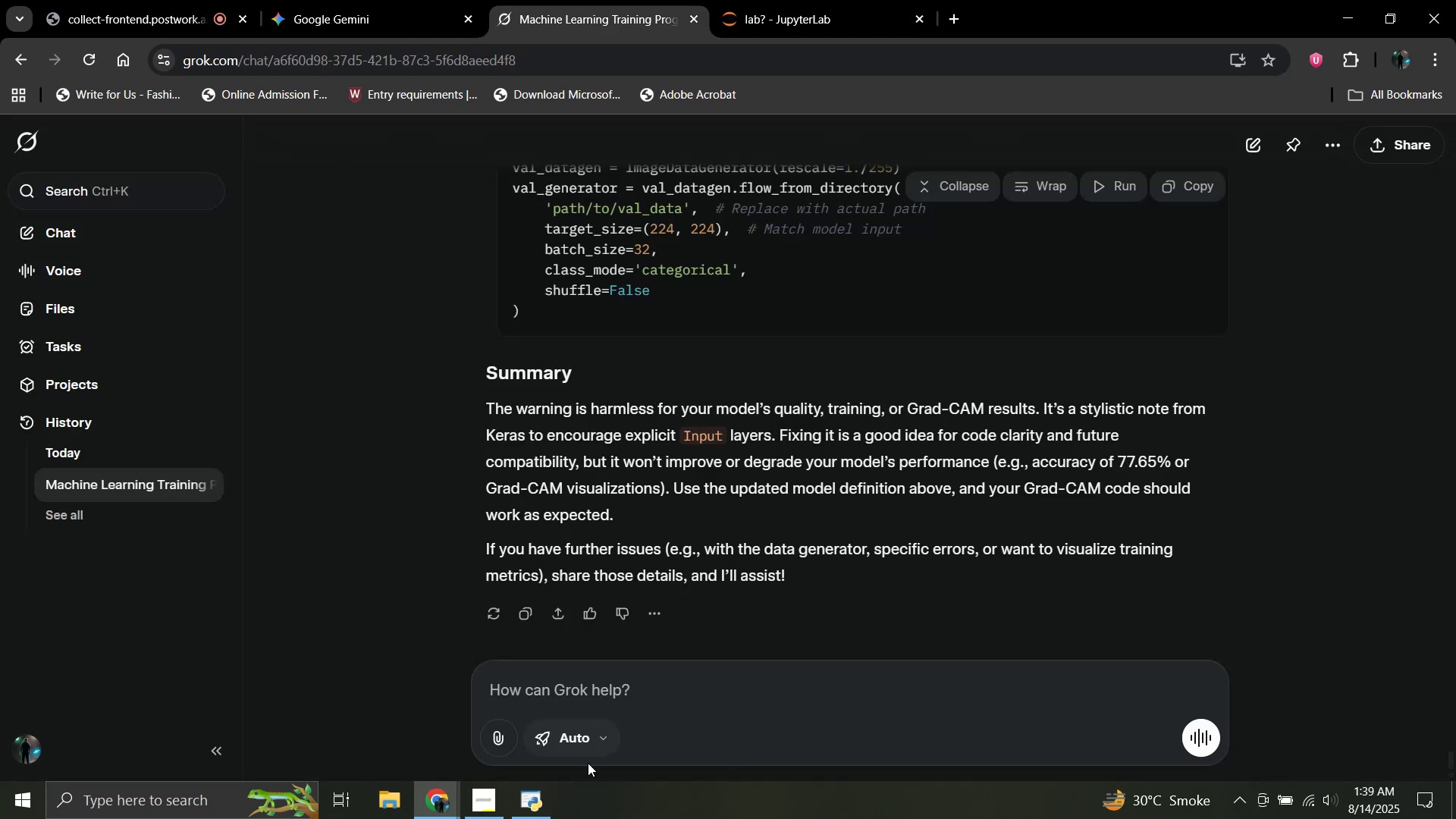 
left_click([604, 690])
 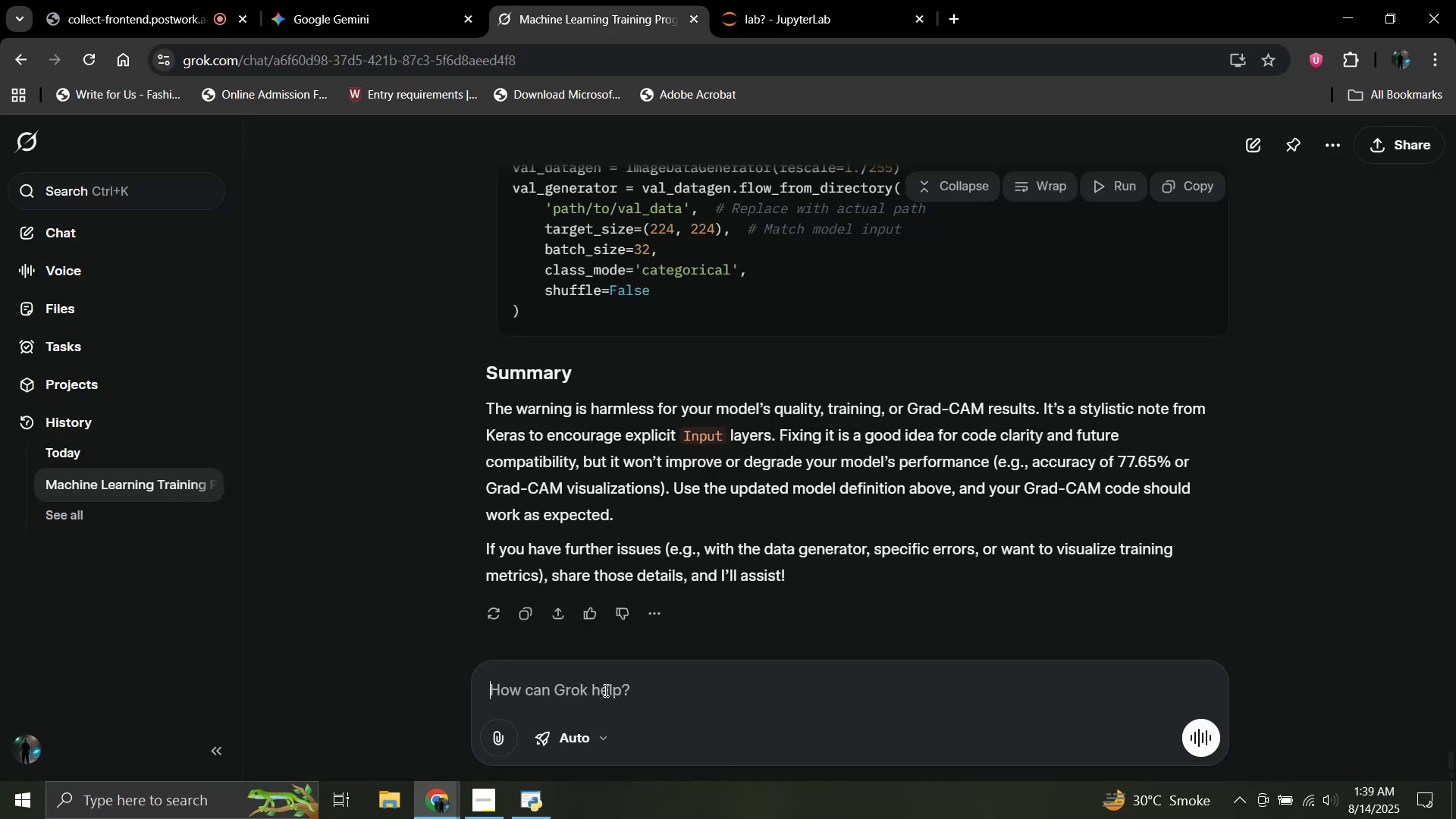 
key(Control+V)
 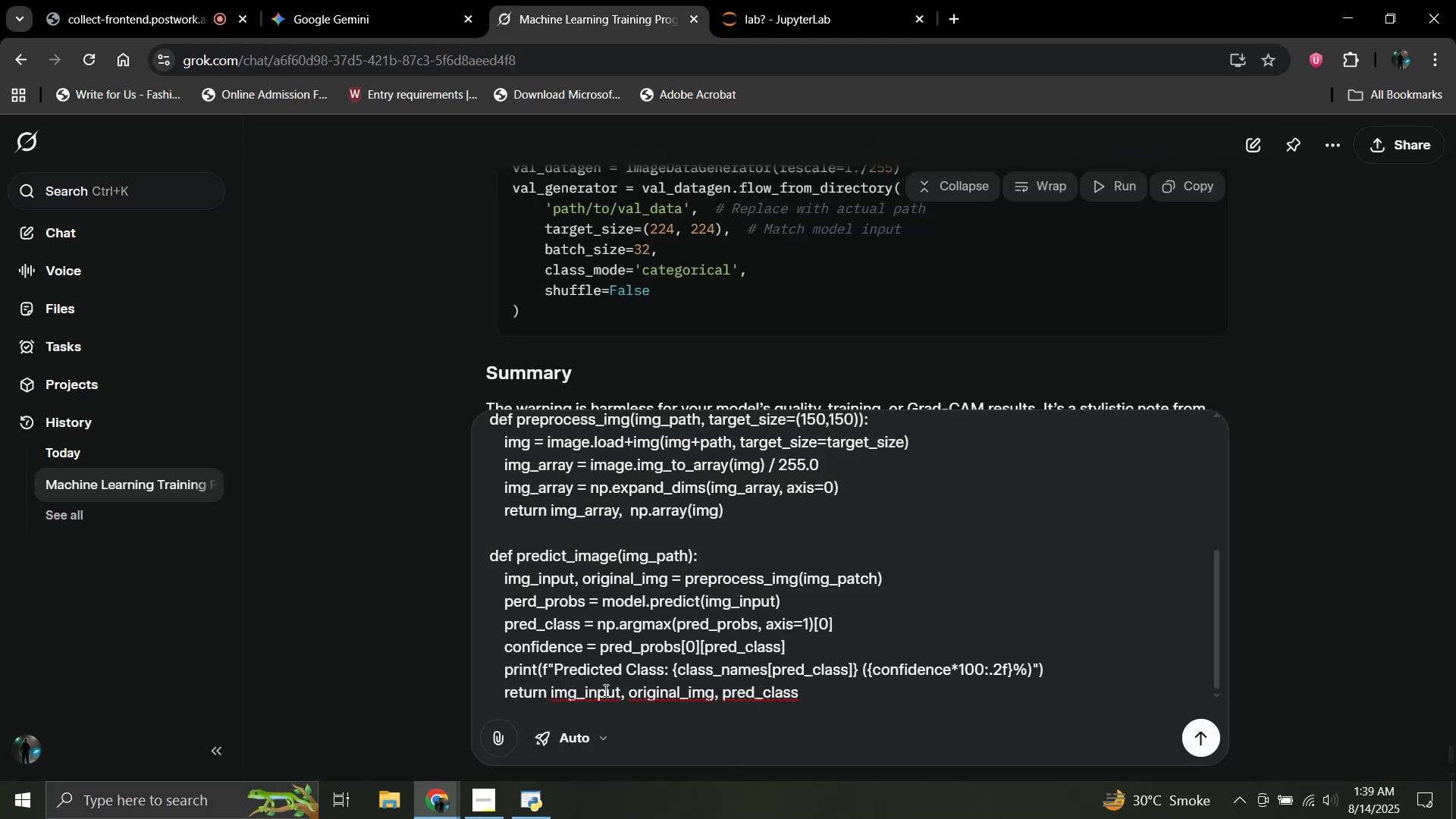 
key(Shift+Enter)
 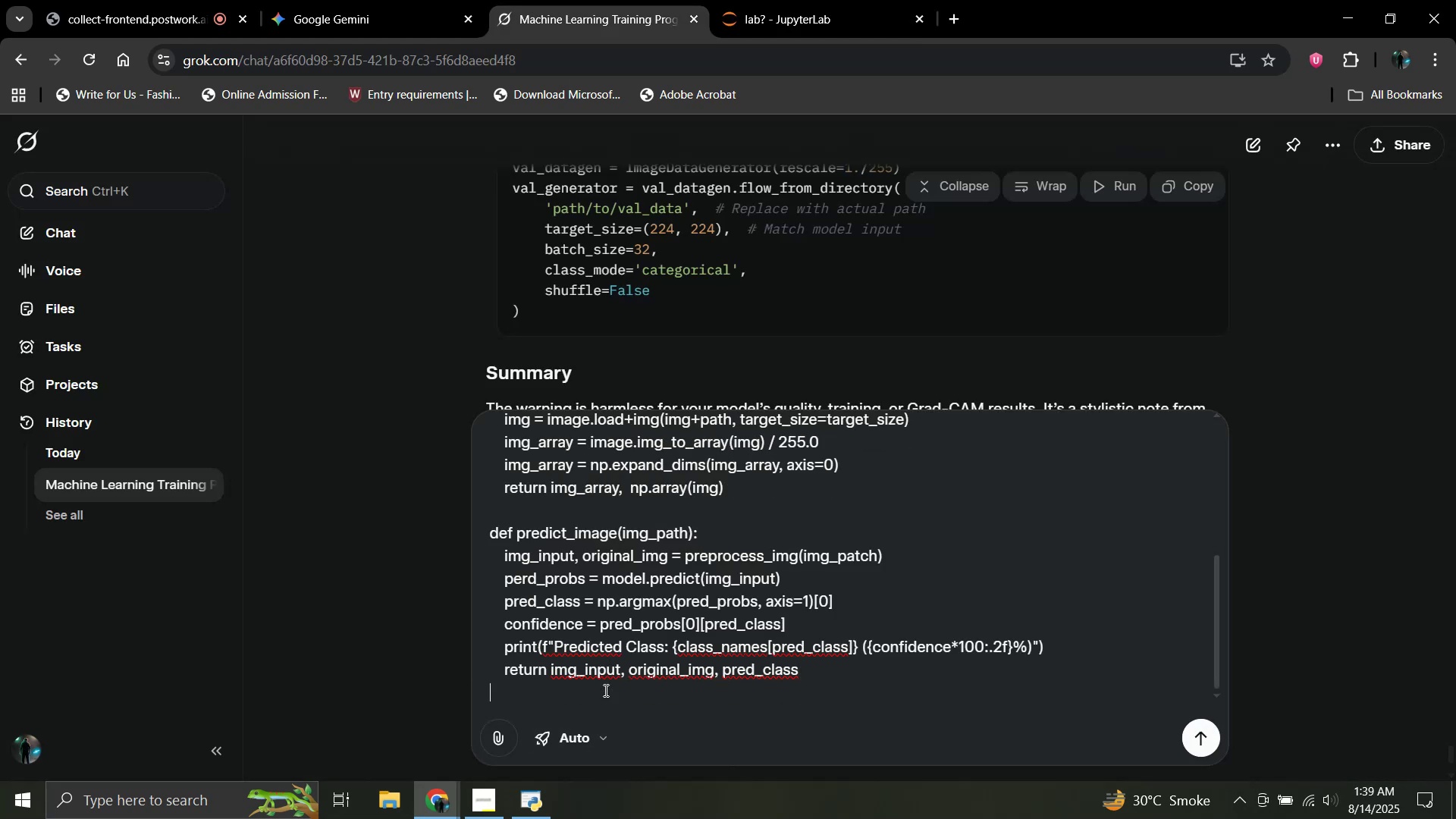 
key(Shift+Enter)
 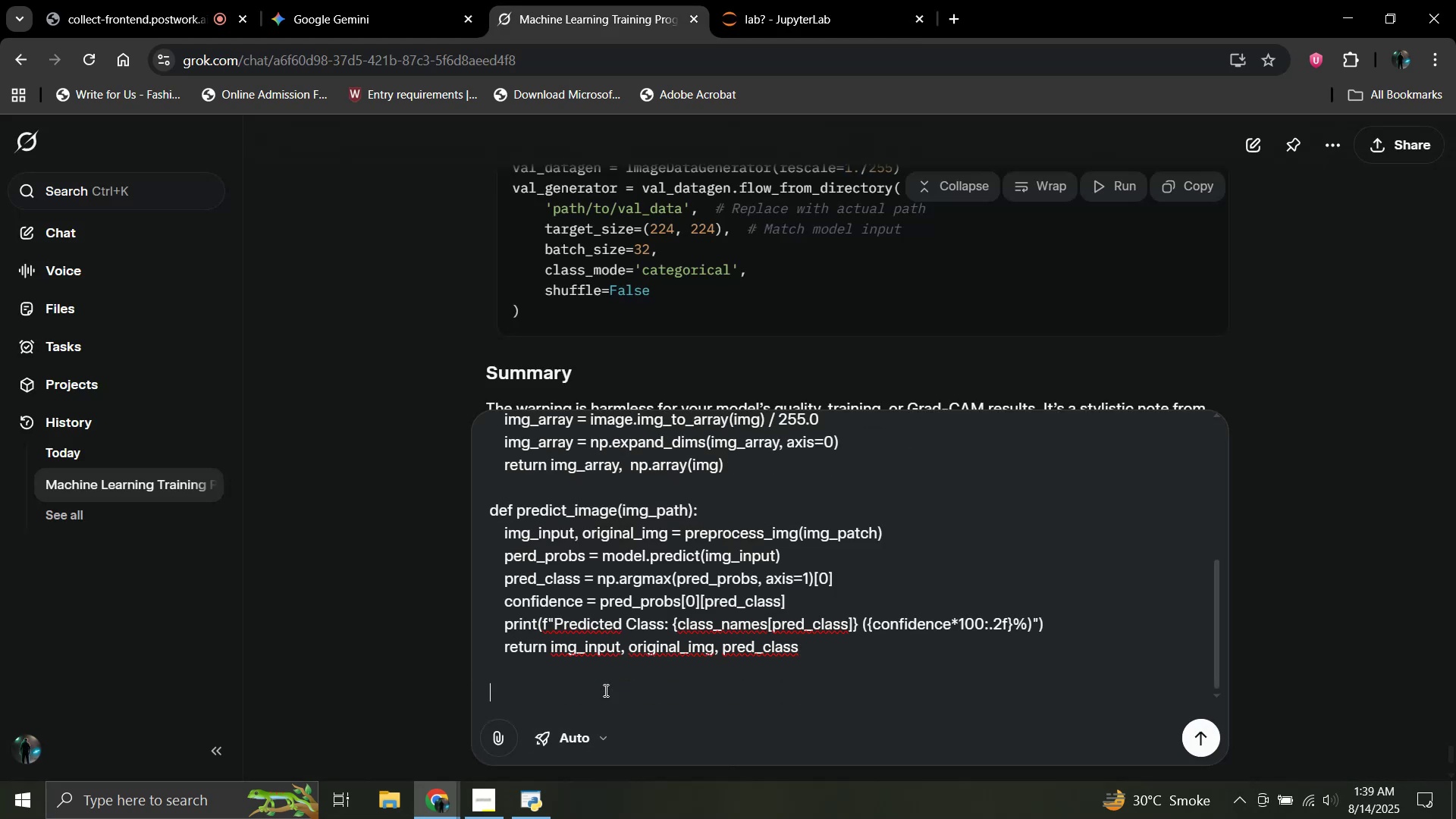 
type(error:)
 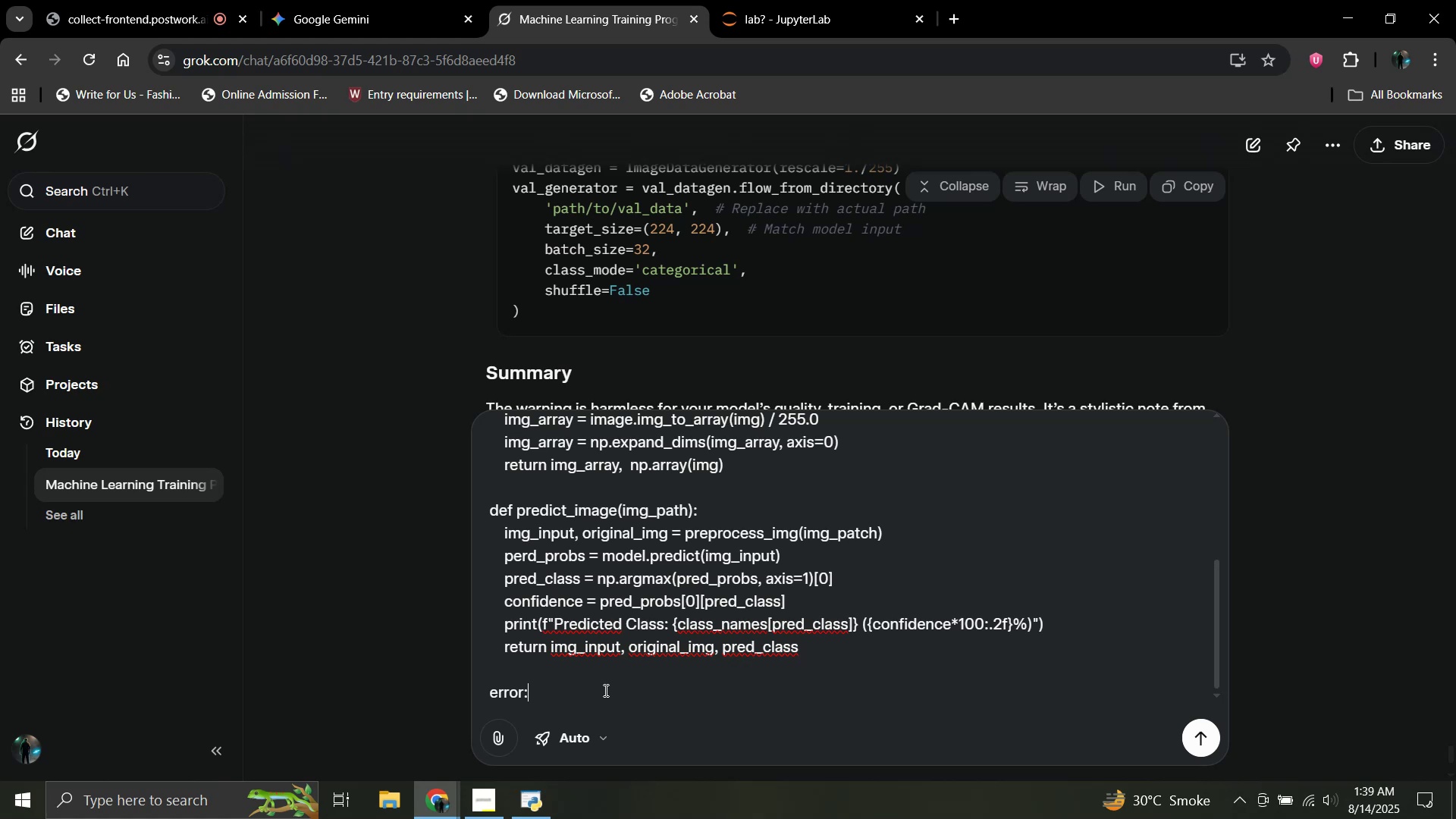 
key(Shift+Enter)
 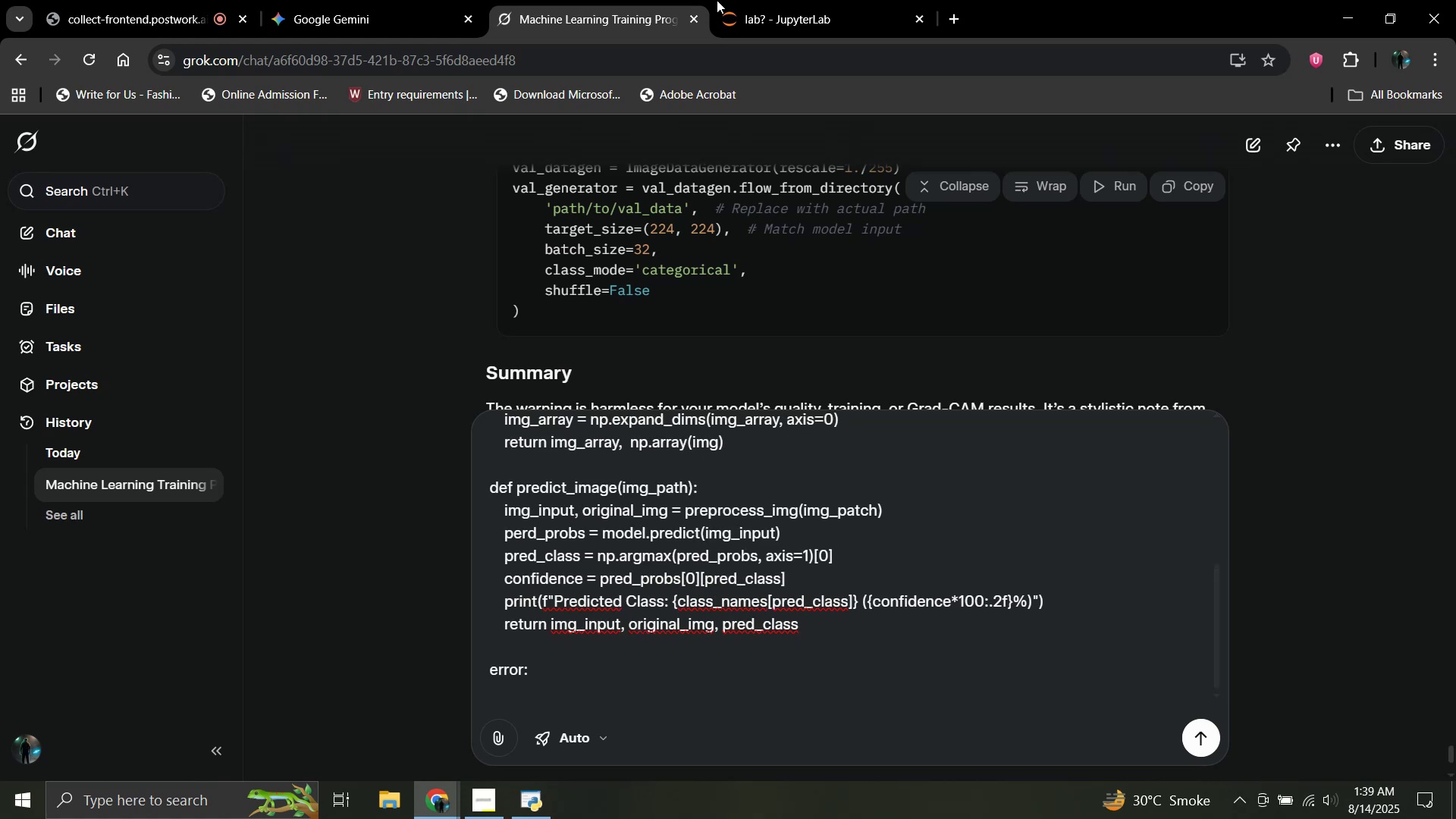 
left_click([794, 0])
 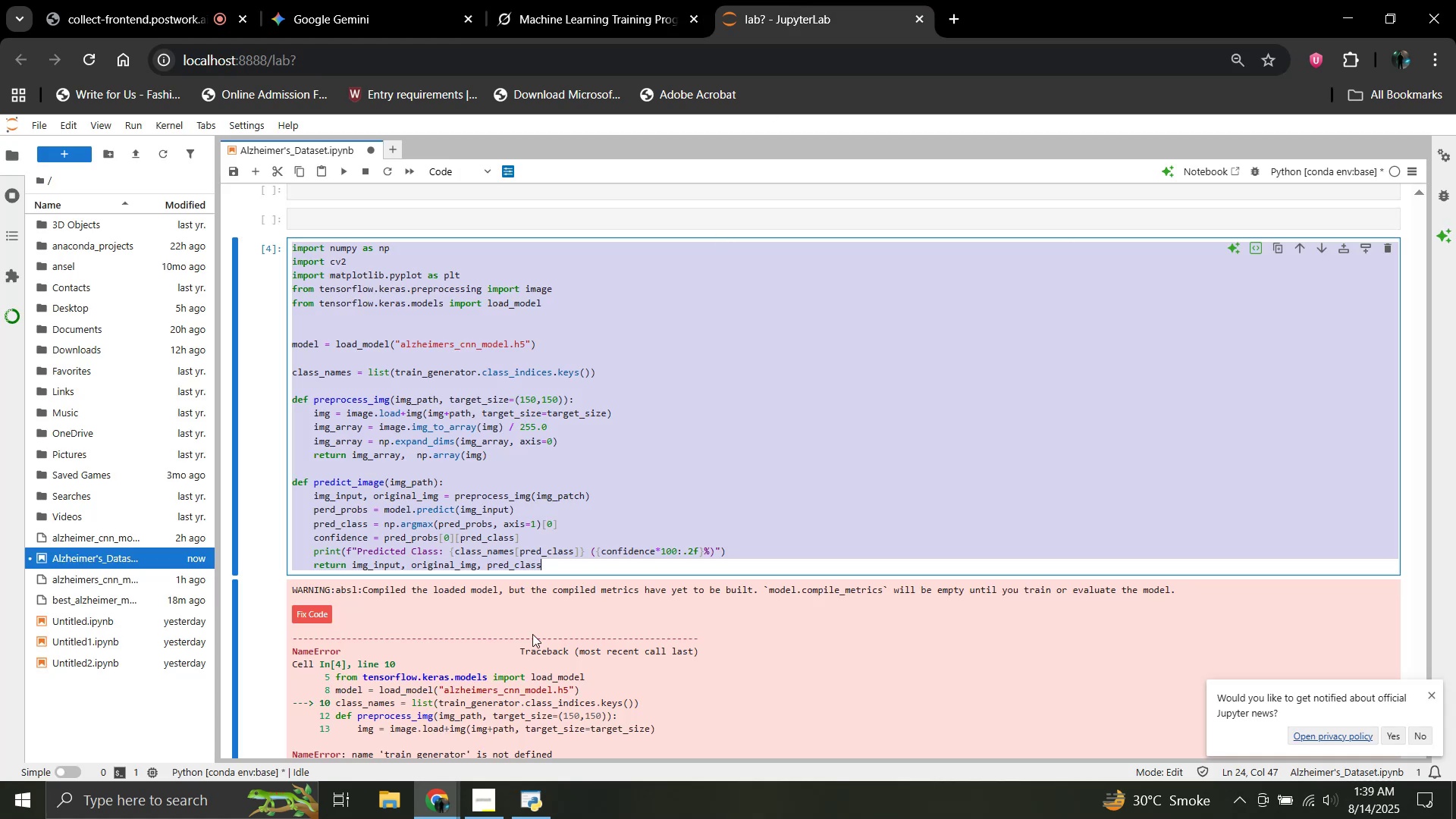 
scroll: coordinate [529, 637], scroll_direction: down, amount: 3.0
 